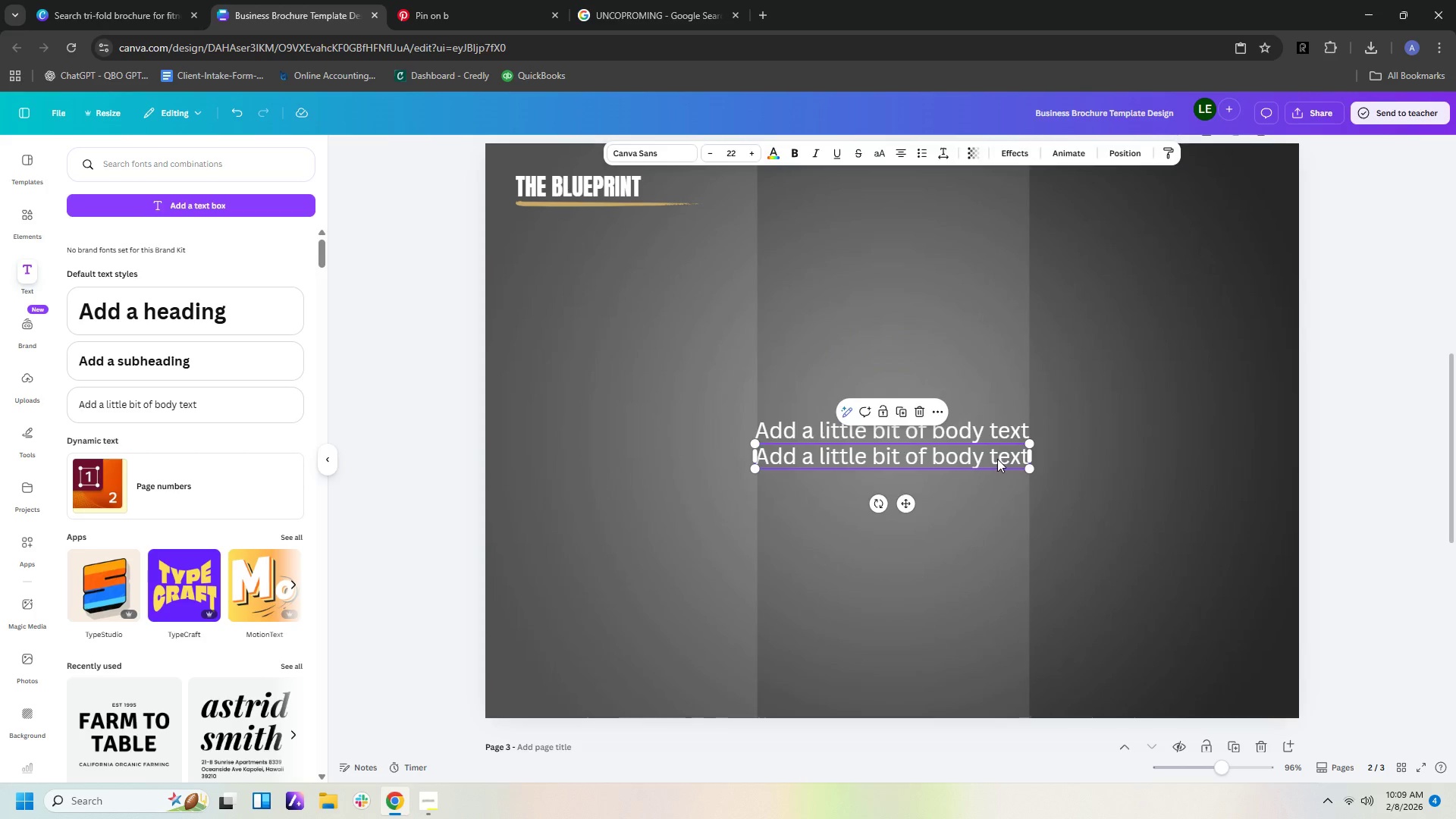 
key(Delete)
 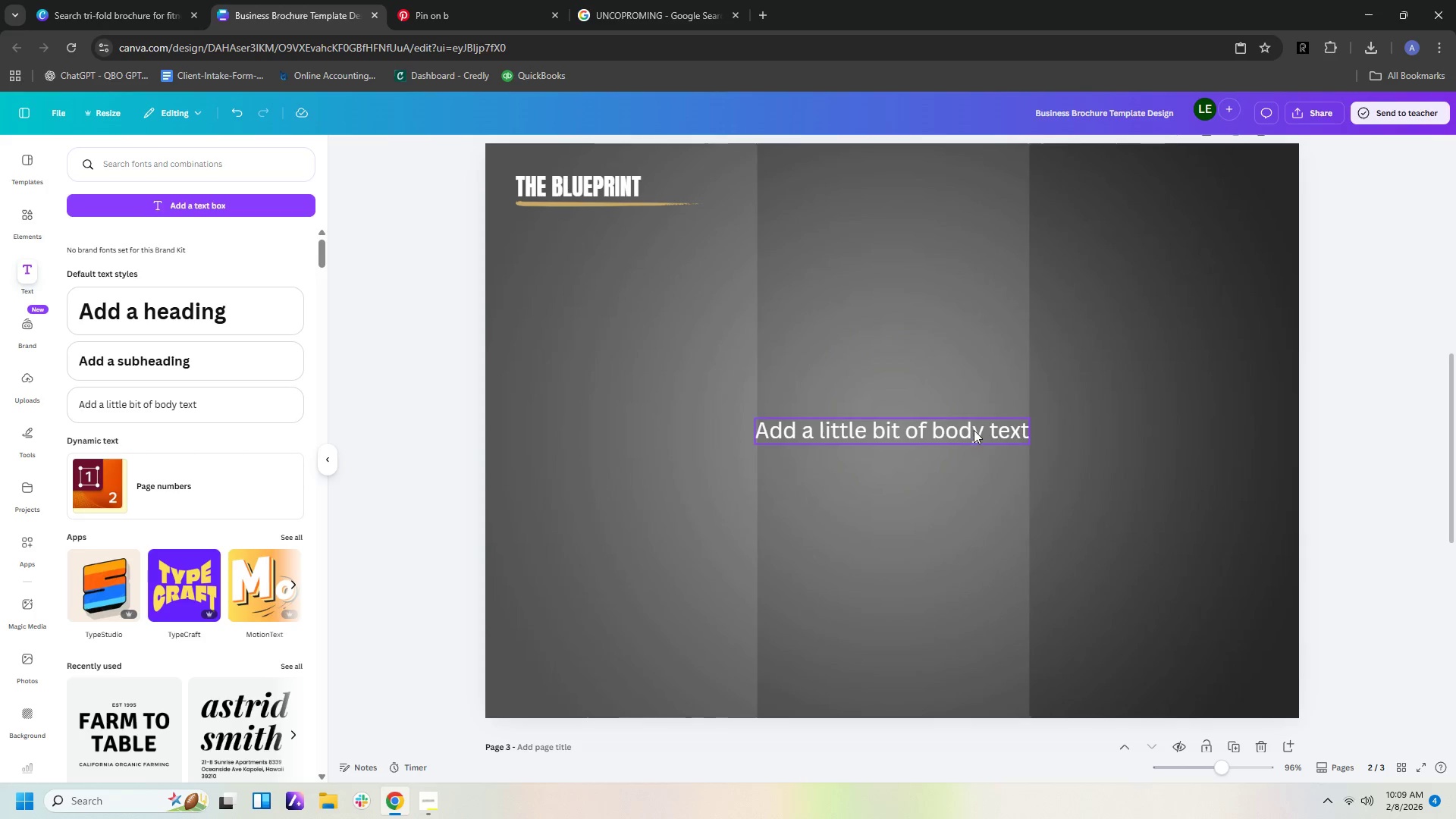 
left_click([974, 430])
 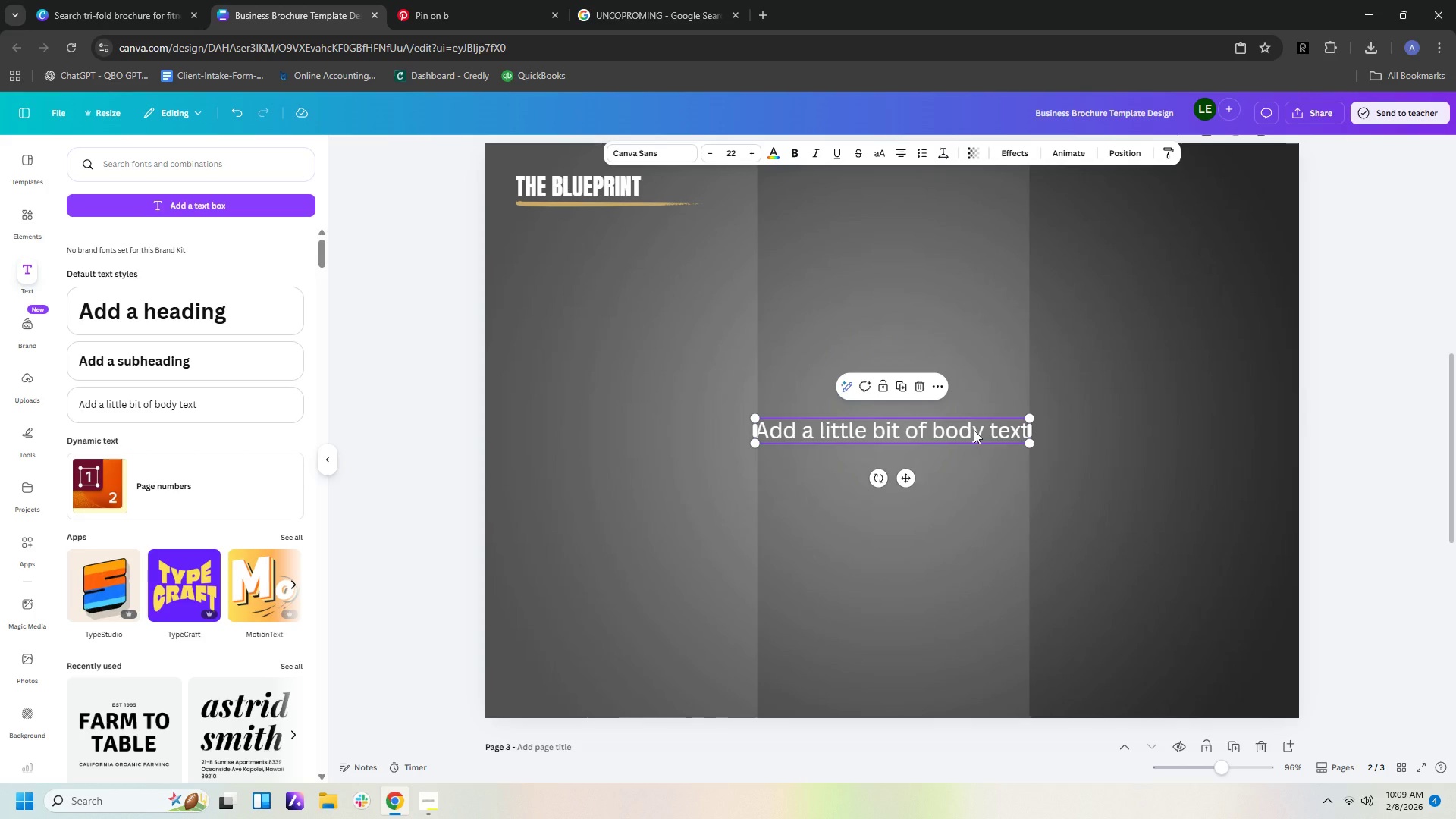 
key(Control+ControlLeft)
 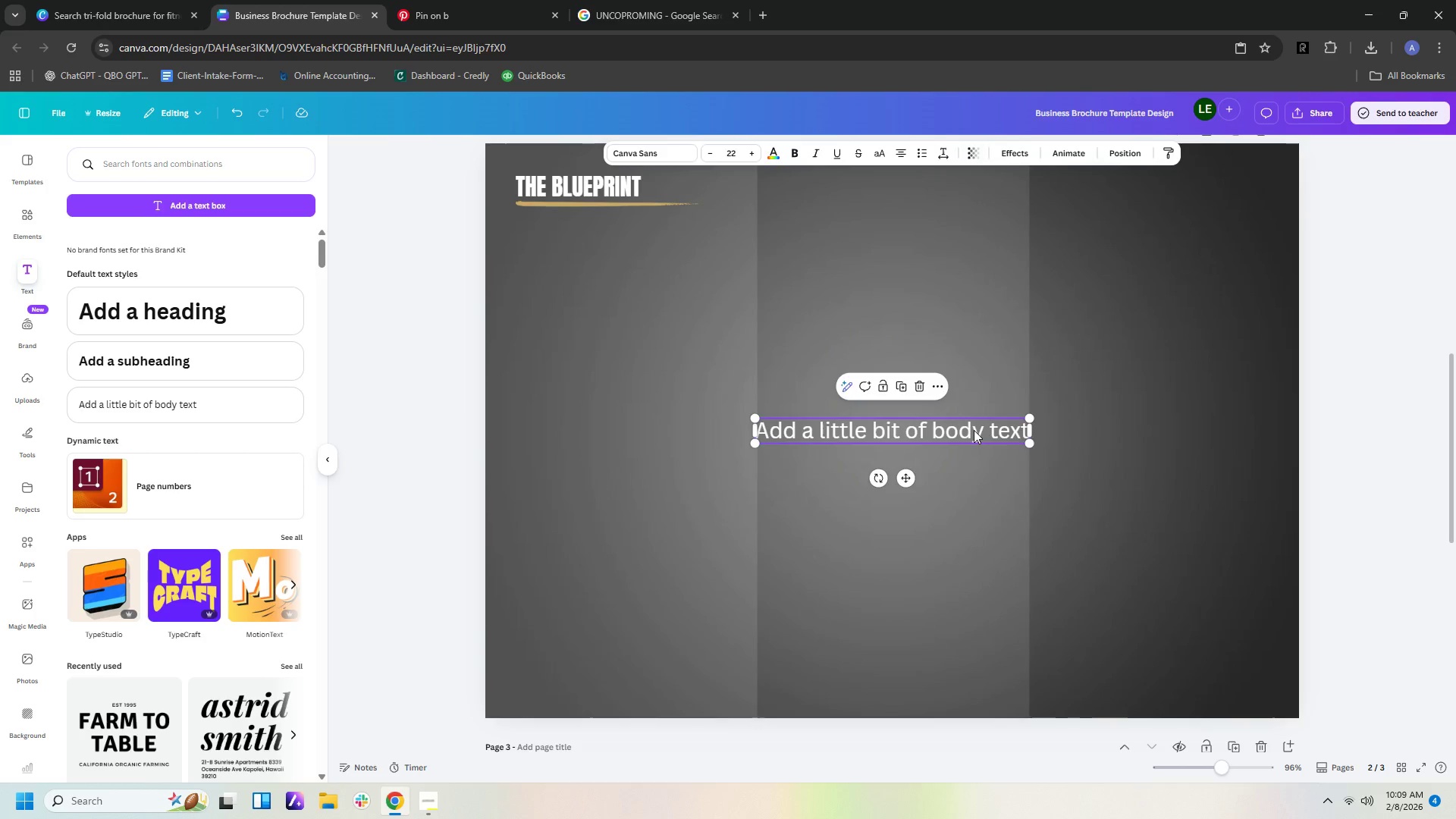 
key(Control+A)
 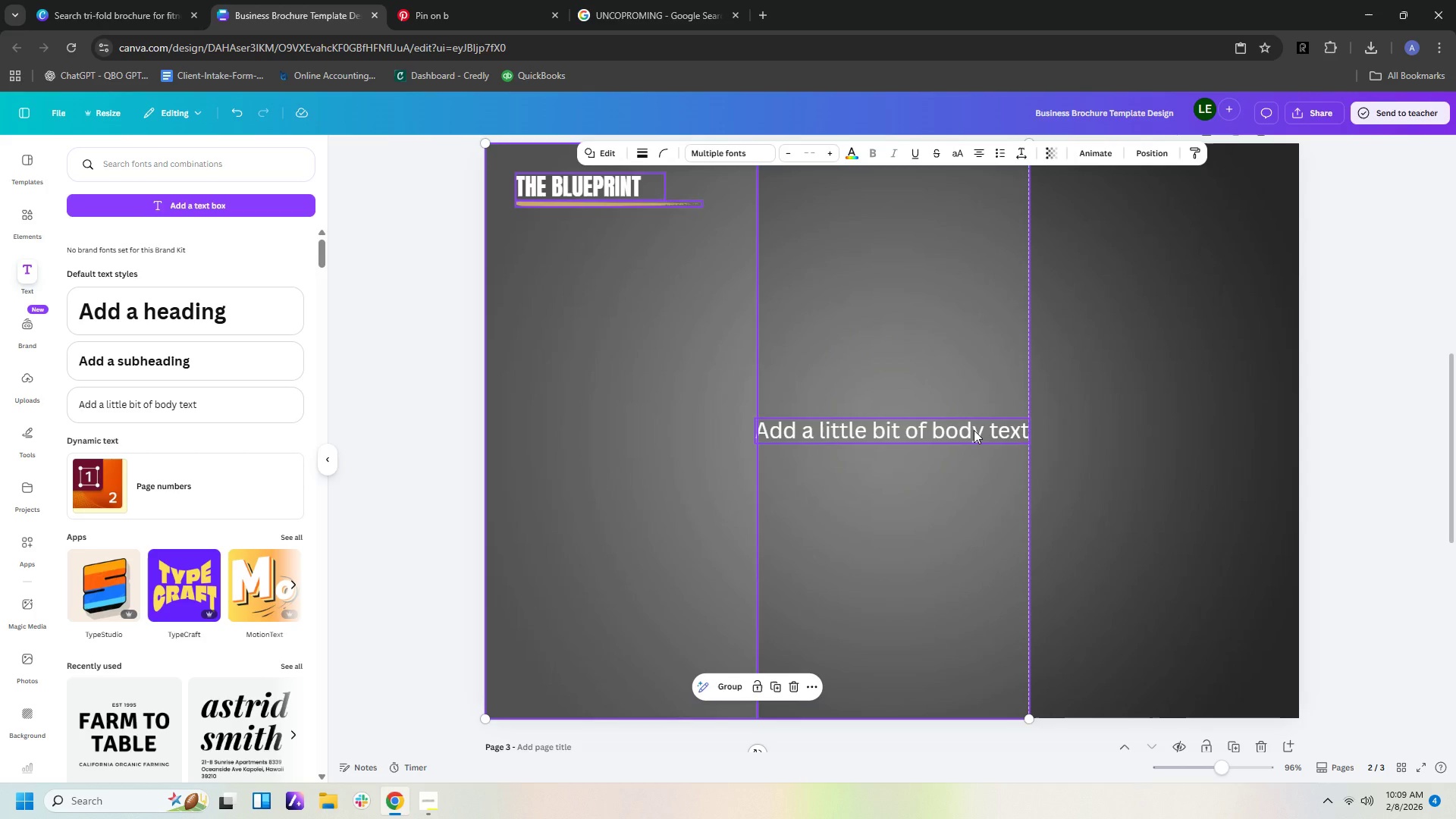 
key(1)
 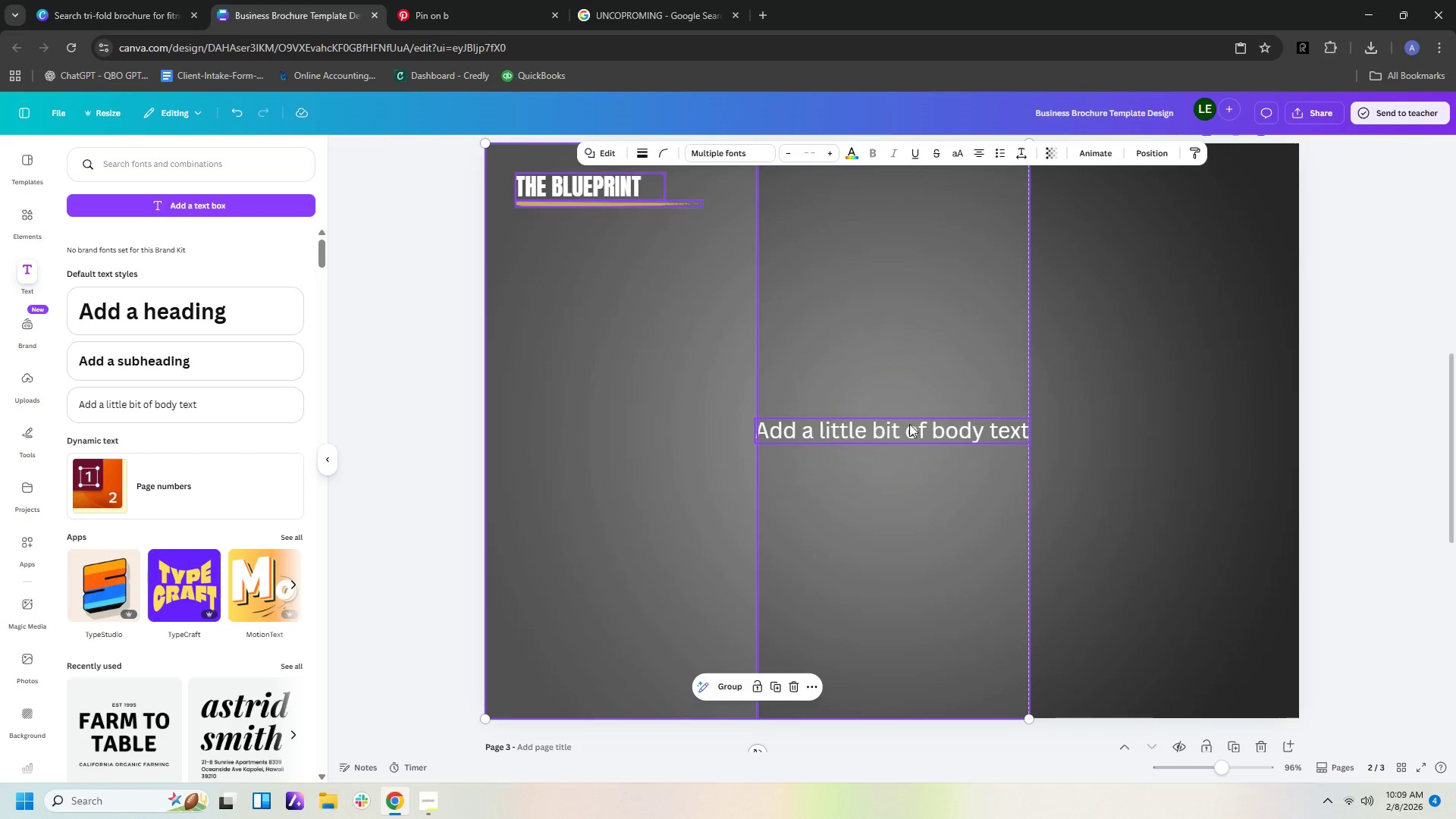 
left_click([1159, 444])
 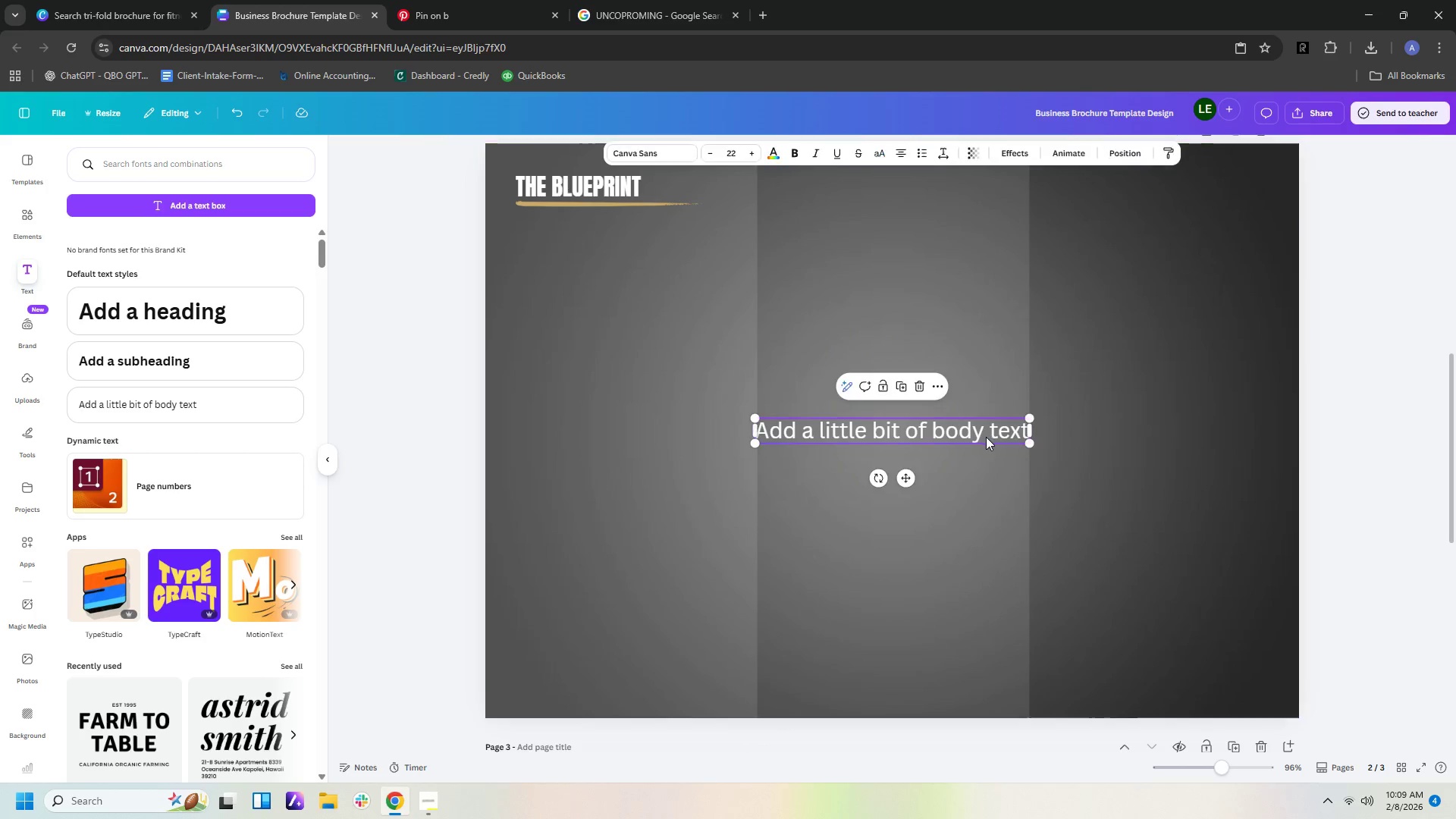 
double_click([986, 437])
 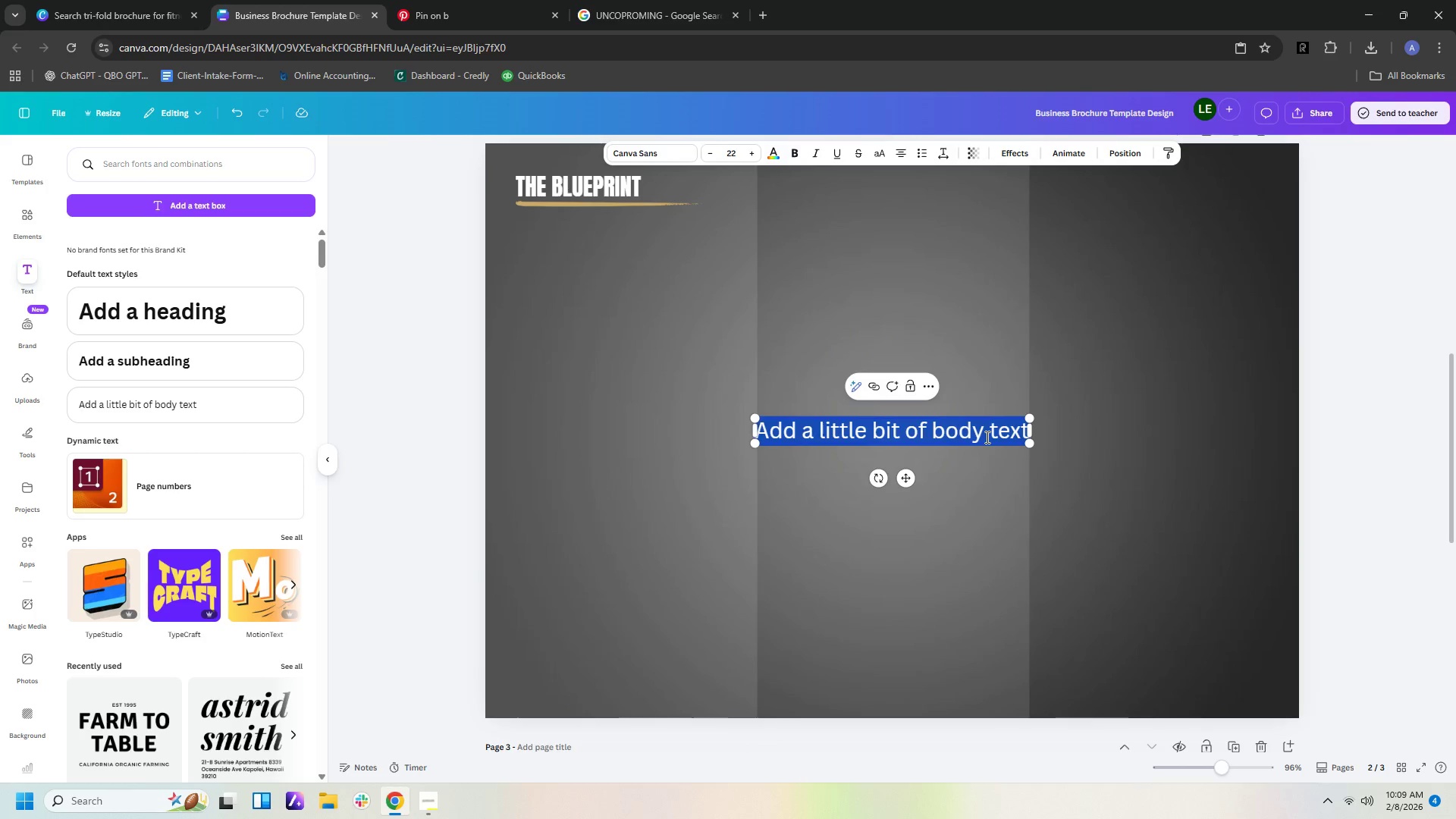 
key(1)
 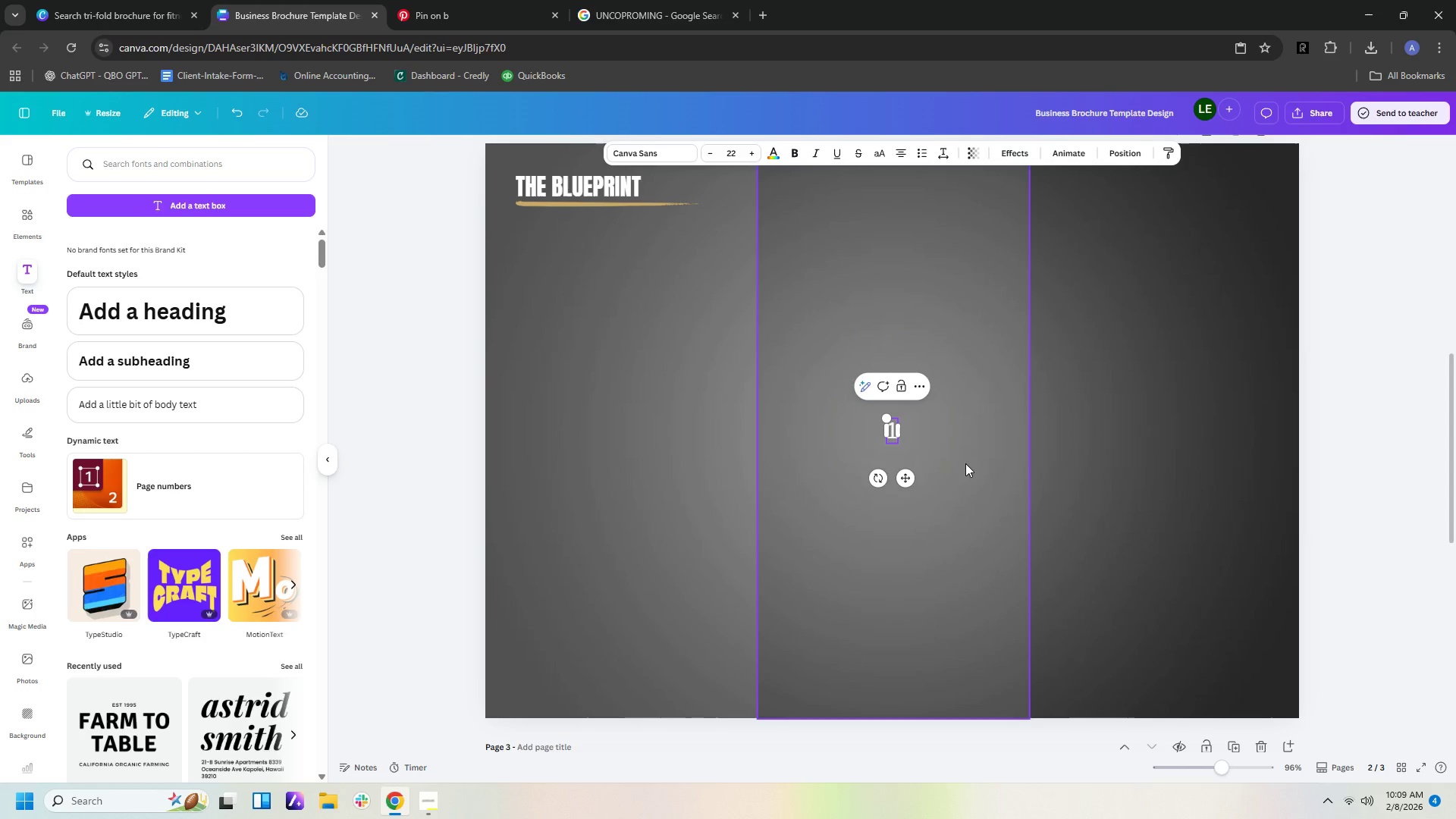 
left_click([966, 472])
 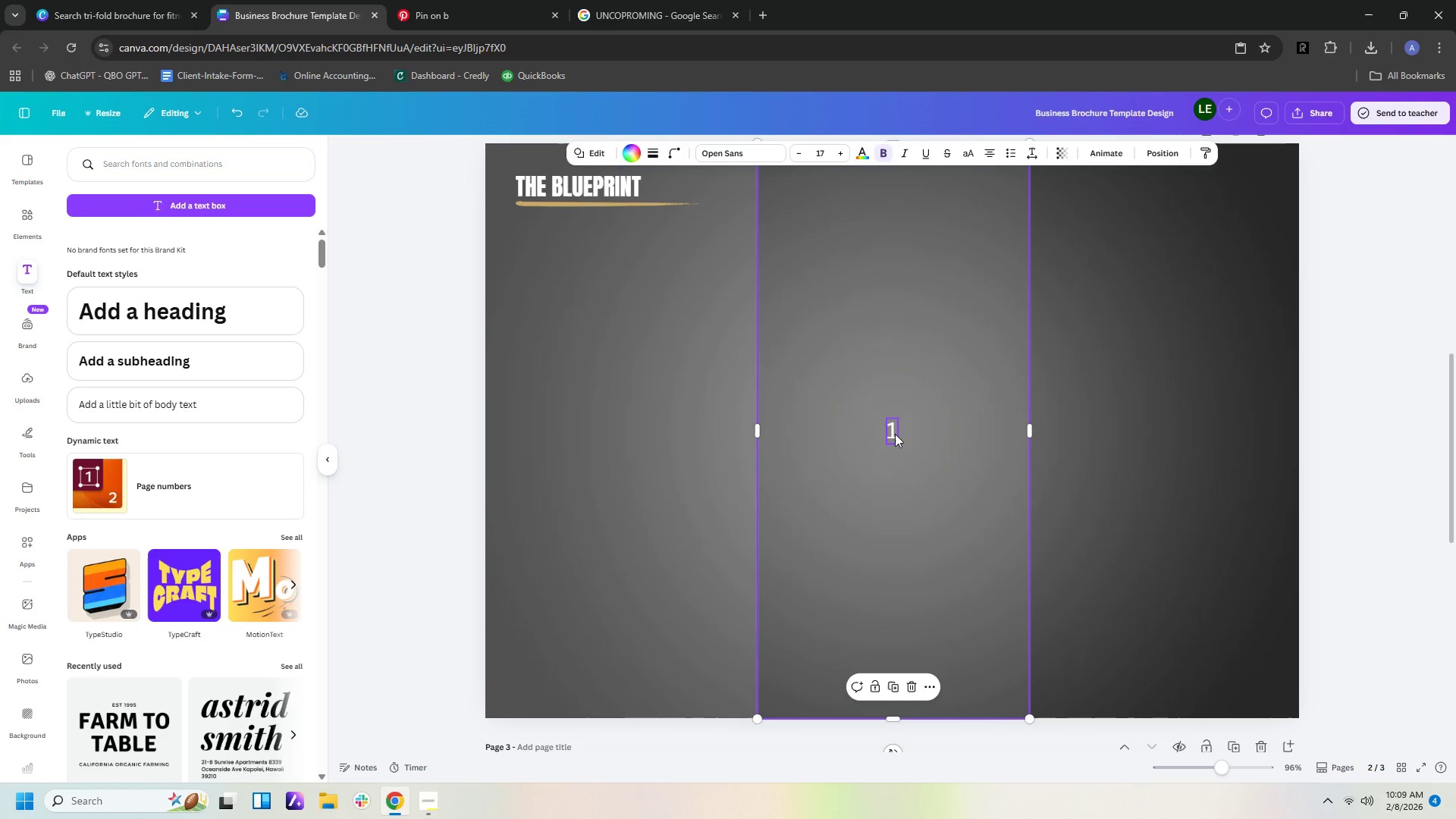 
left_click_drag(start_coordinate=[894, 433], to_coordinate=[1180, 429])
 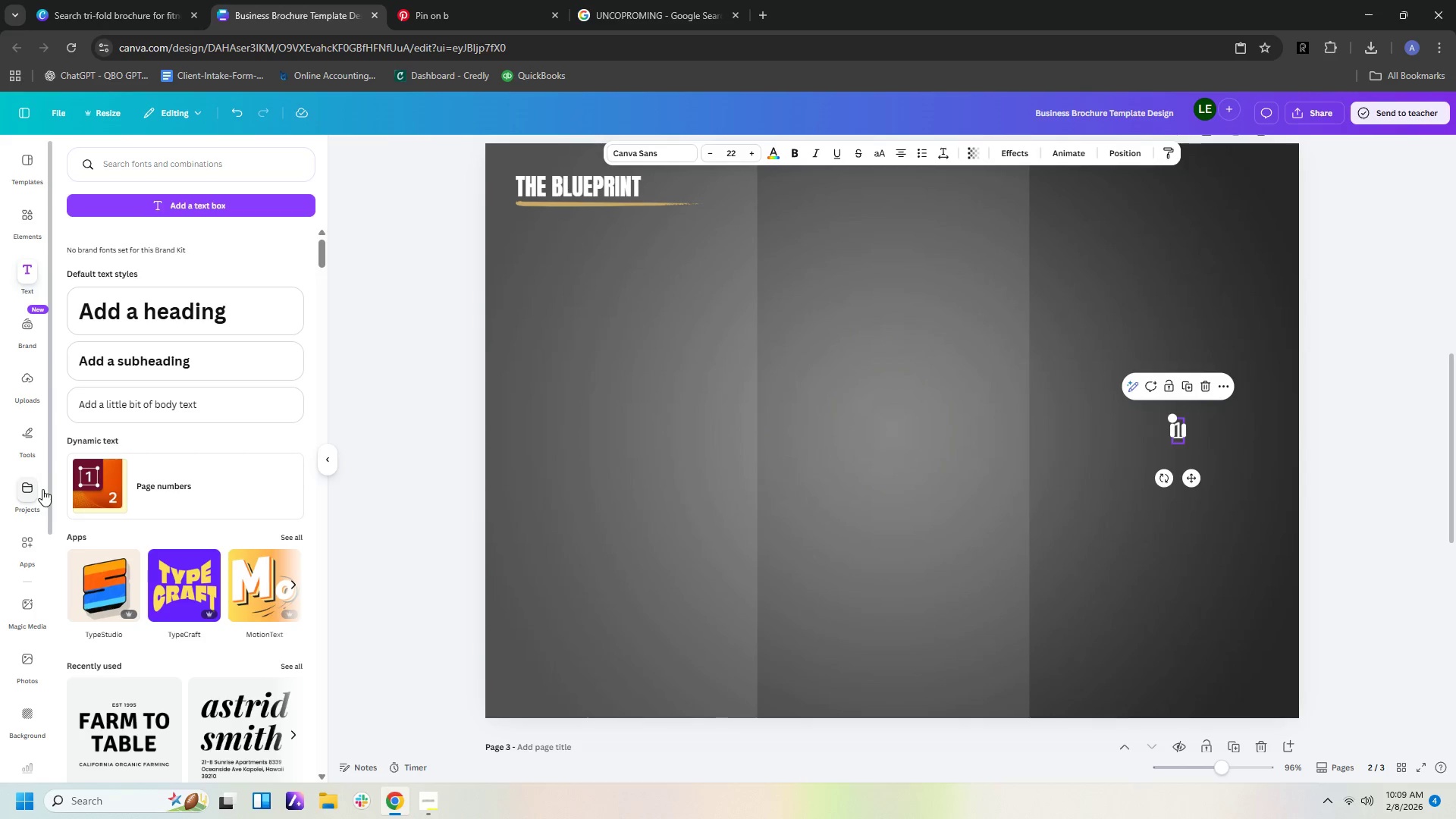 
left_click([28, 436])
 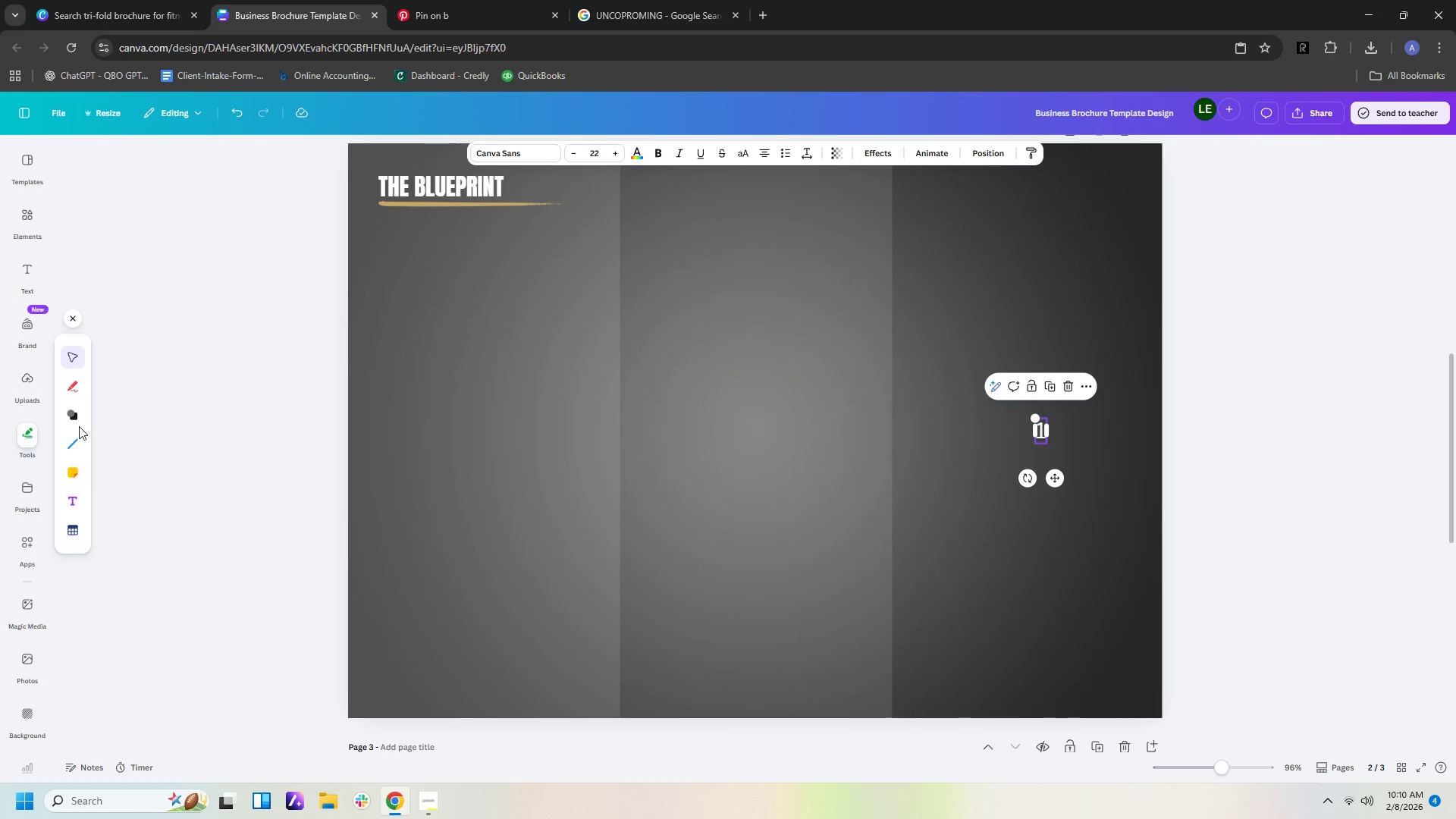 
left_click([74, 413])
 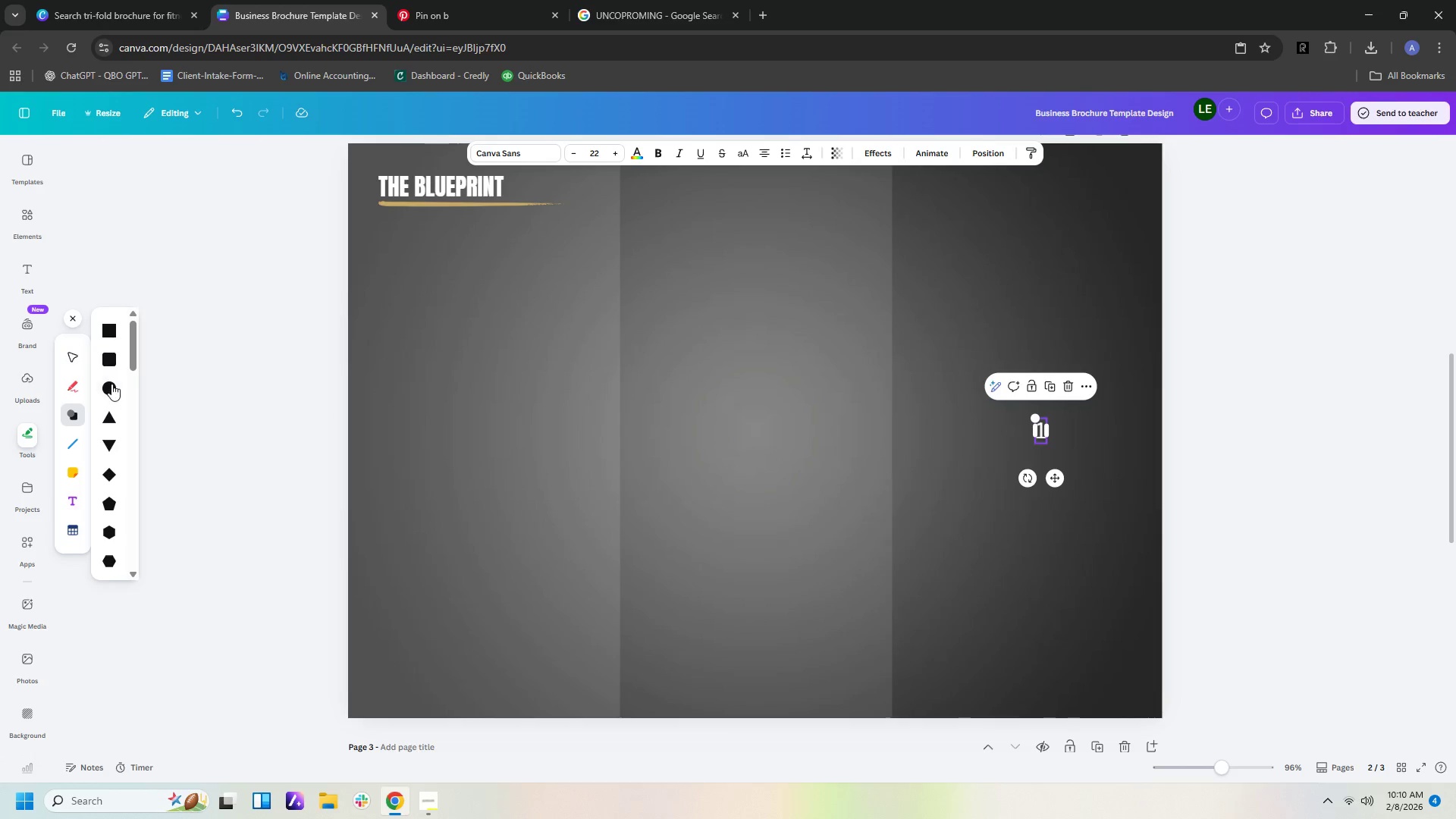 
left_click([112, 383])
 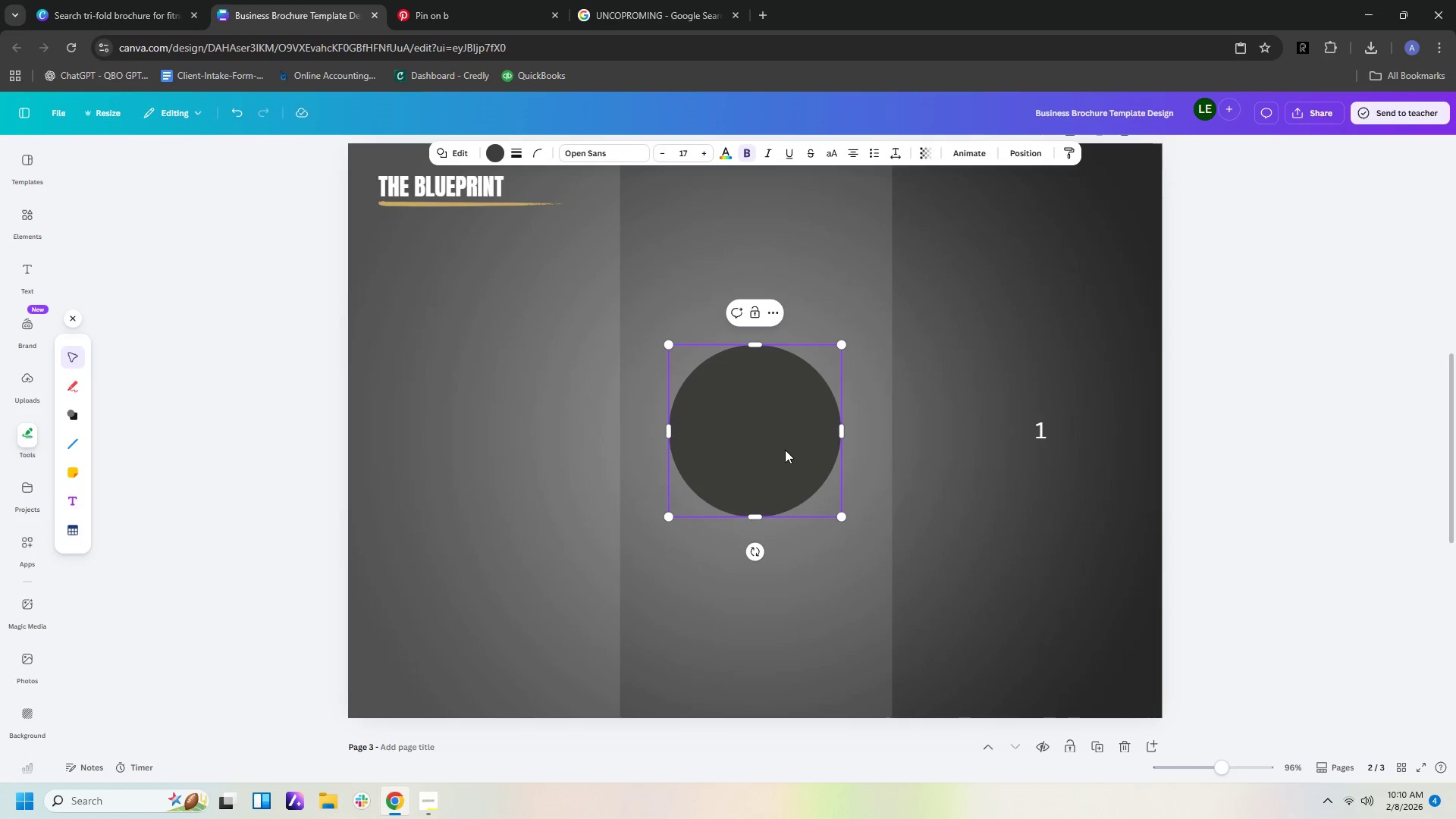 
left_click([777, 447])
 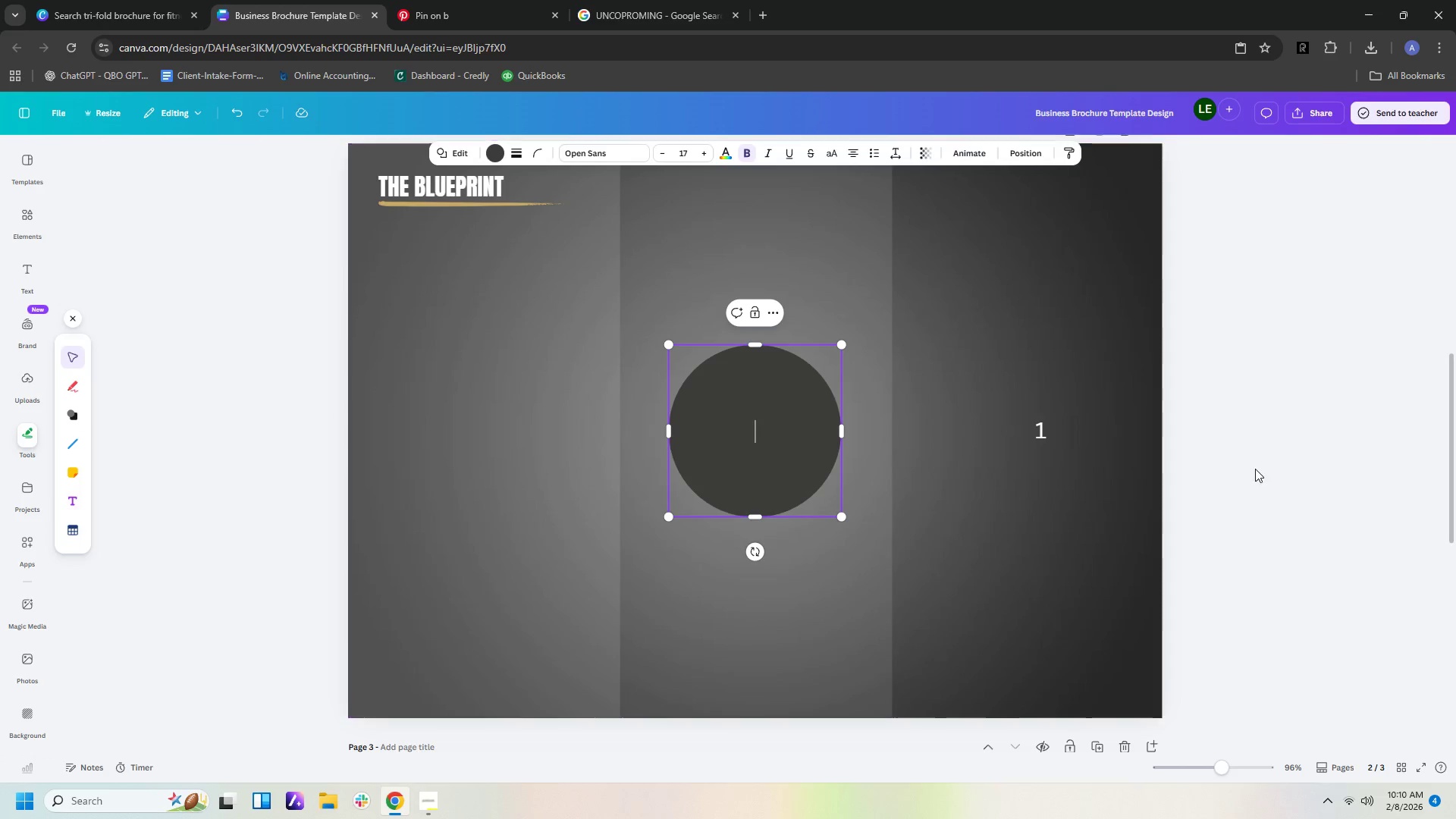 
left_click([1274, 474])
 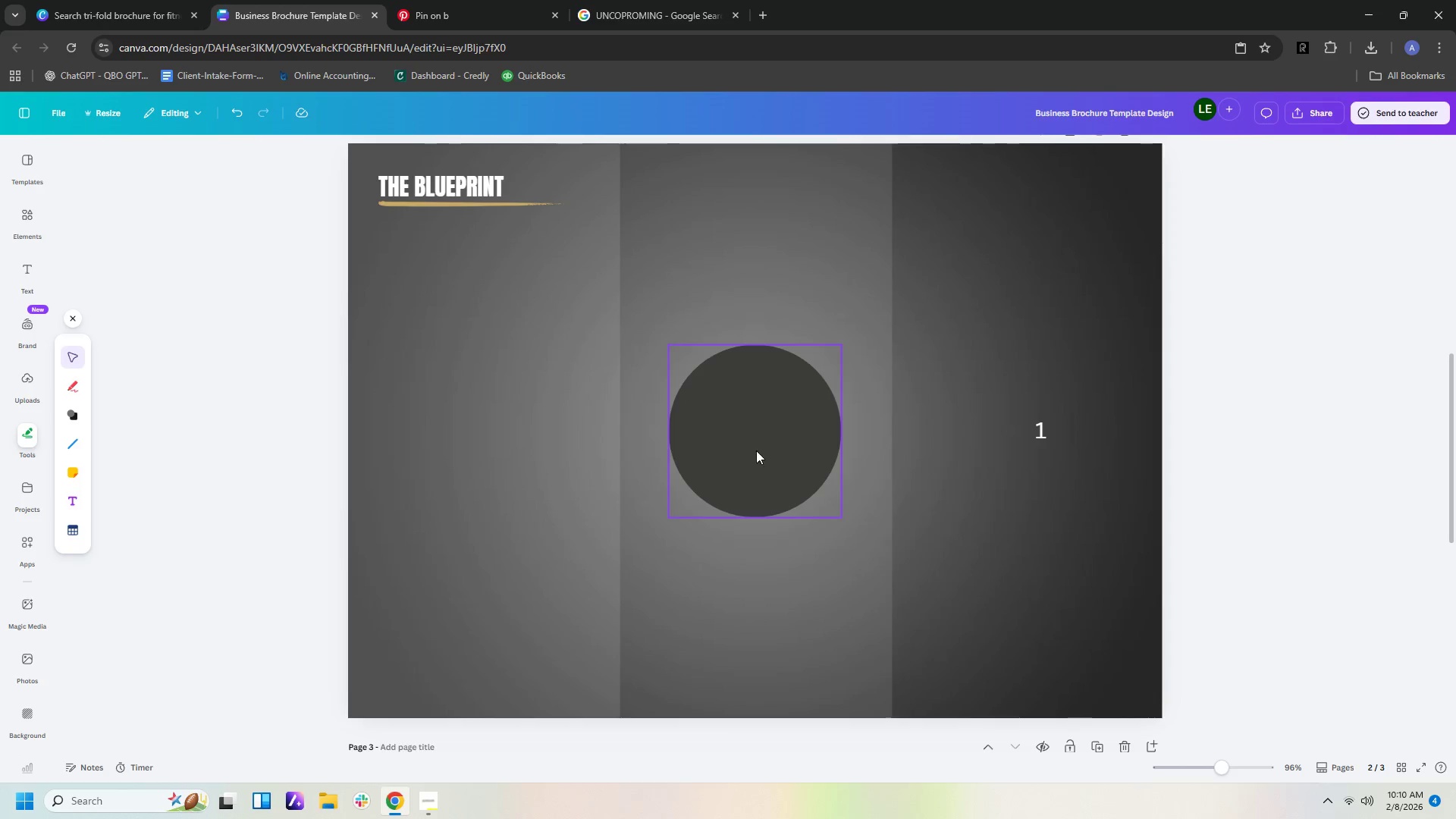 
left_click_drag(start_coordinate=[755, 450], to_coordinate=[959, 507])
 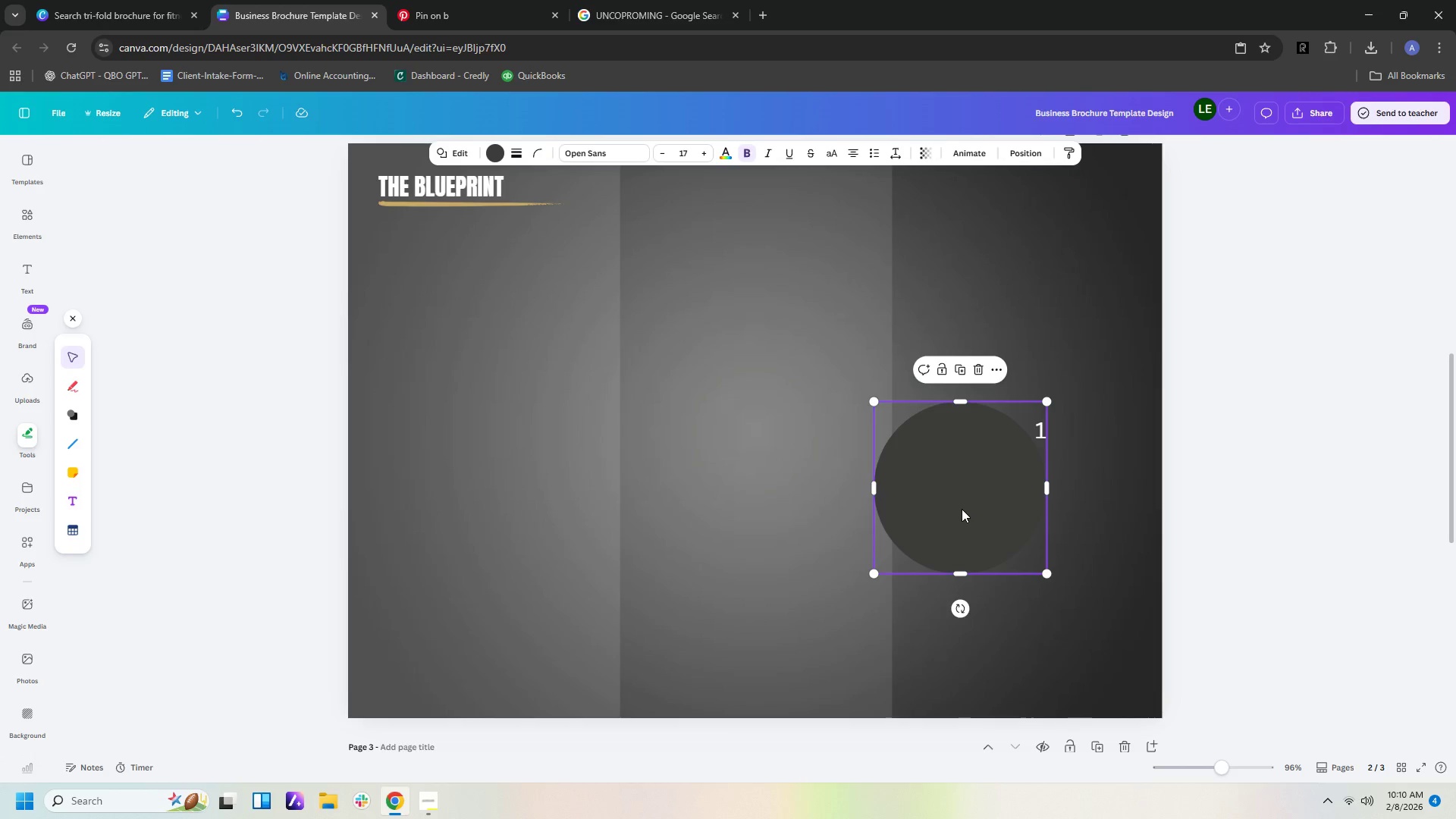 
left_click([962, 509])
 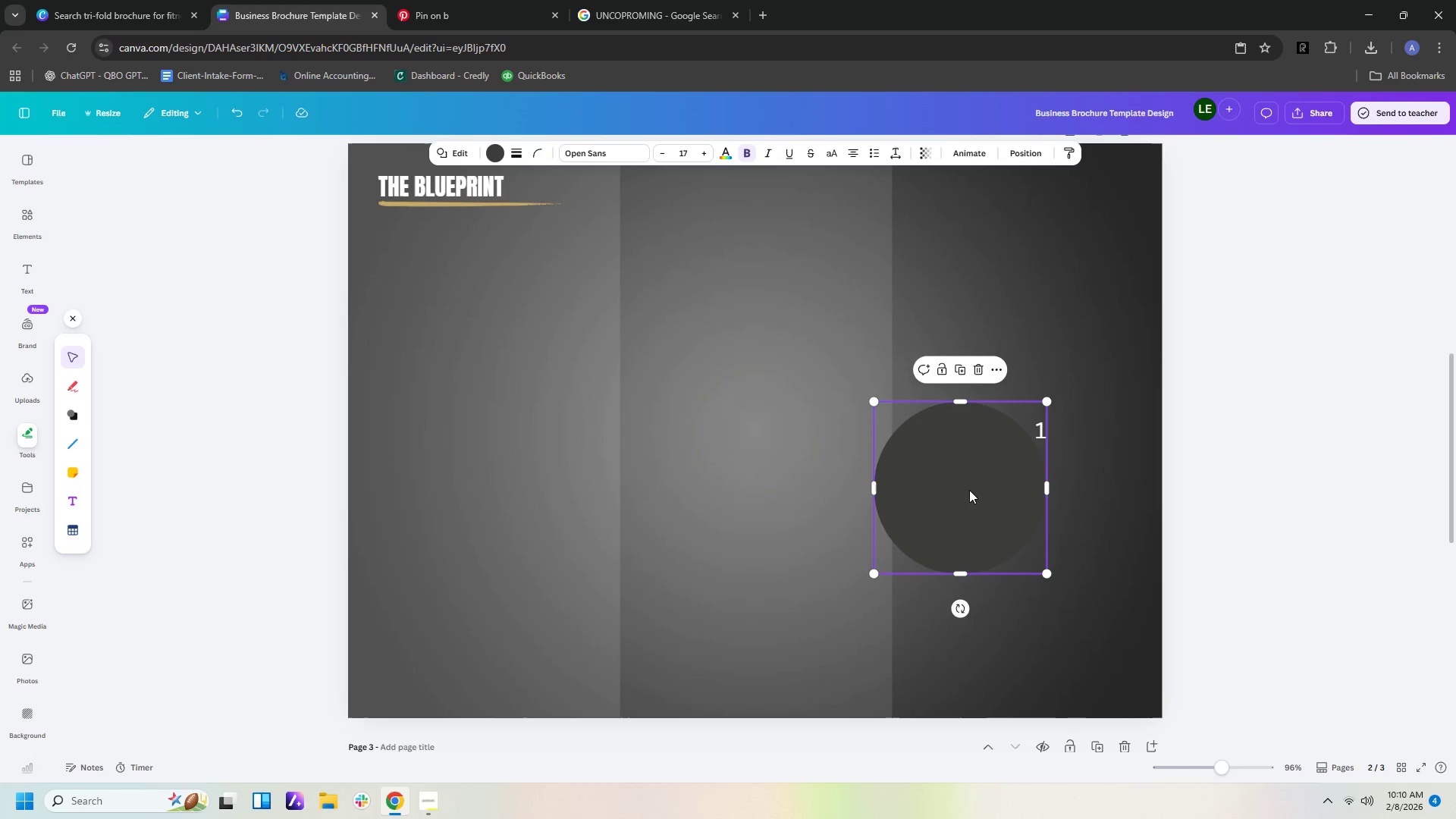 
left_click([969, 490])
 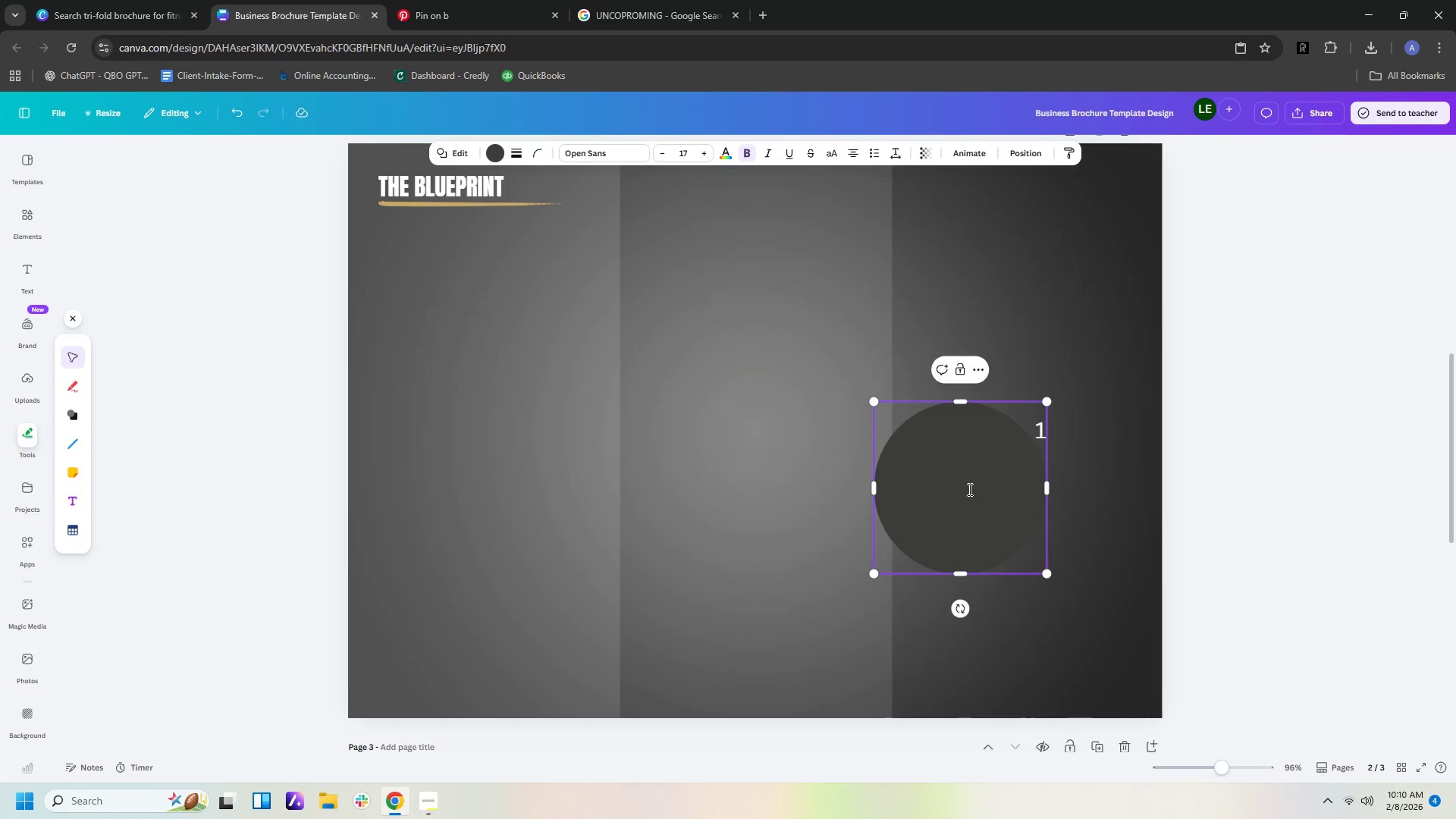 
key(End)
 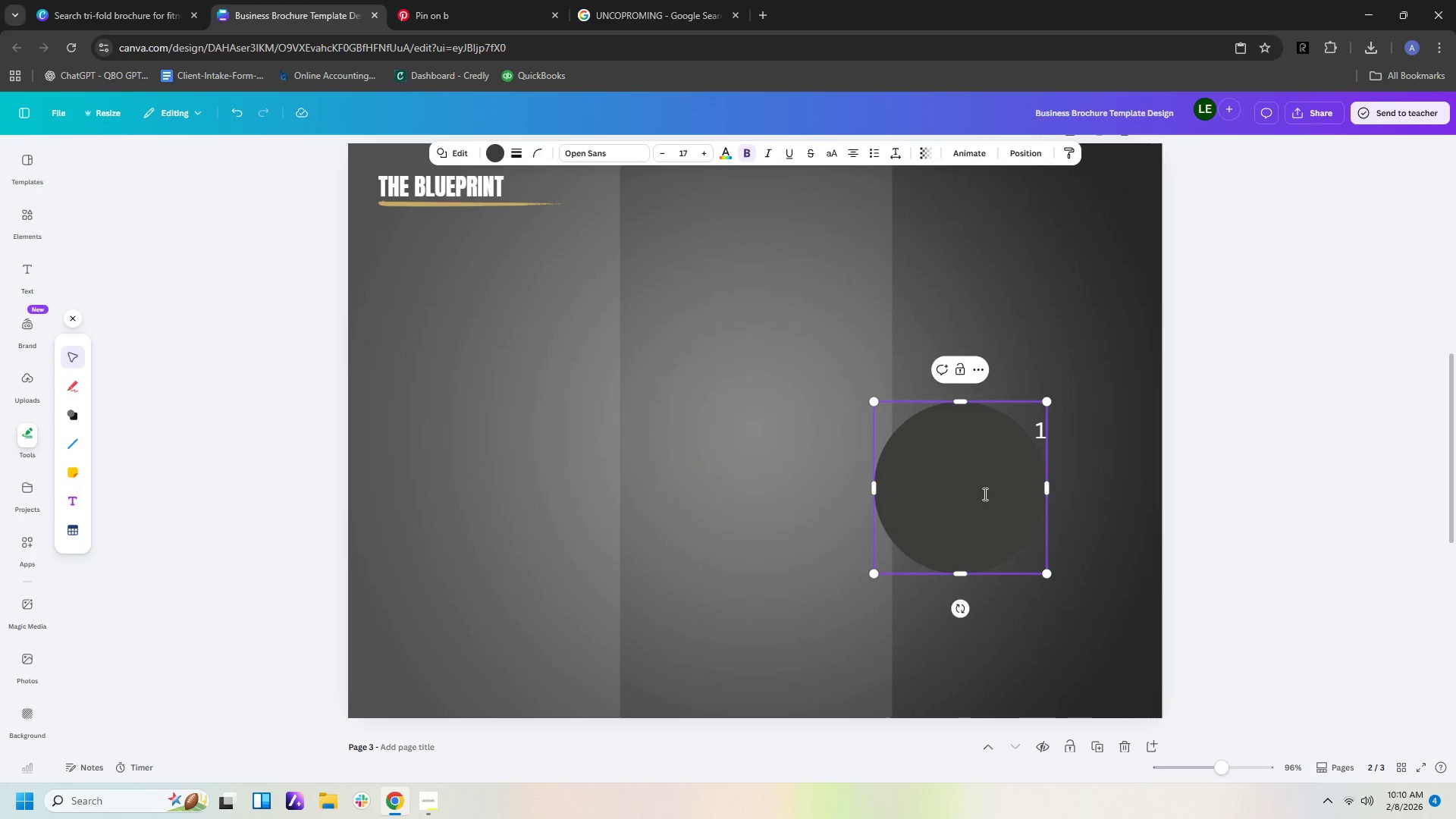 
key(1)
 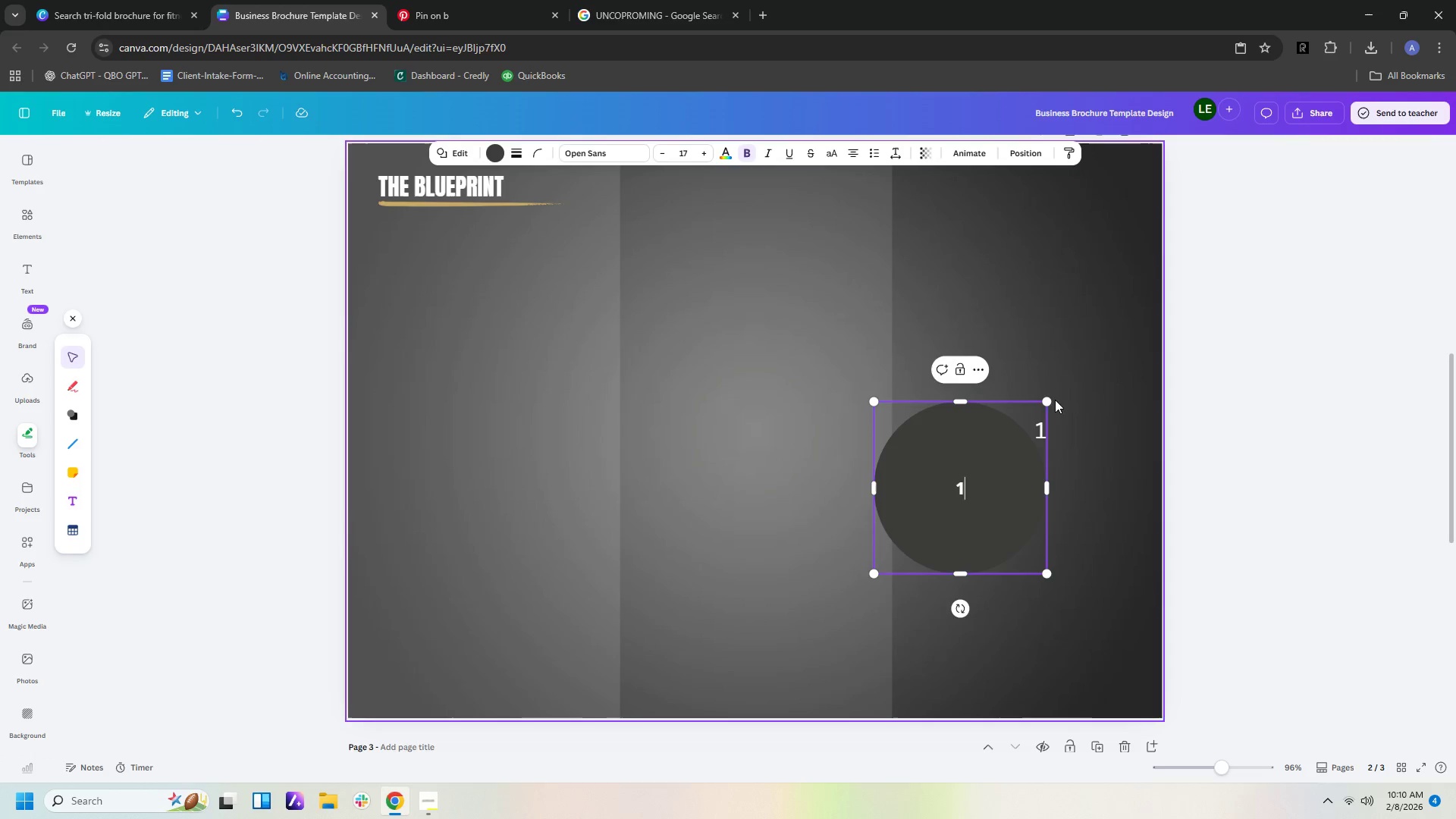 
left_click_drag(start_coordinate=[1048, 398], to_coordinate=[936, 544])
 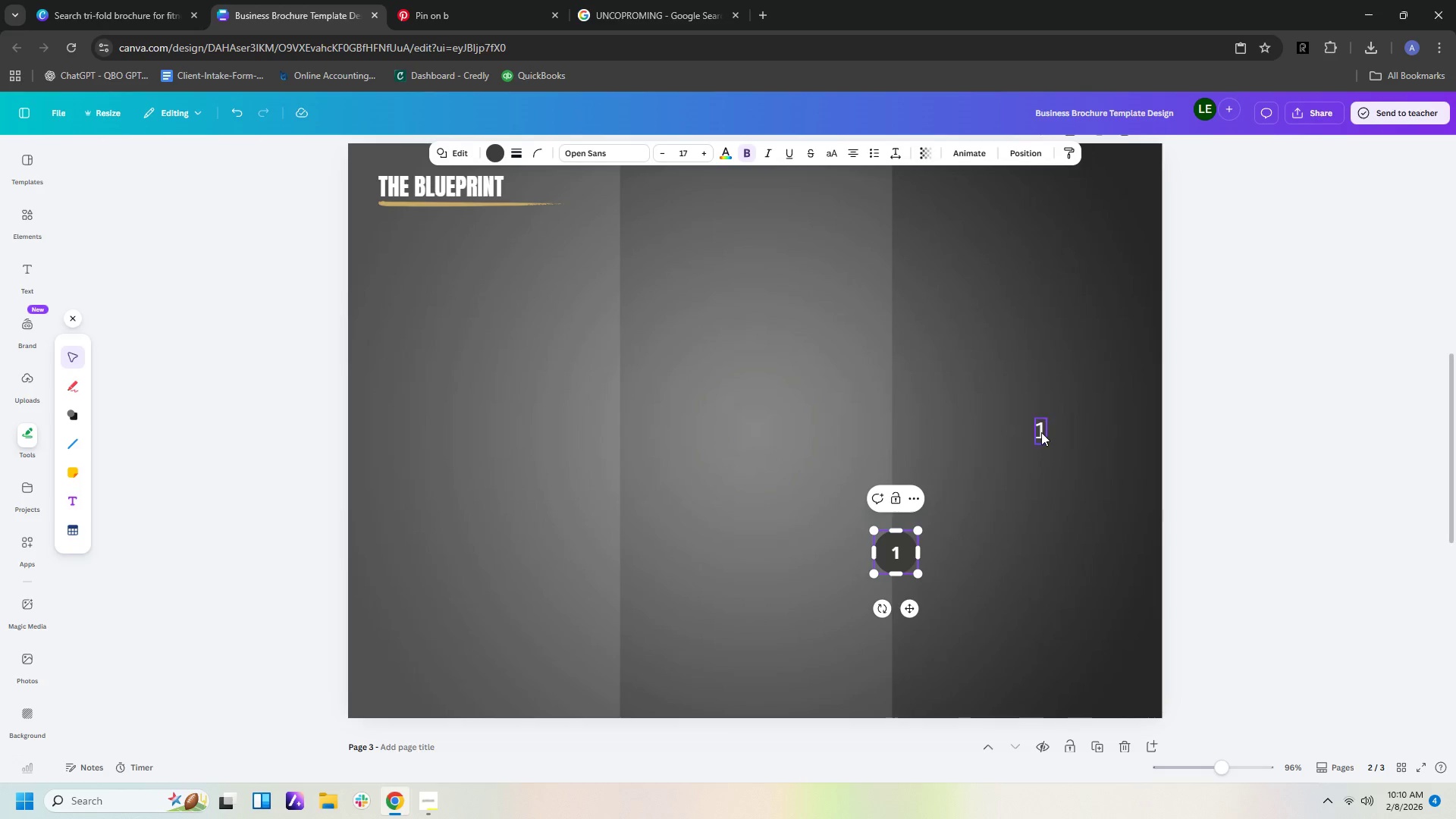 
left_click([1037, 431])
 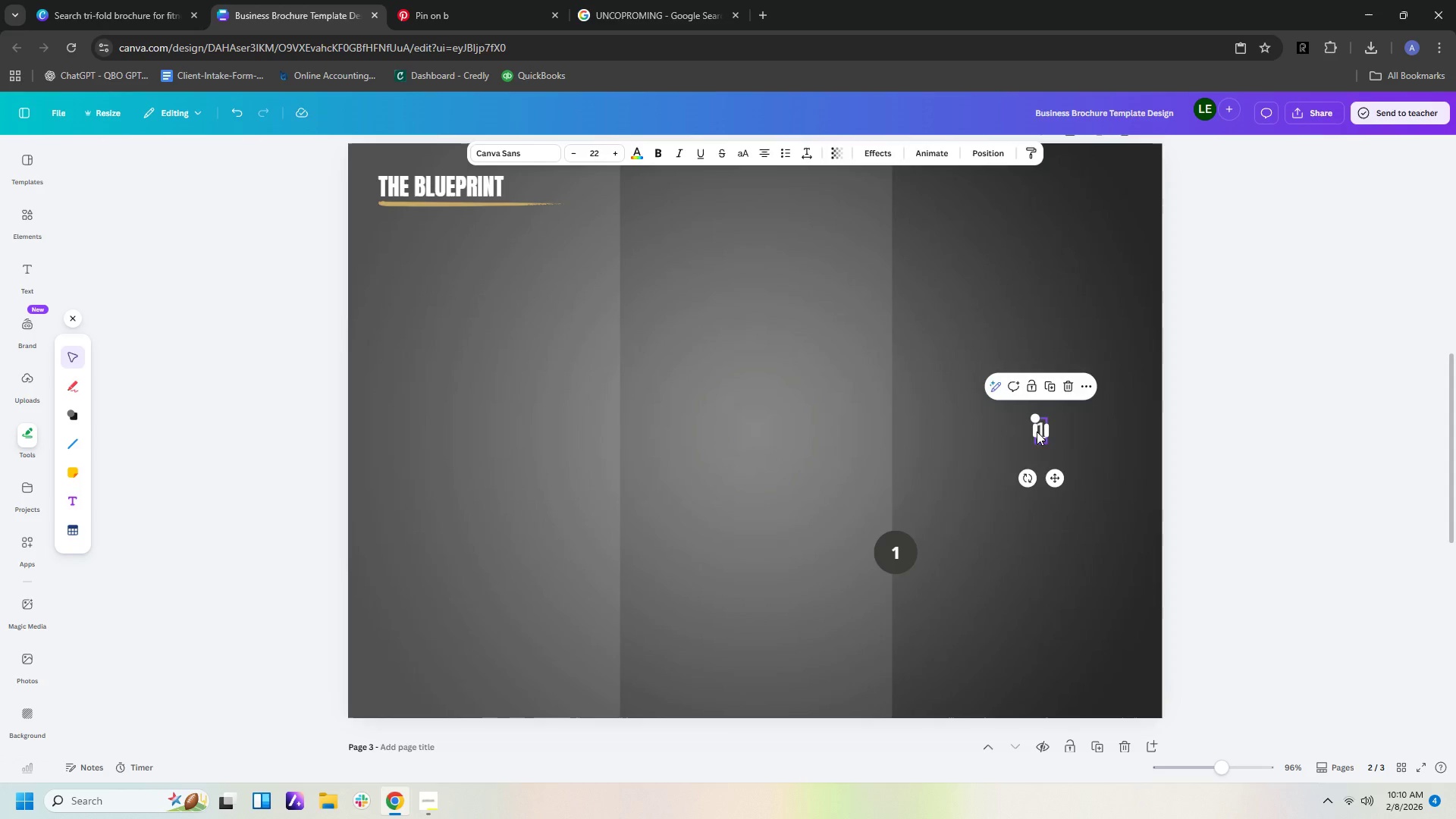 
key(Delete)
 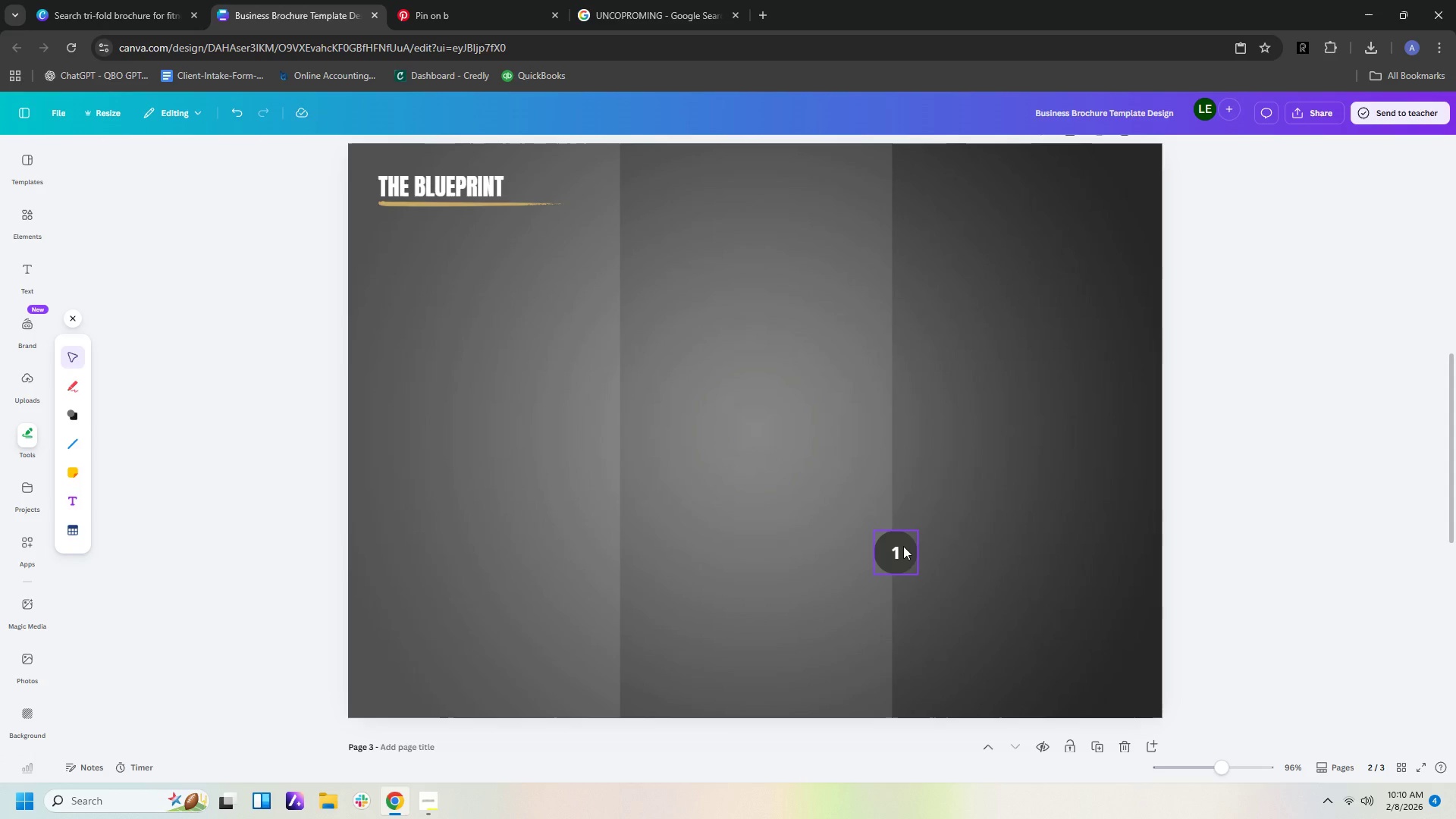 
left_click_drag(start_coordinate=[903, 546], to_coordinate=[973, 384])
 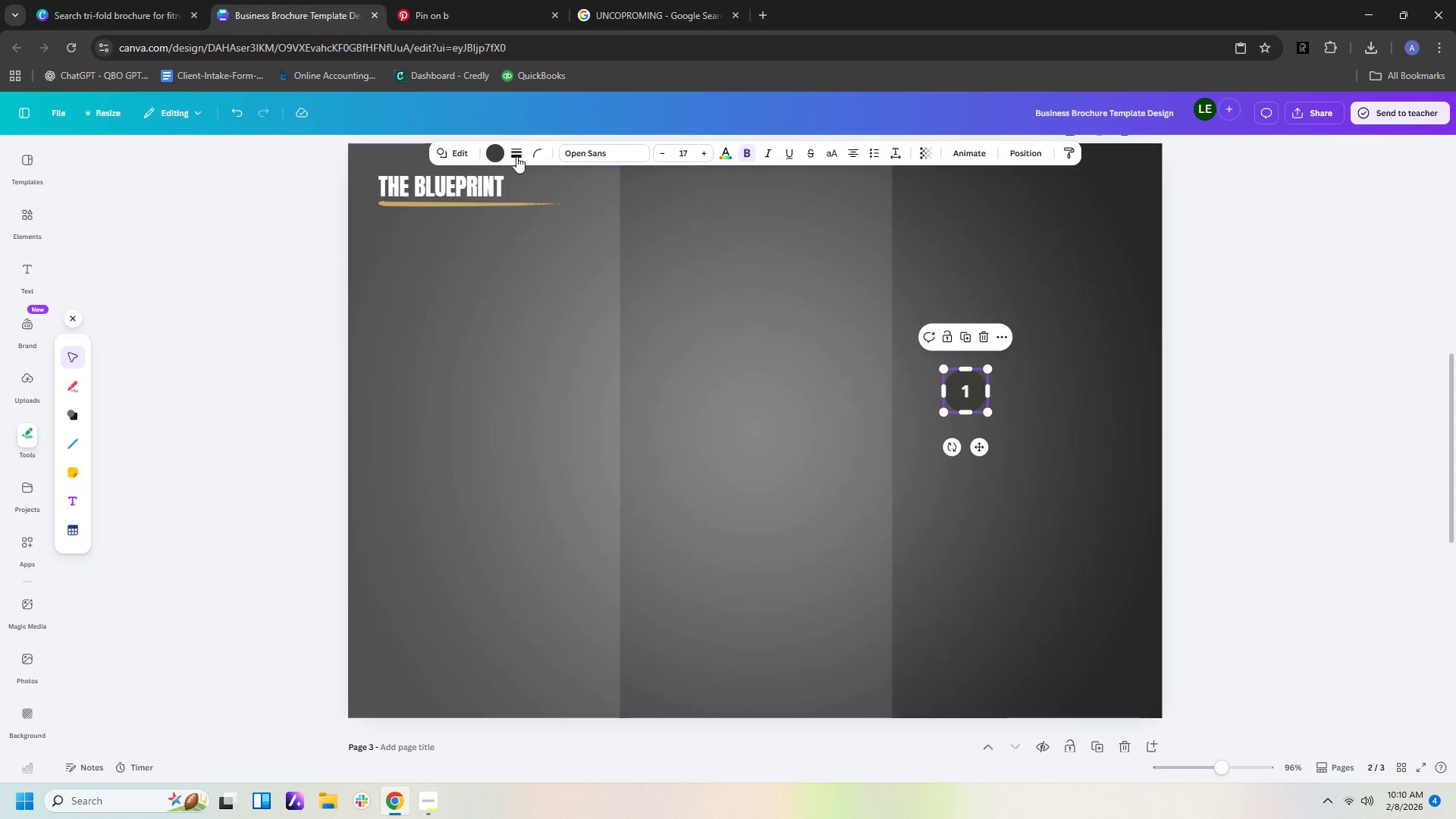 
left_click([519, 151])
 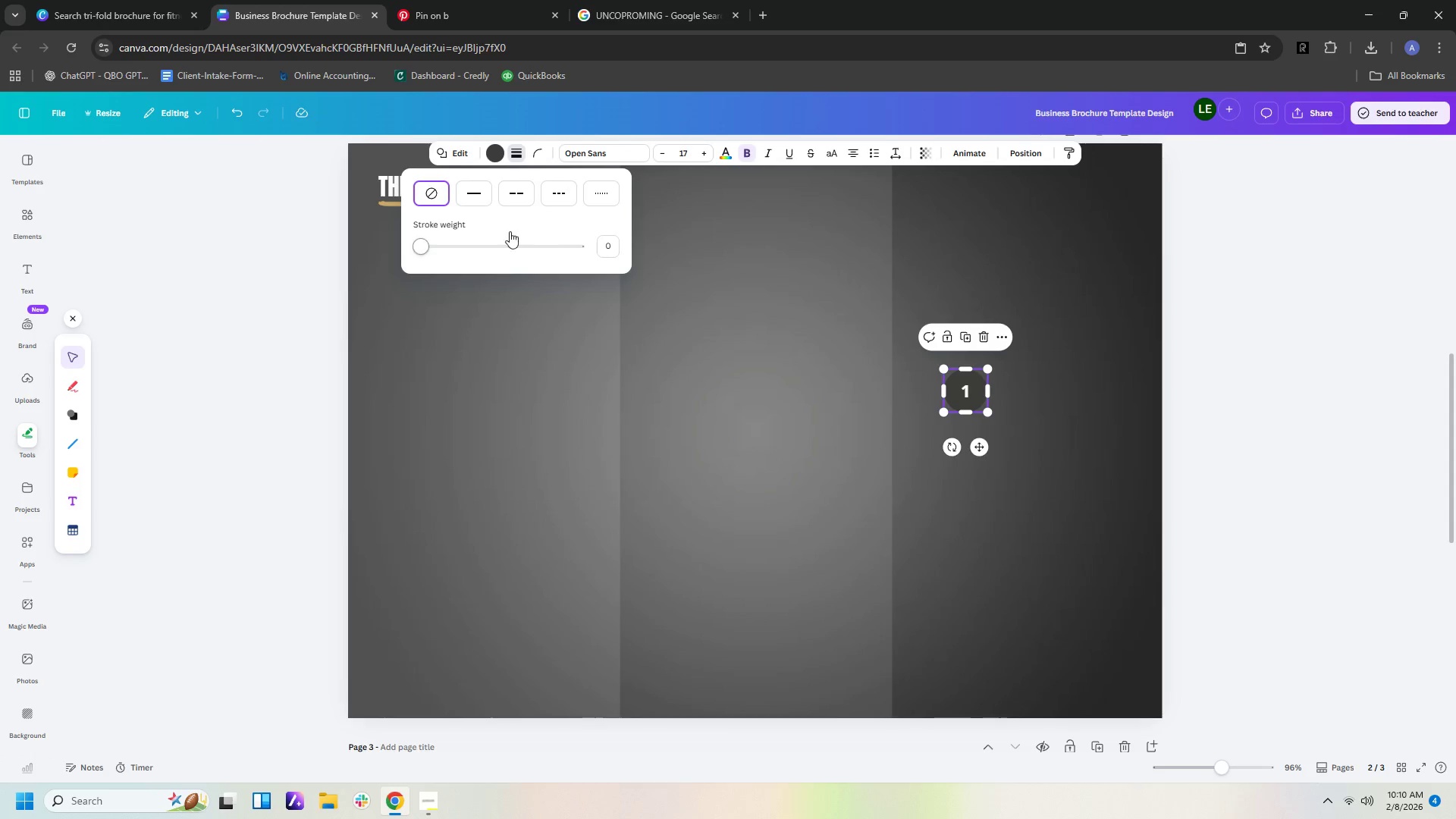 
left_click([482, 200])
 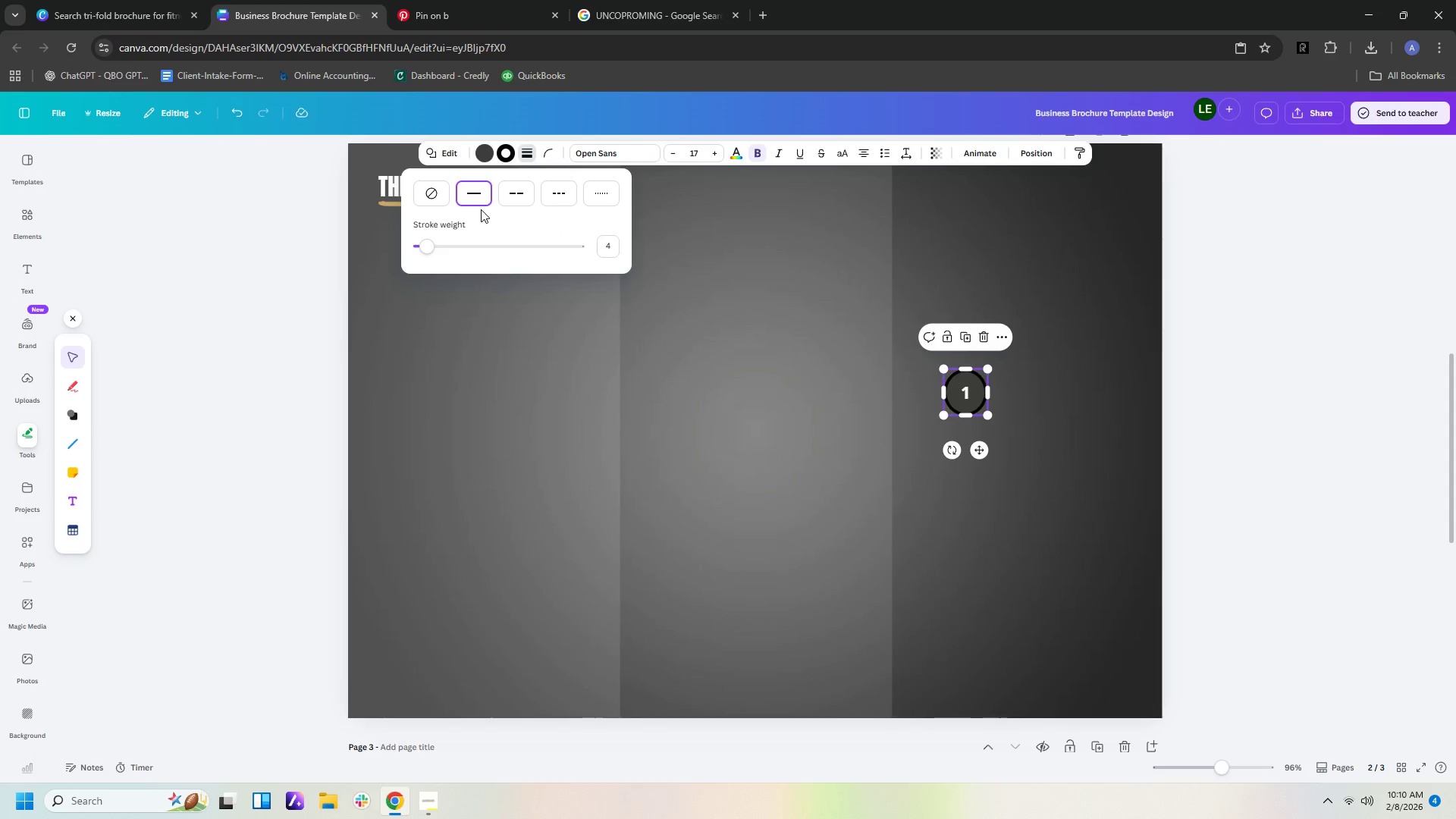 
left_click([1245, 336])
 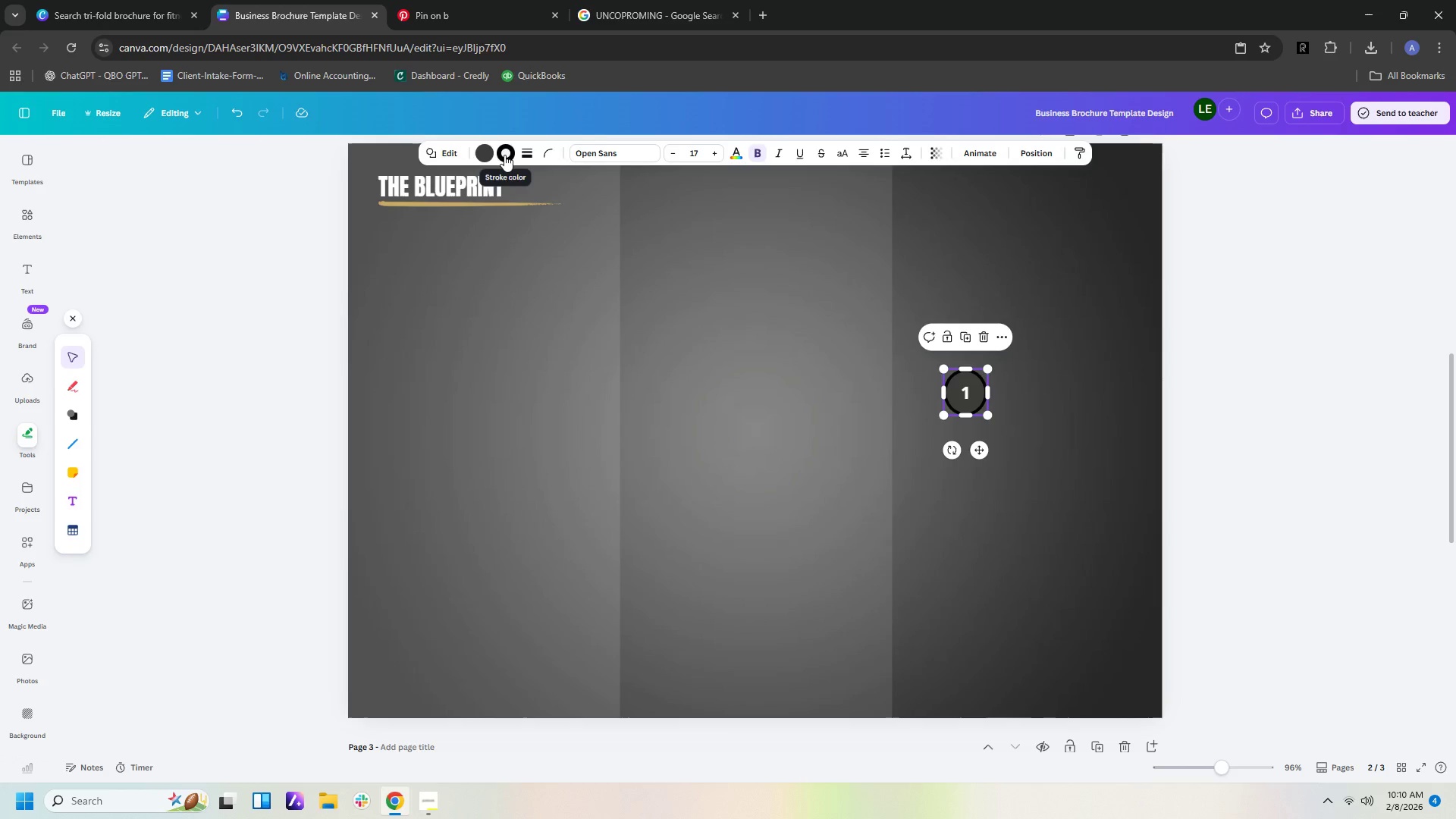 
left_click([504, 155])
 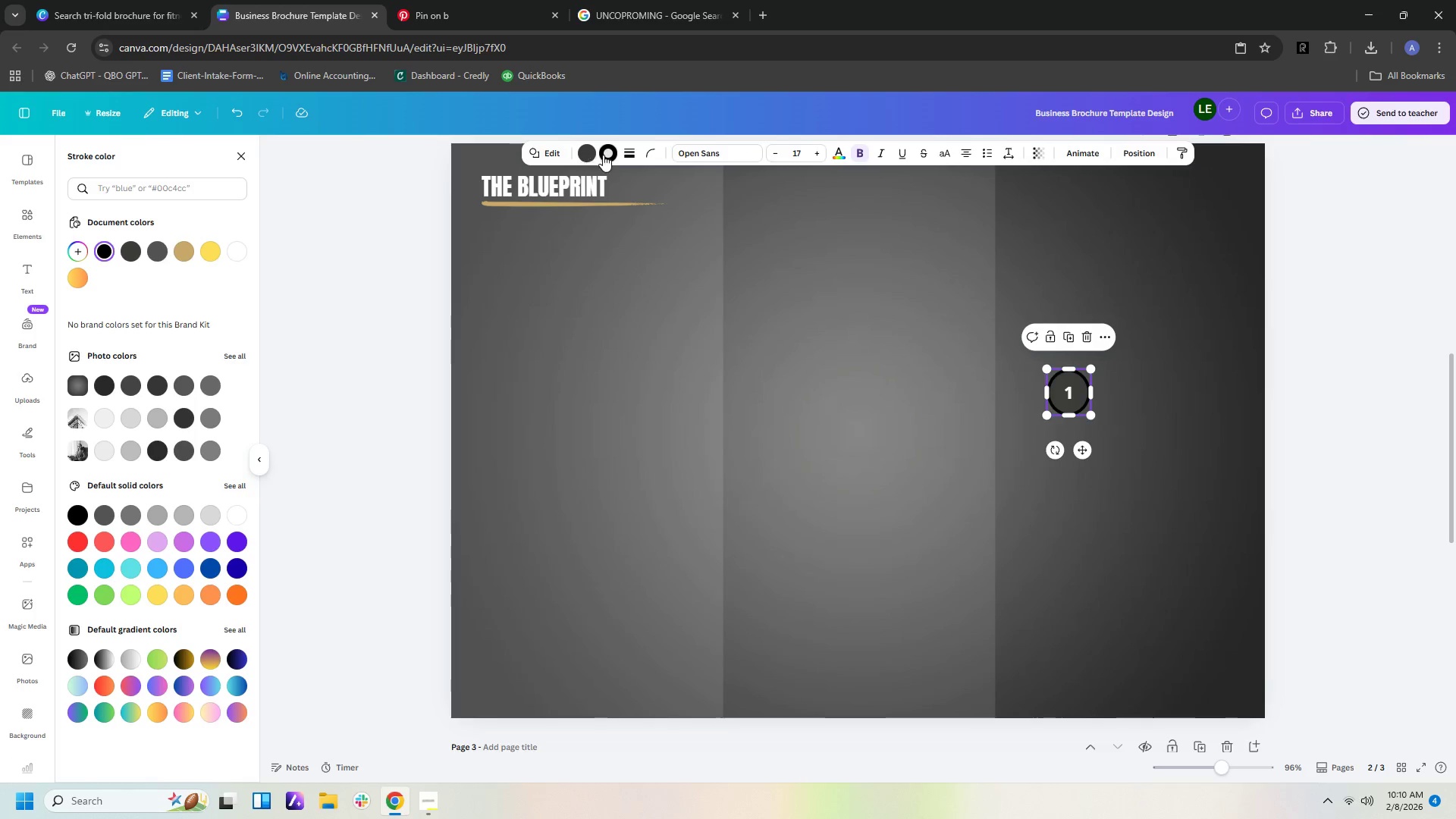 
left_click([610, 155])
 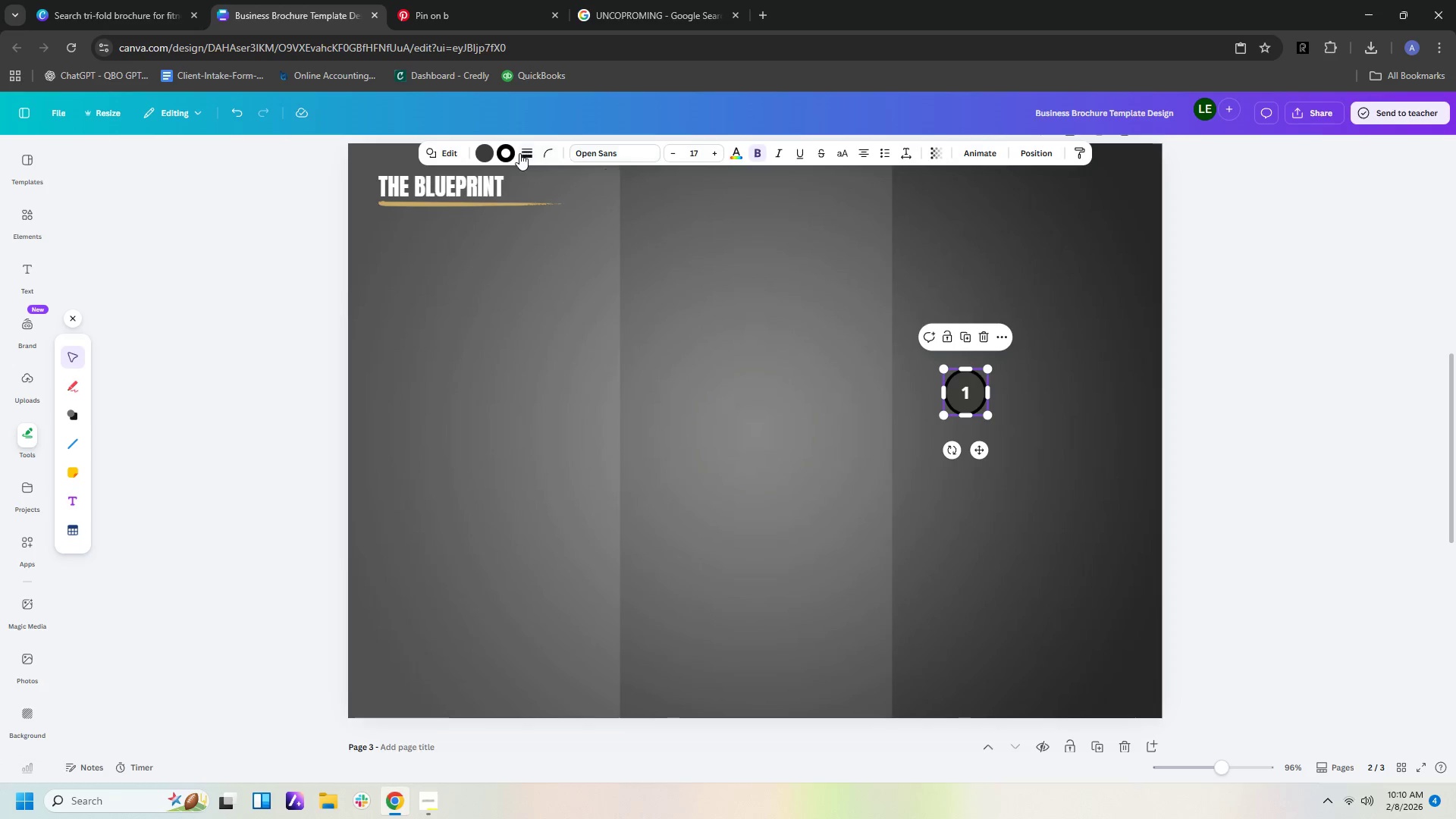 
left_click([519, 153])
 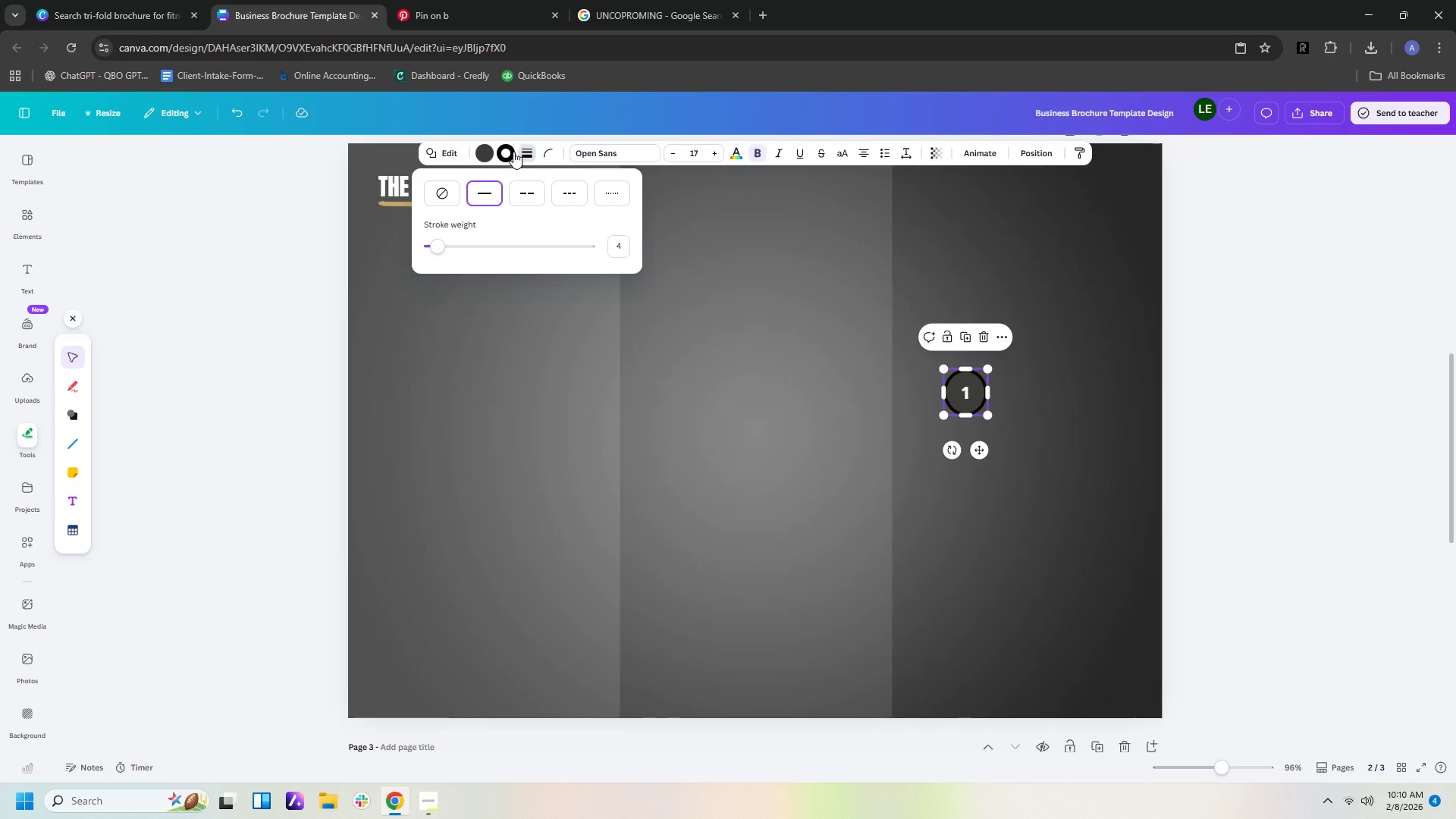 
left_click([507, 152])
 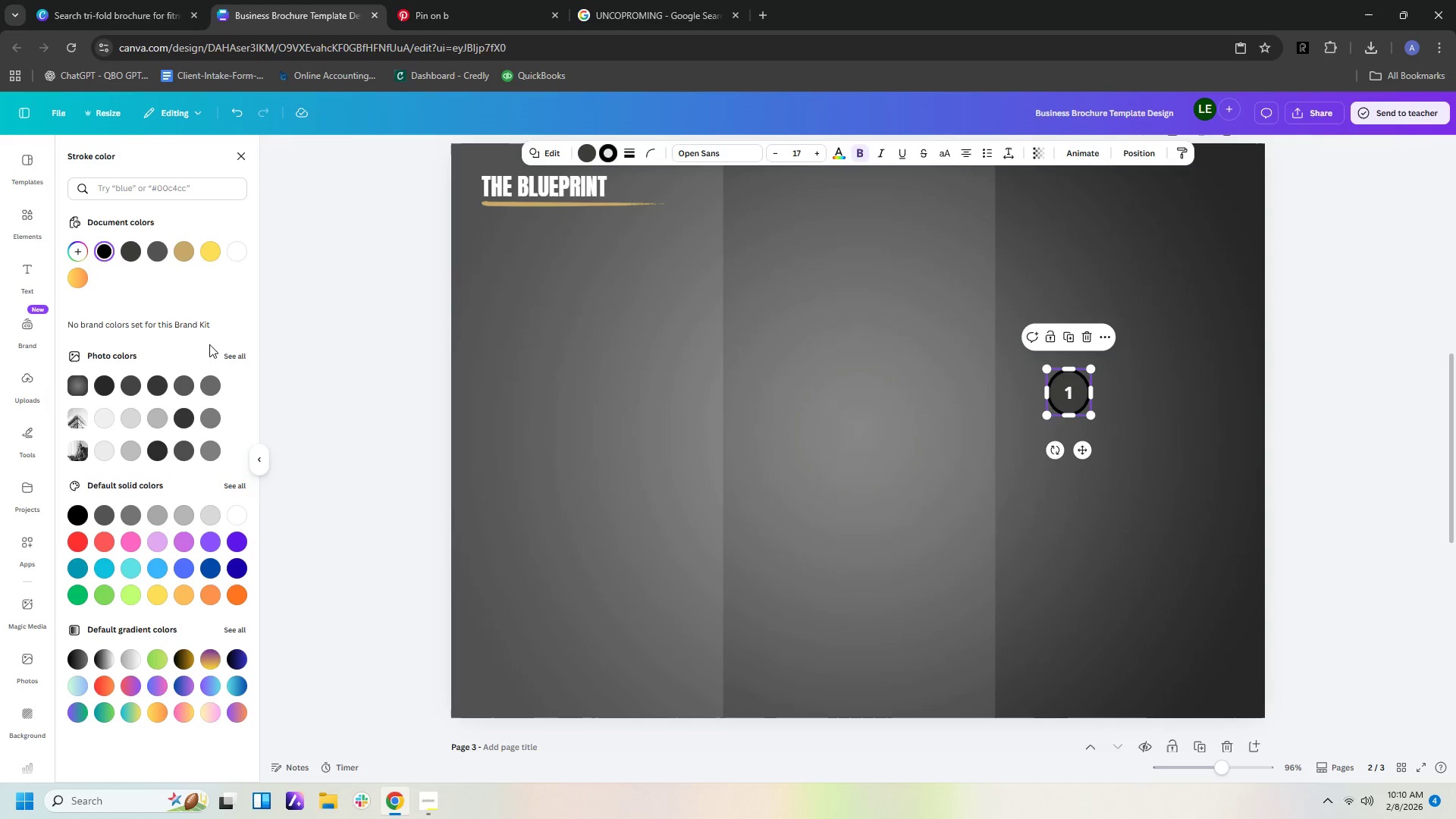 
left_click([72, 271])
 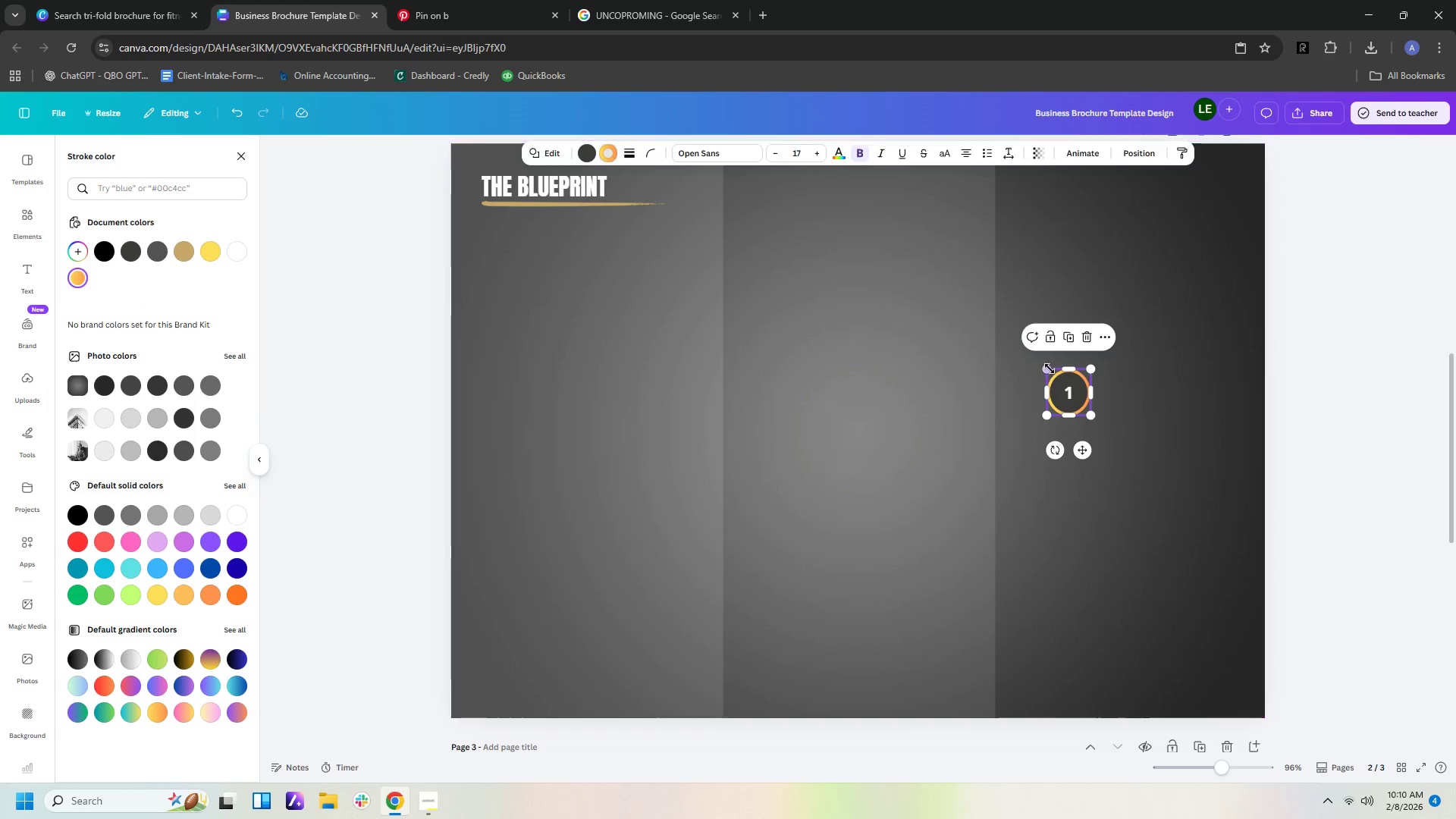 
left_click([1069, 385])
 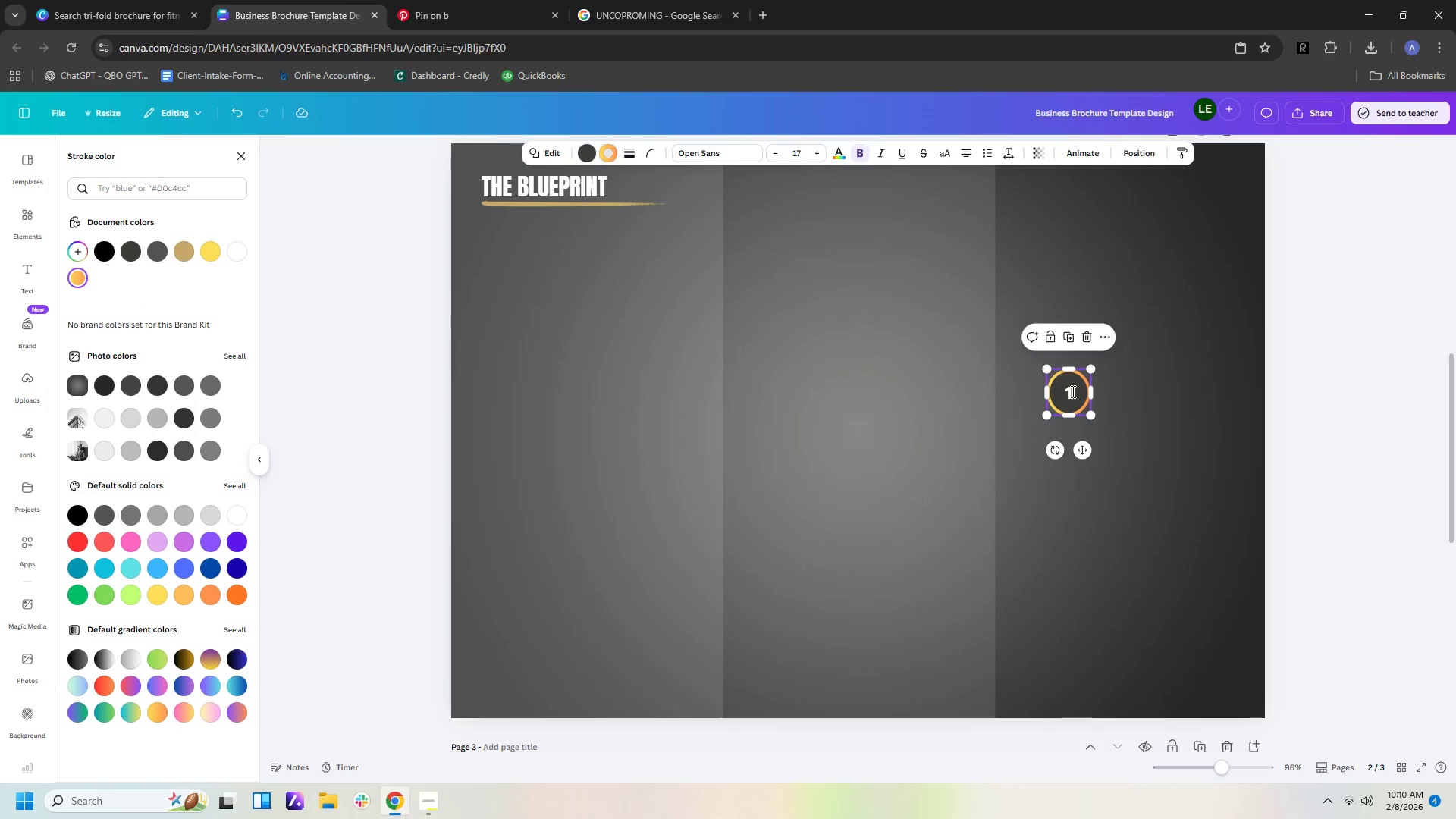 
double_click([1072, 391])
 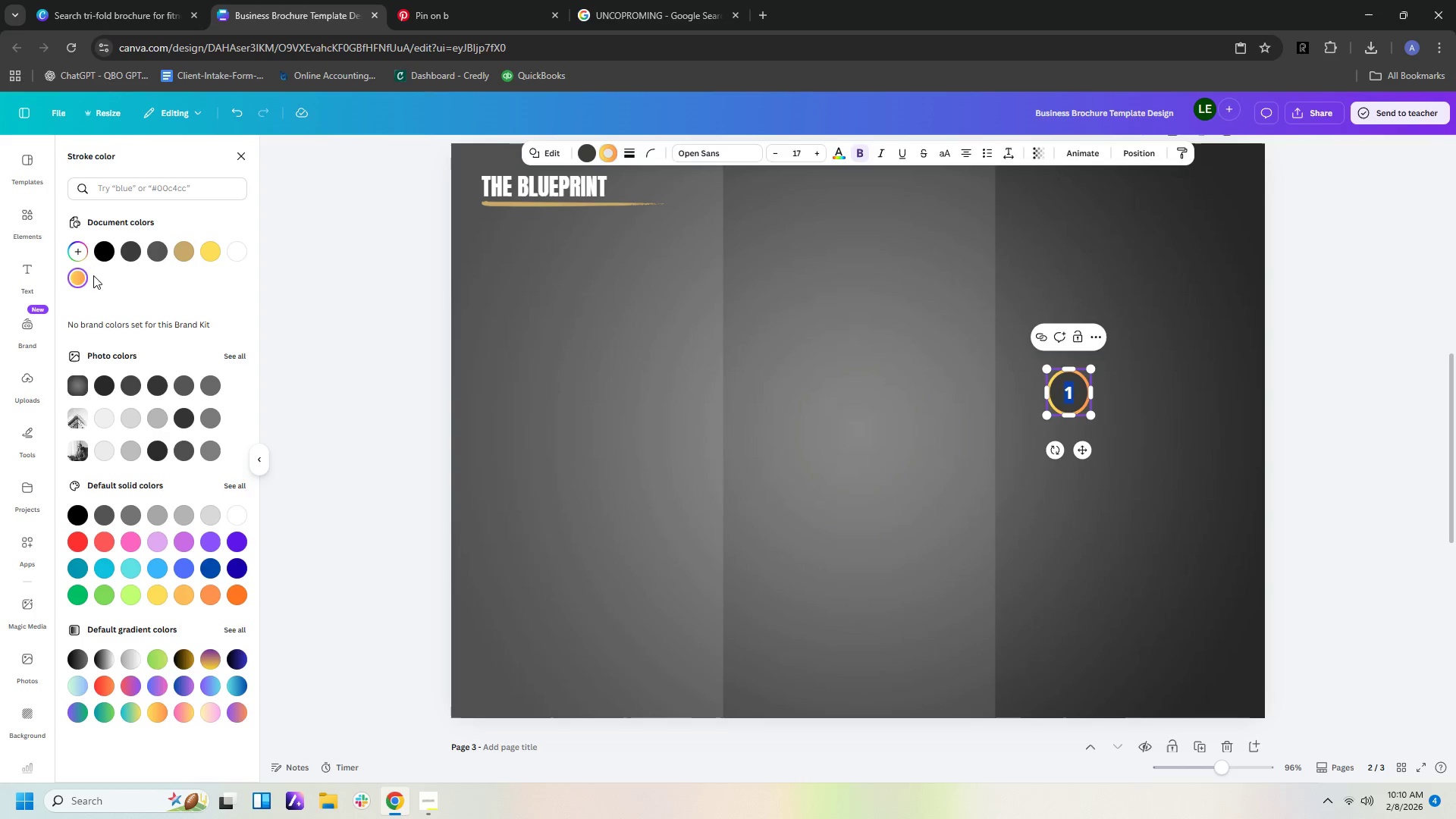 
left_click([74, 286])
 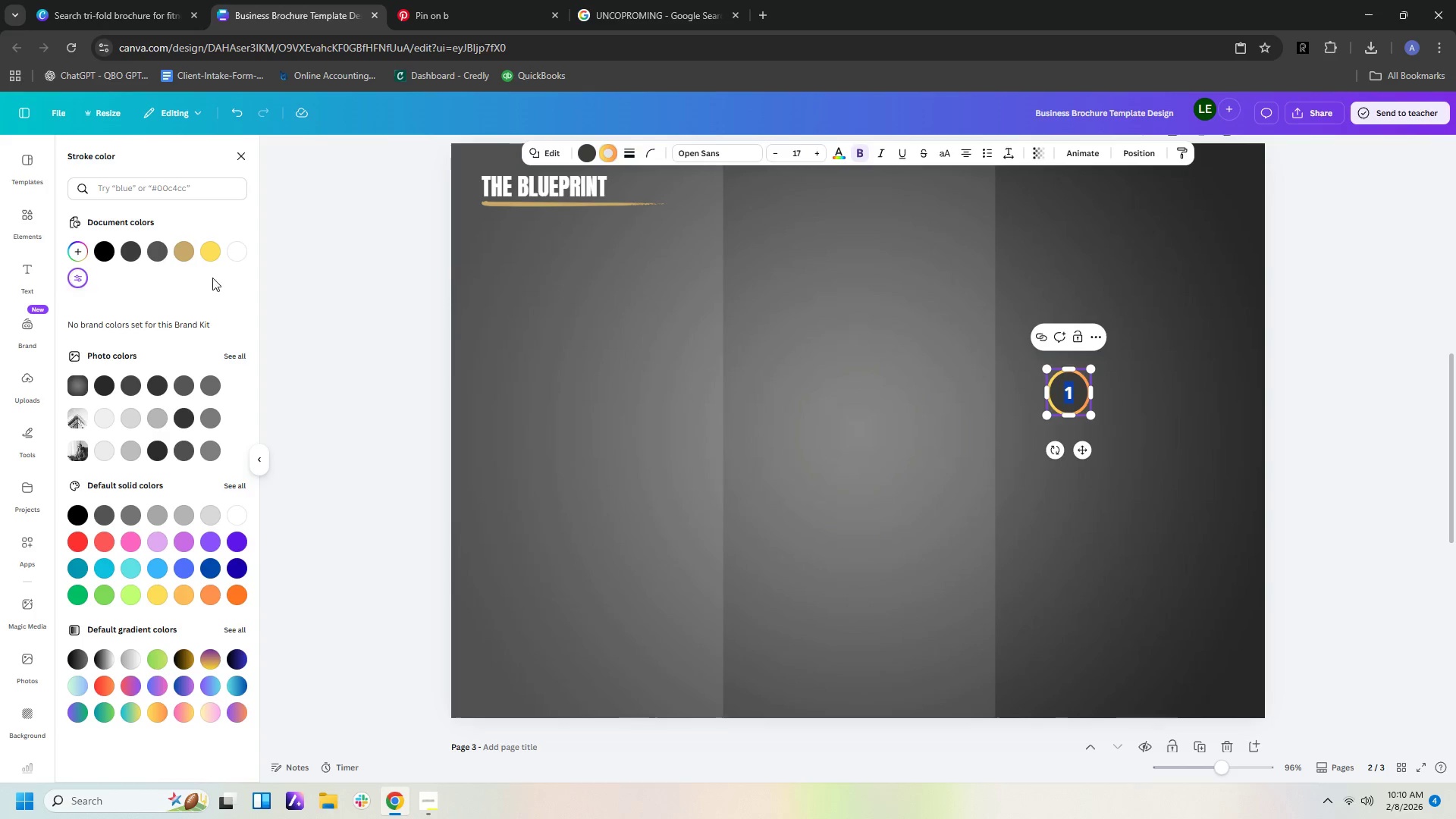 
left_click([241, 287])
 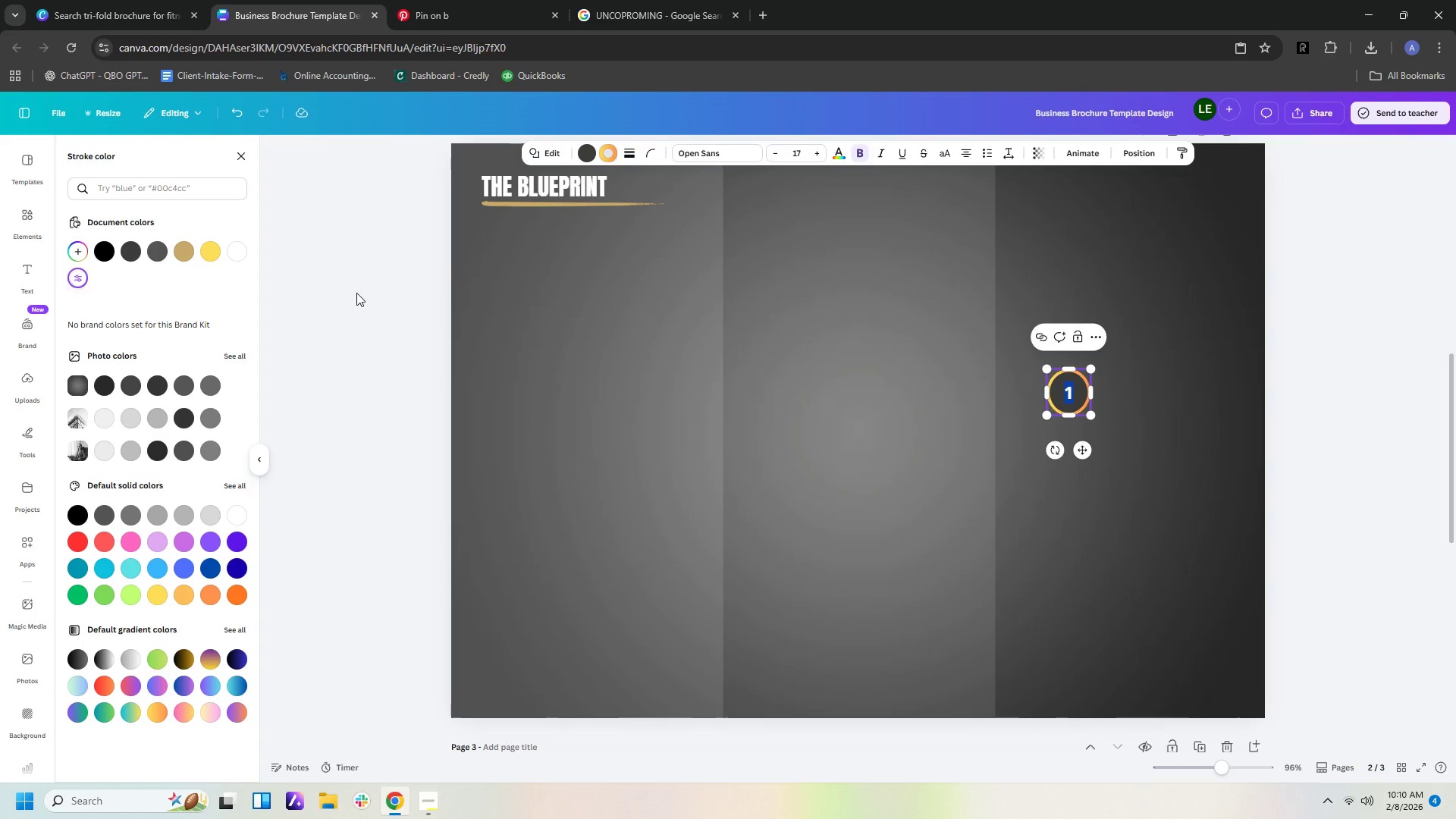 
left_click([356, 293])
 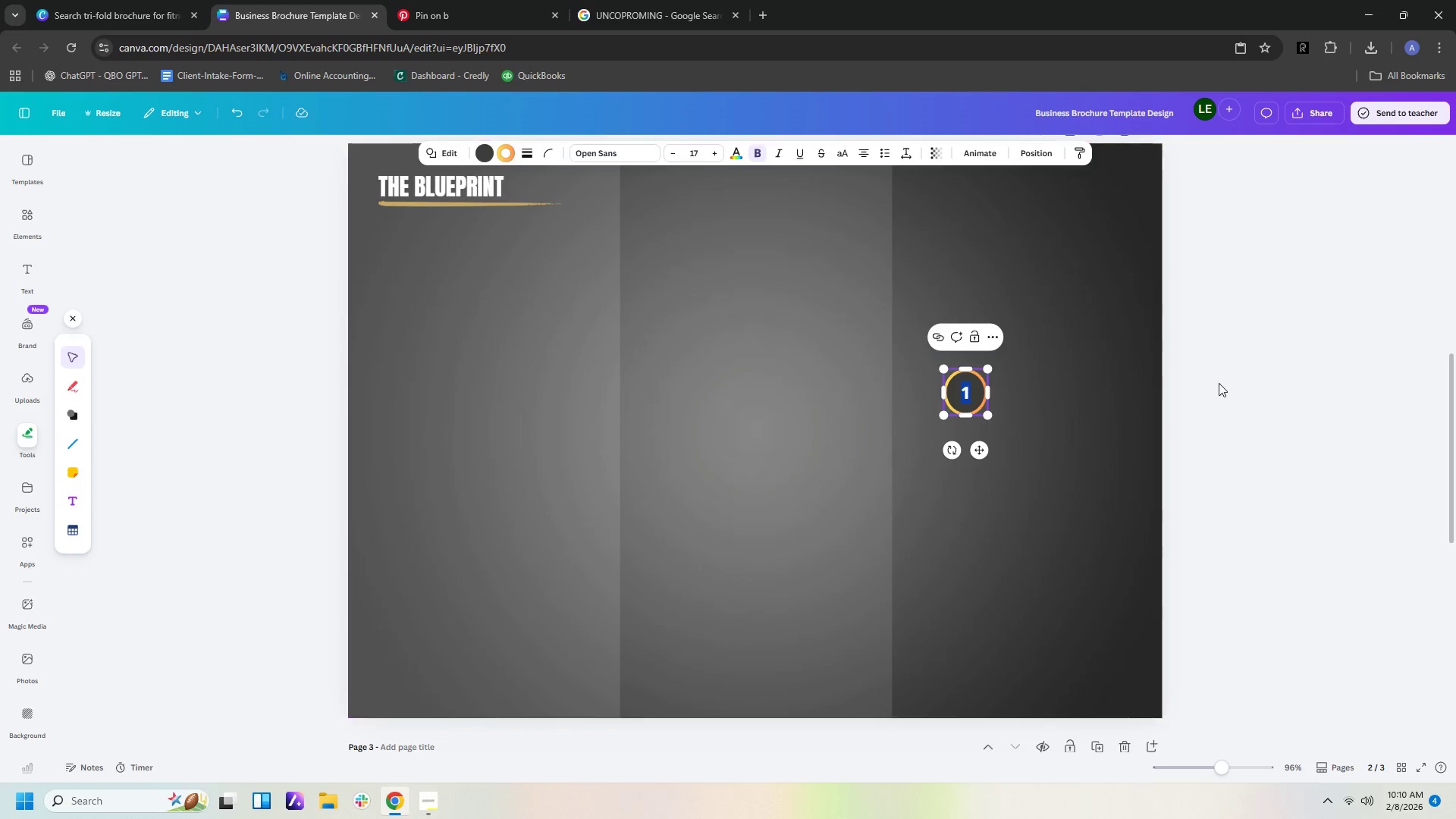 
left_click([1145, 376])
 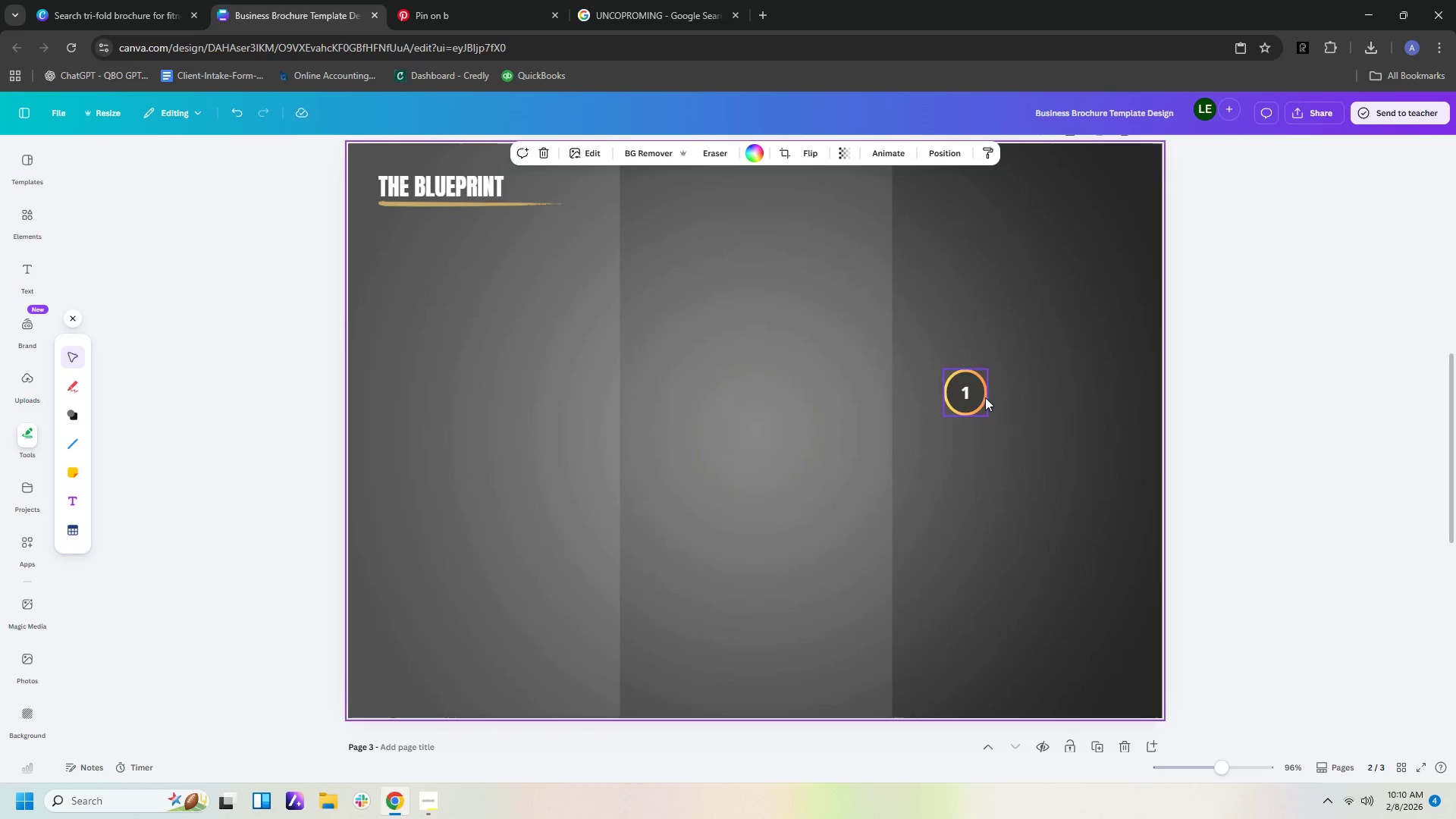 
left_click_drag(start_coordinate=[965, 402], to_coordinate=[1006, 341])
 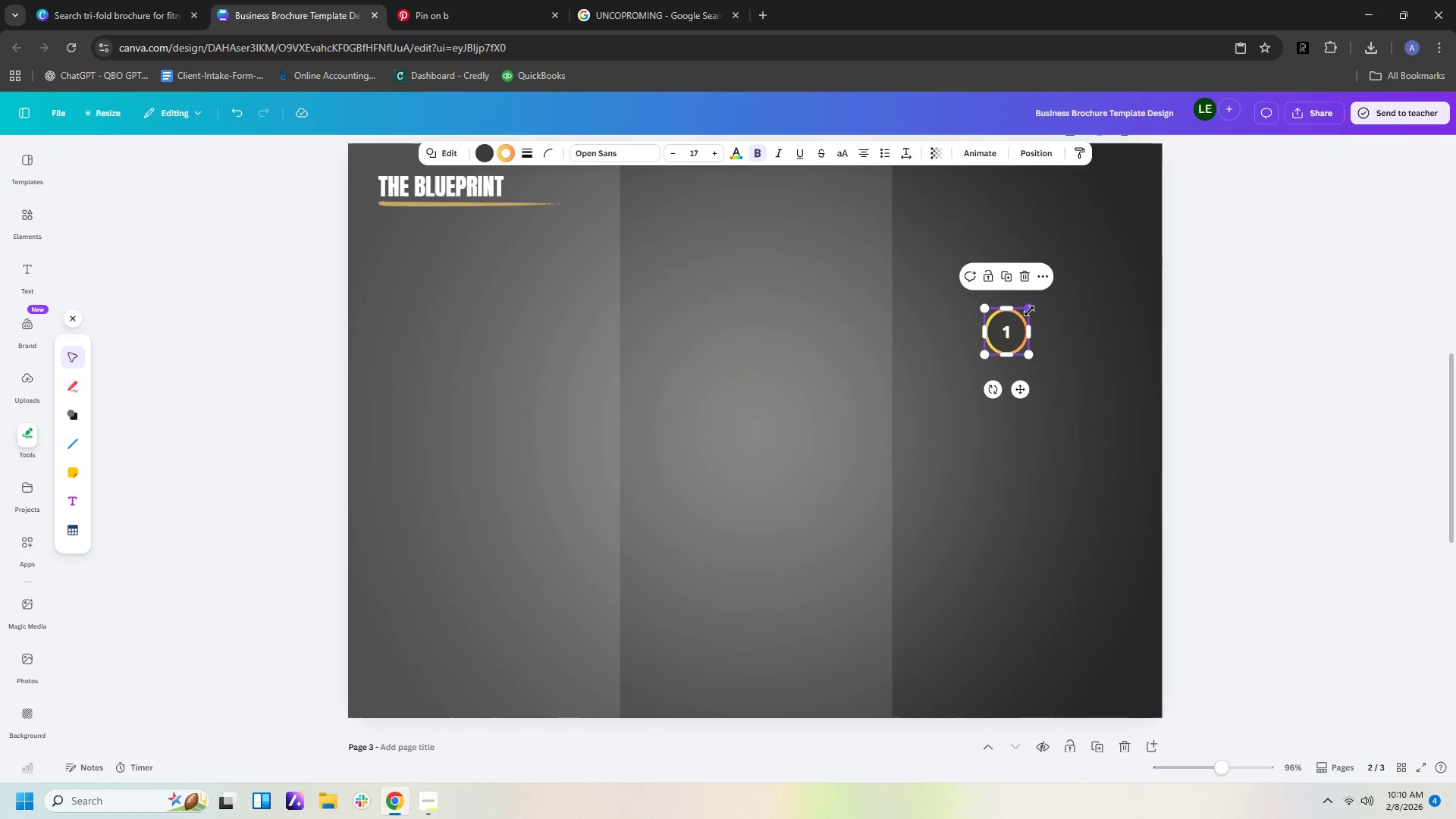 
left_click_drag(start_coordinate=[1029, 311], to_coordinate=[1012, 327])
 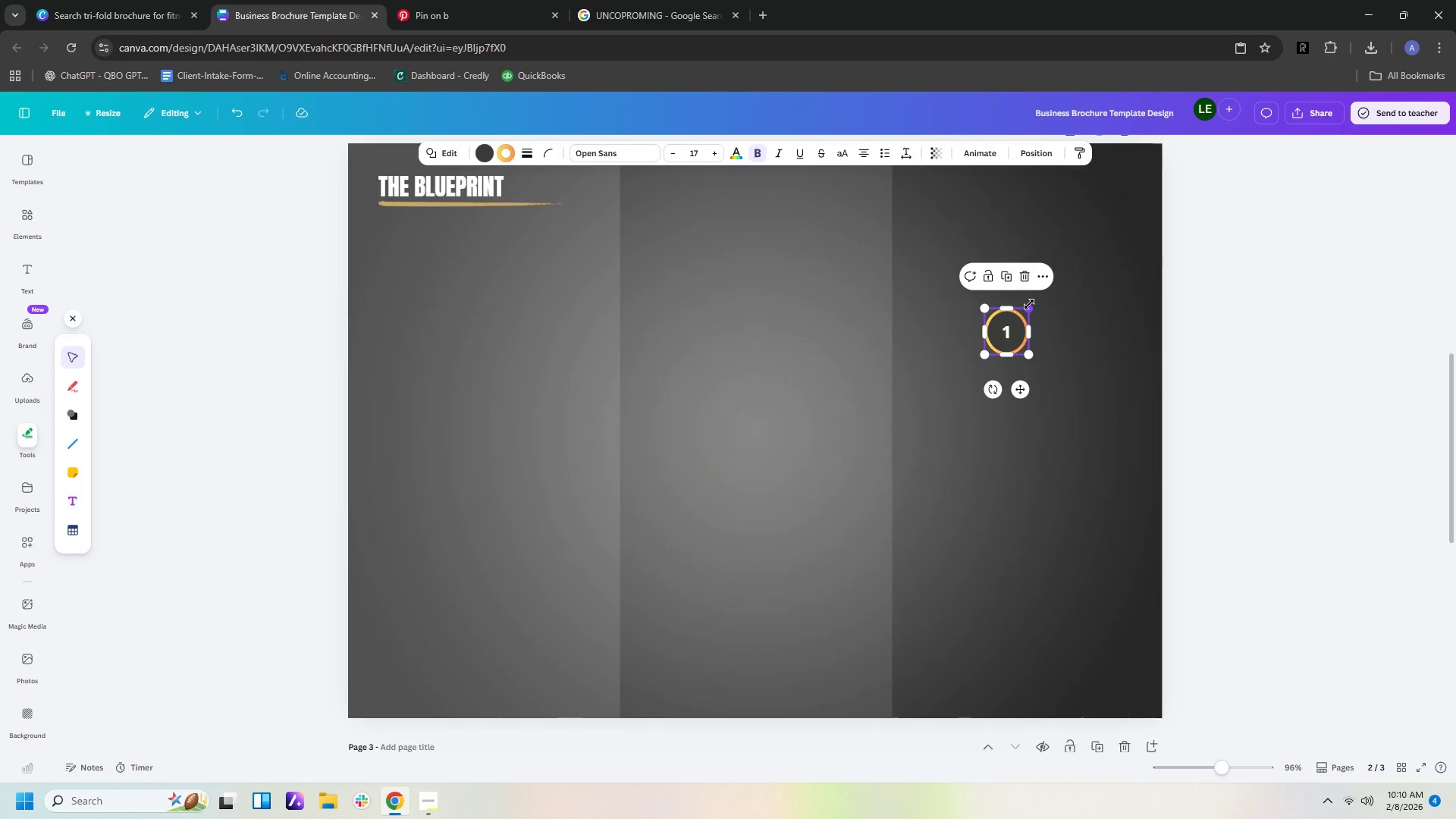 
left_click_drag(start_coordinate=[1029, 305], to_coordinate=[1015, 325])
 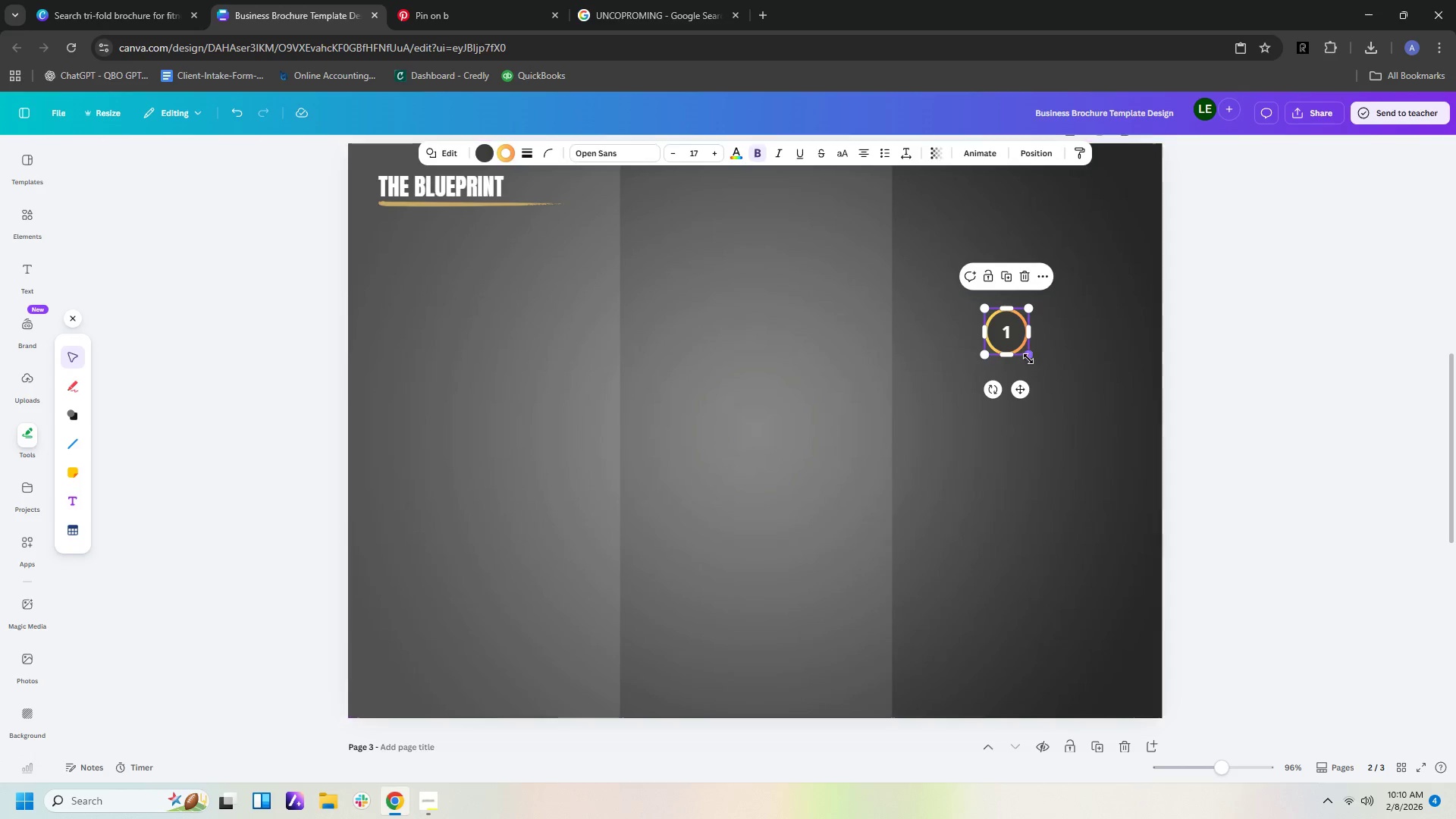 
left_click_drag(start_coordinate=[1030, 356], to_coordinate=[1018, 341])
 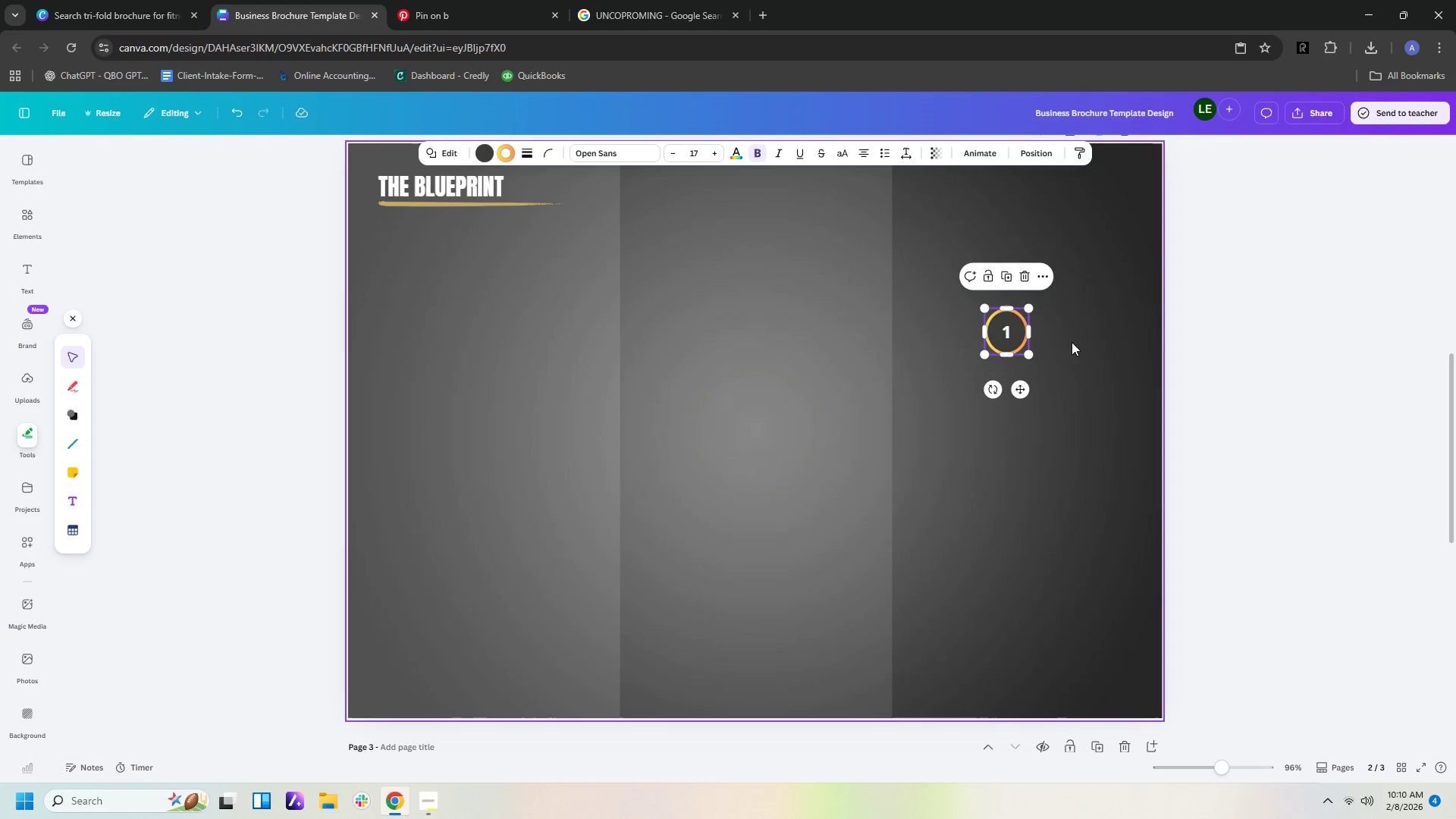 
left_click([1072, 342])
 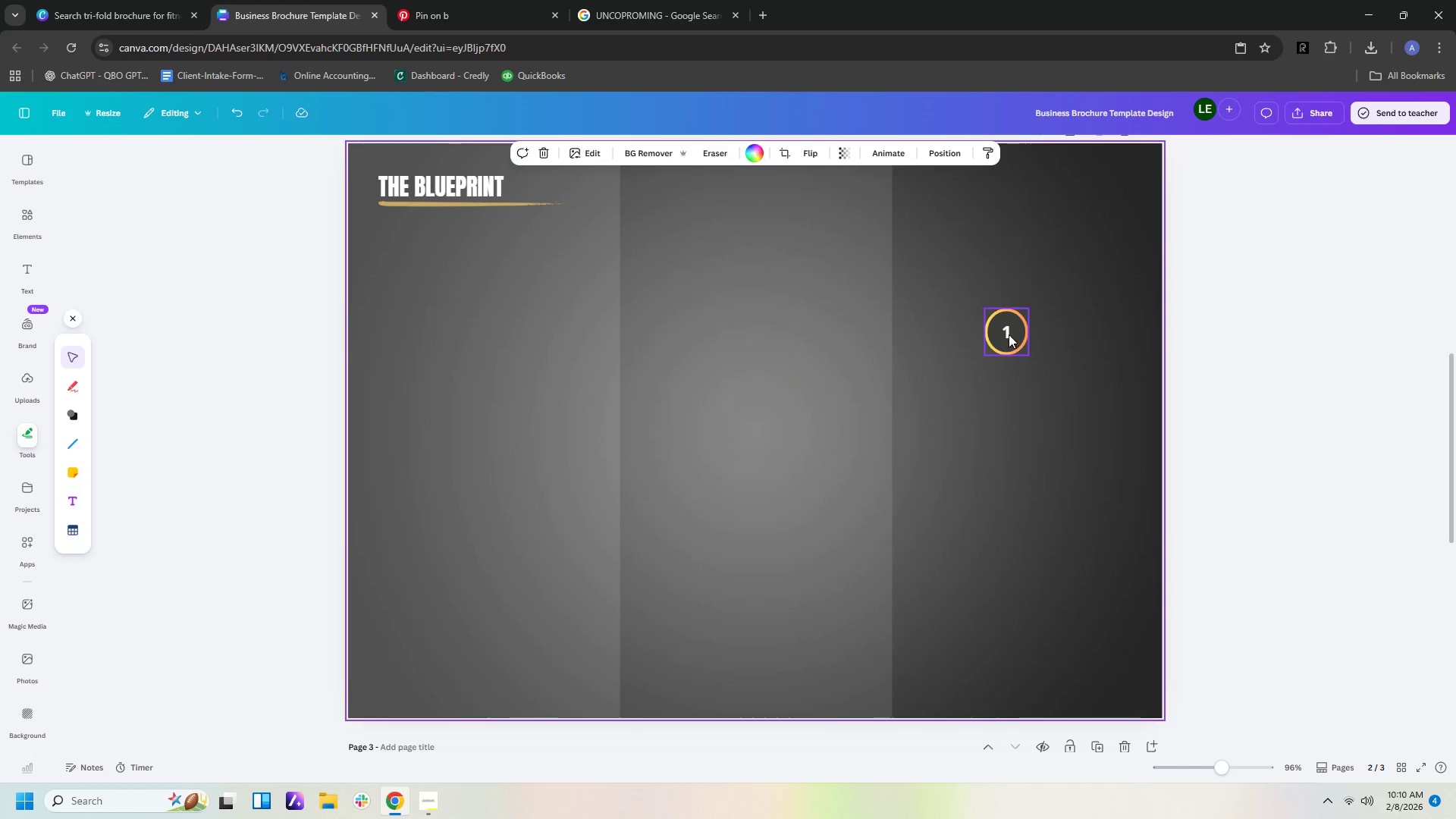 
left_click([1006, 334])
 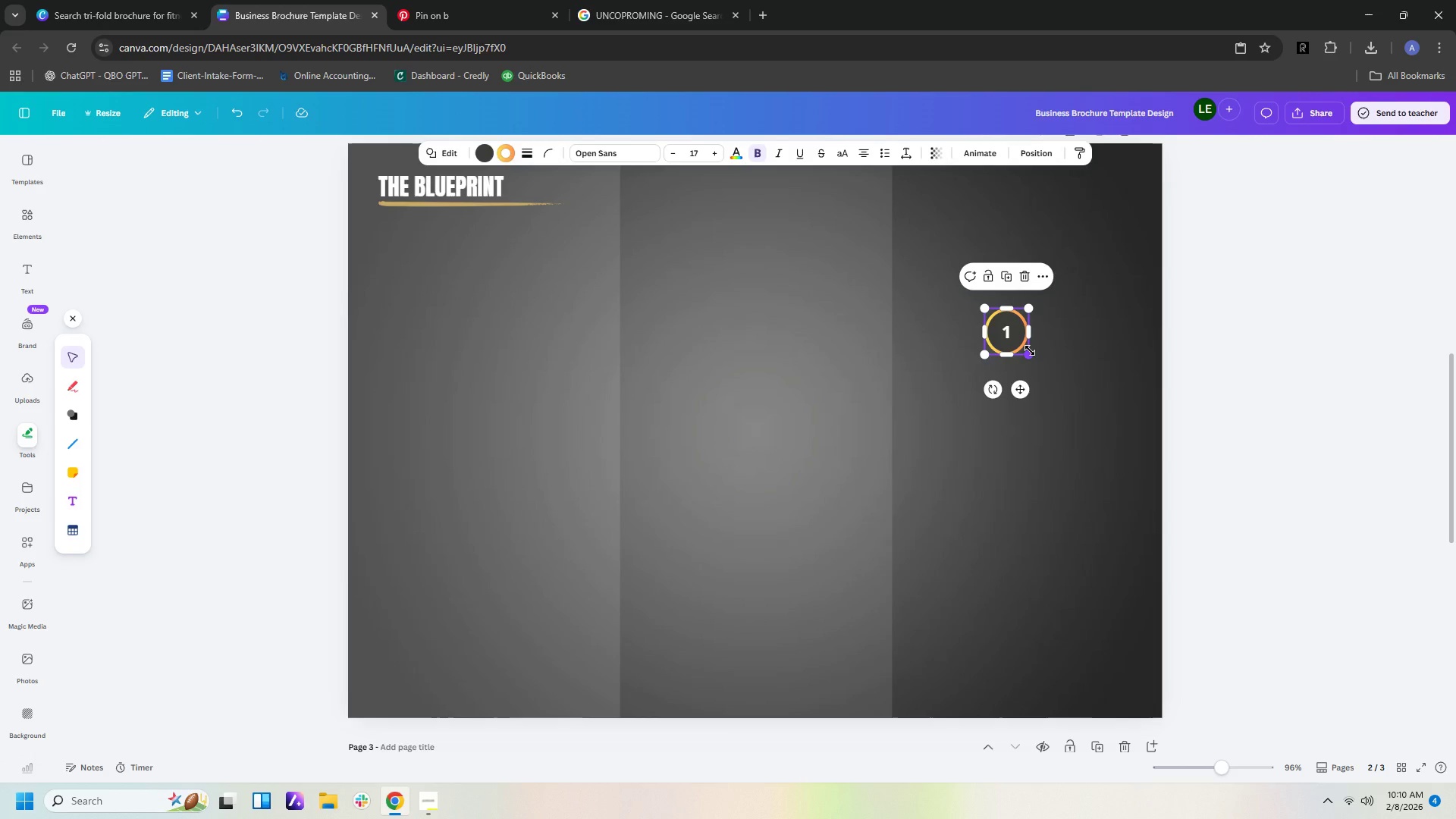 
left_click_drag(start_coordinate=[1030, 350], to_coordinate=[1020, 339])
 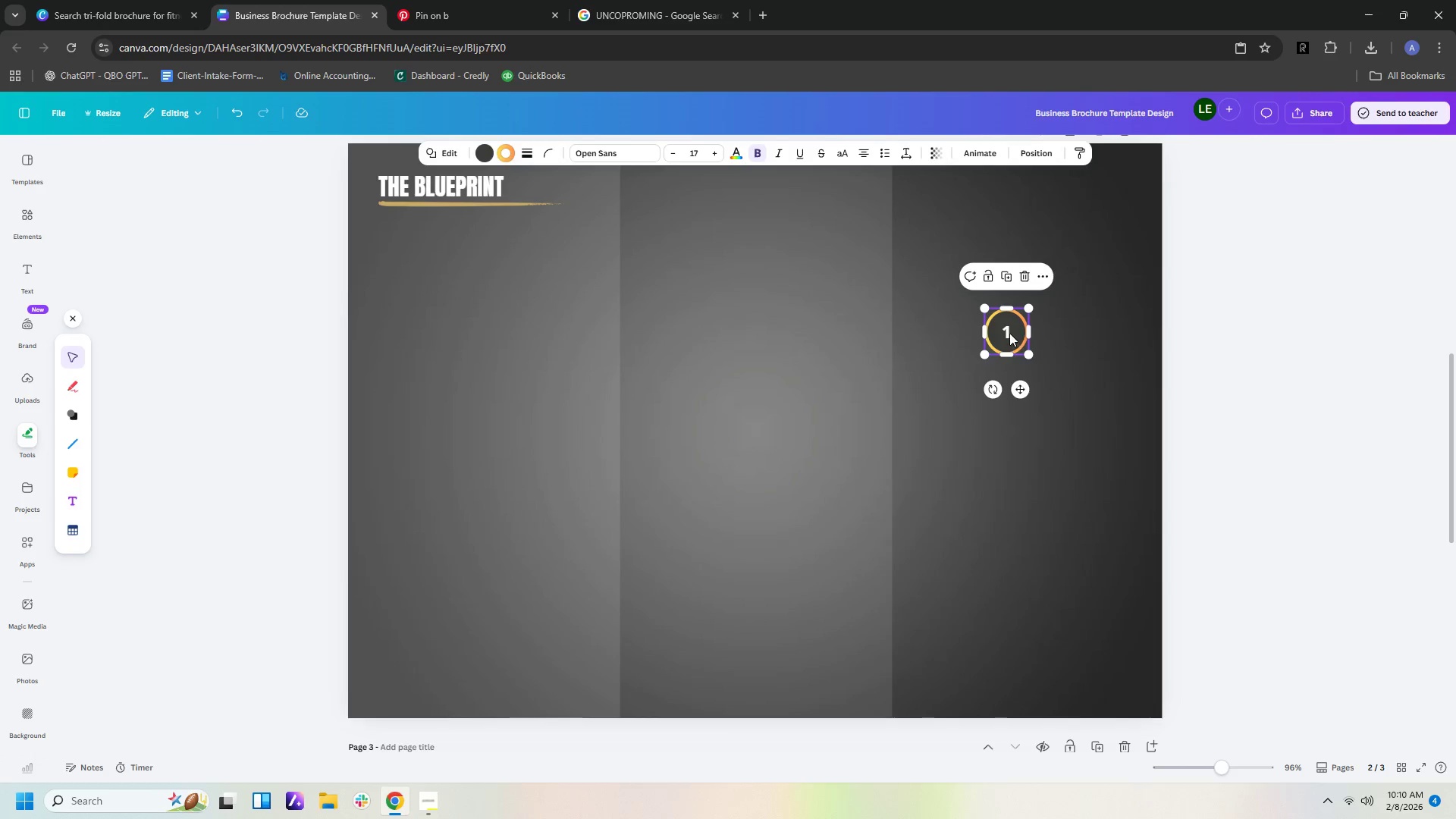 
left_click([1008, 332])
 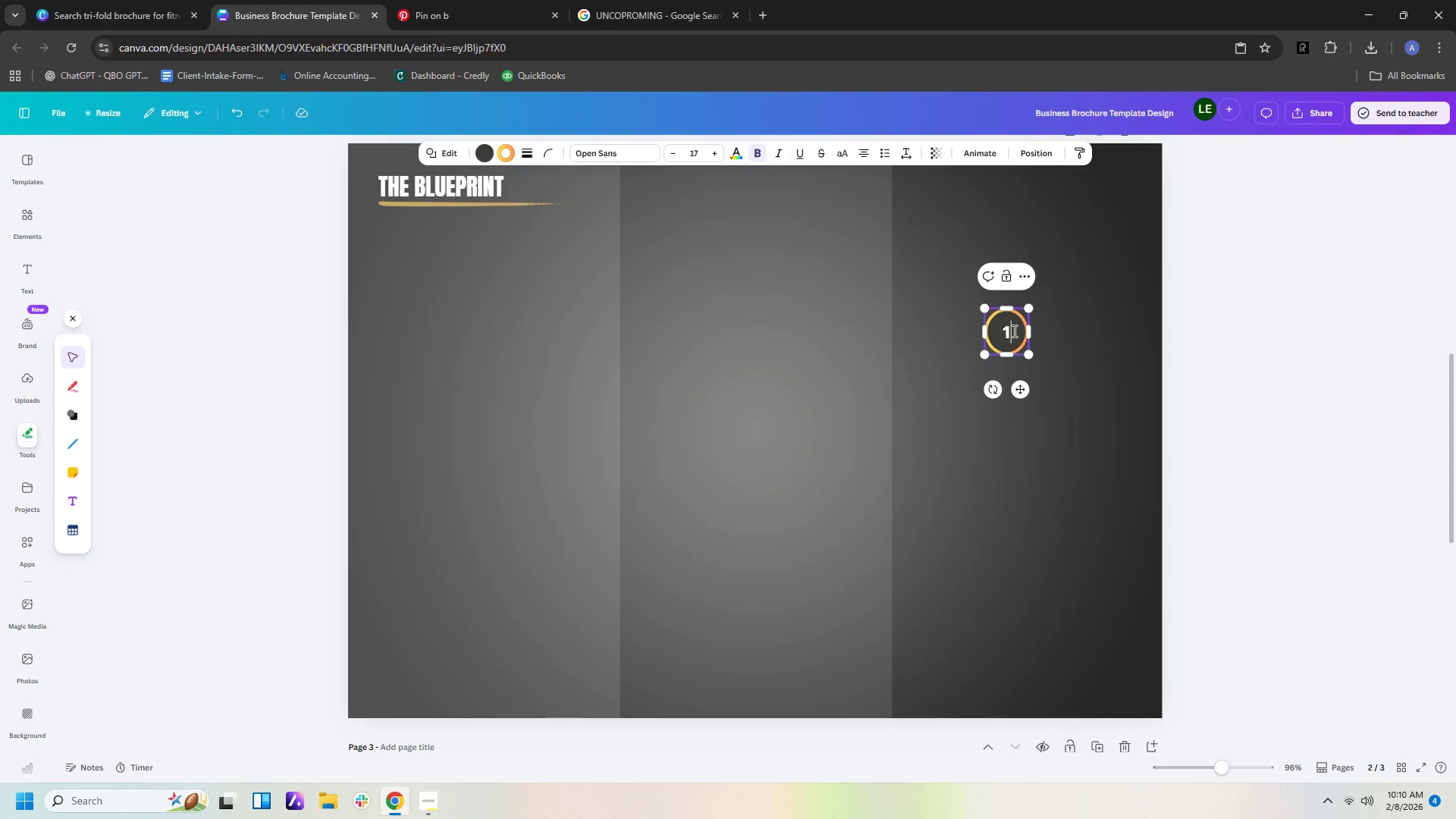 
left_click_drag(start_coordinate=[1013, 331], to_coordinate=[1003, 334])
 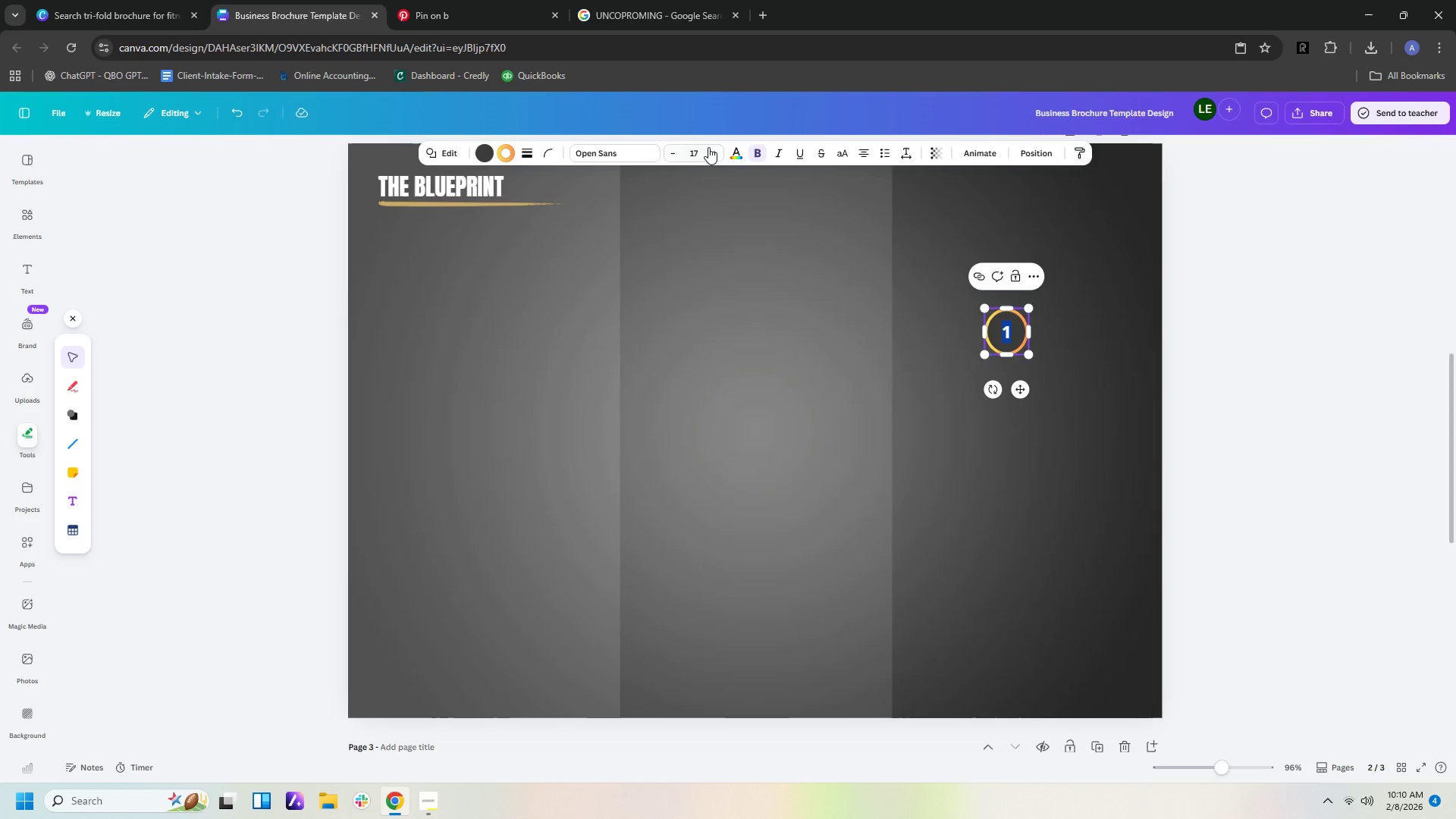 
left_click([704, 158])
 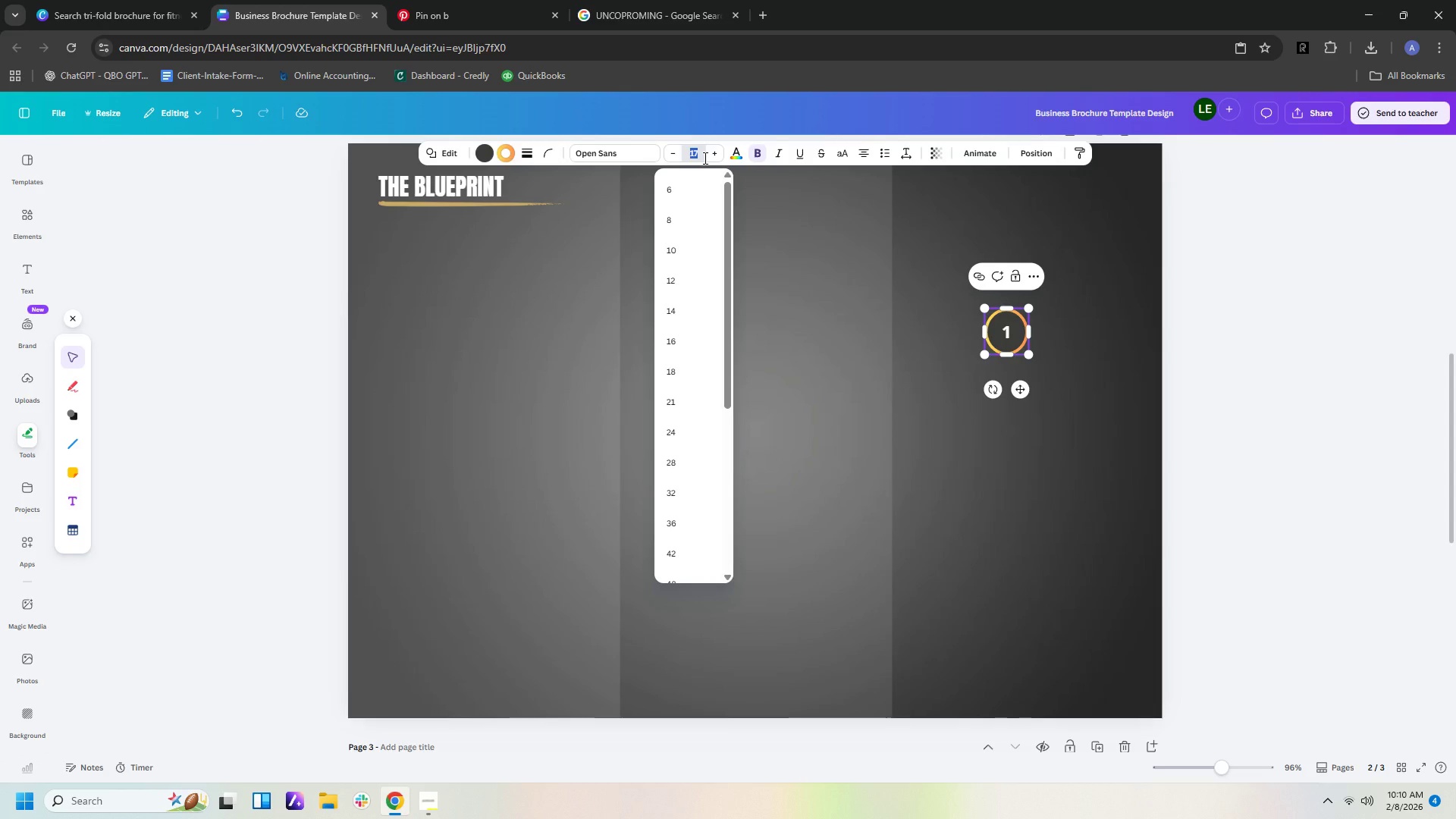 
key(End)
 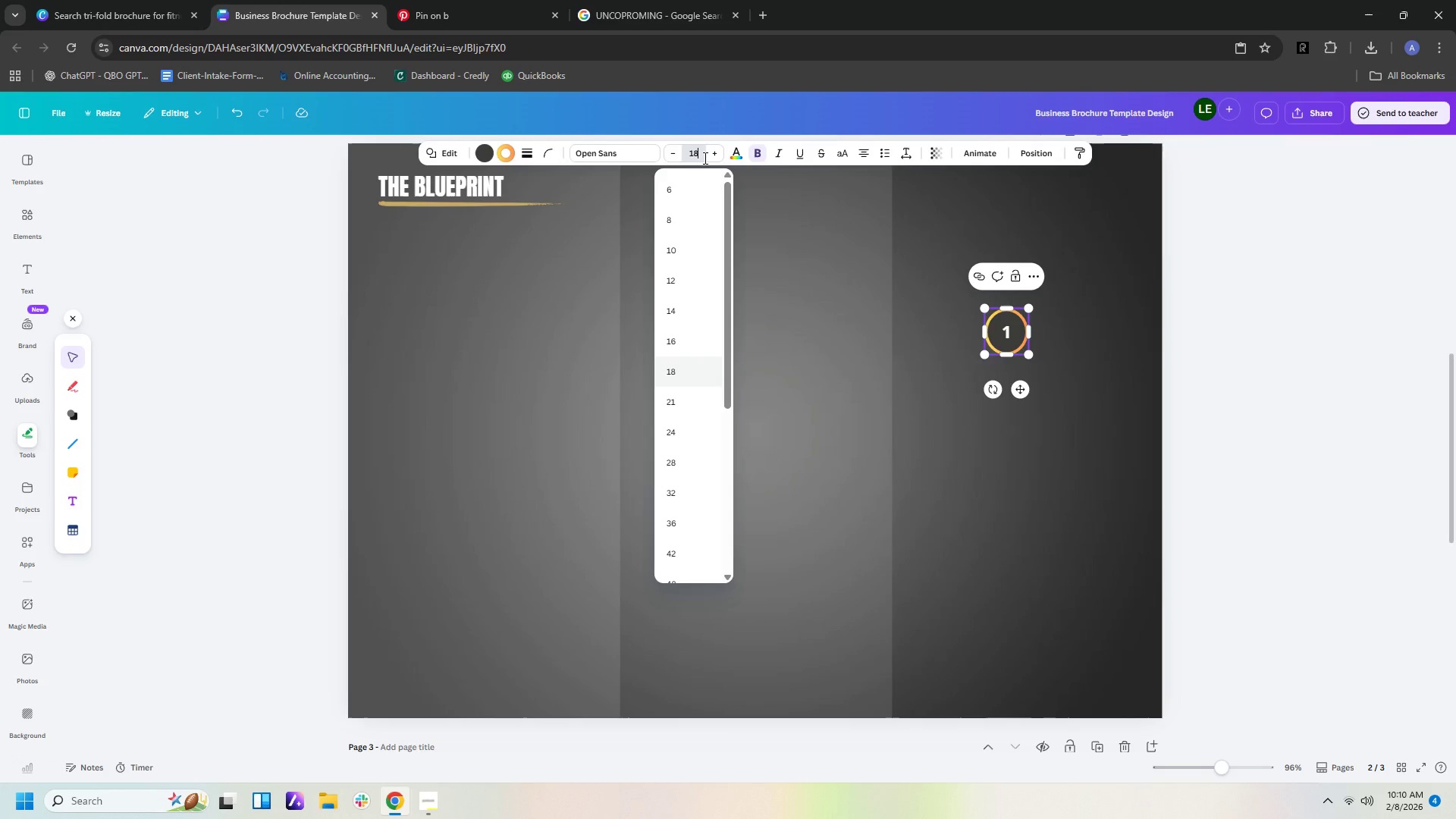 
key(ArrowDown)
 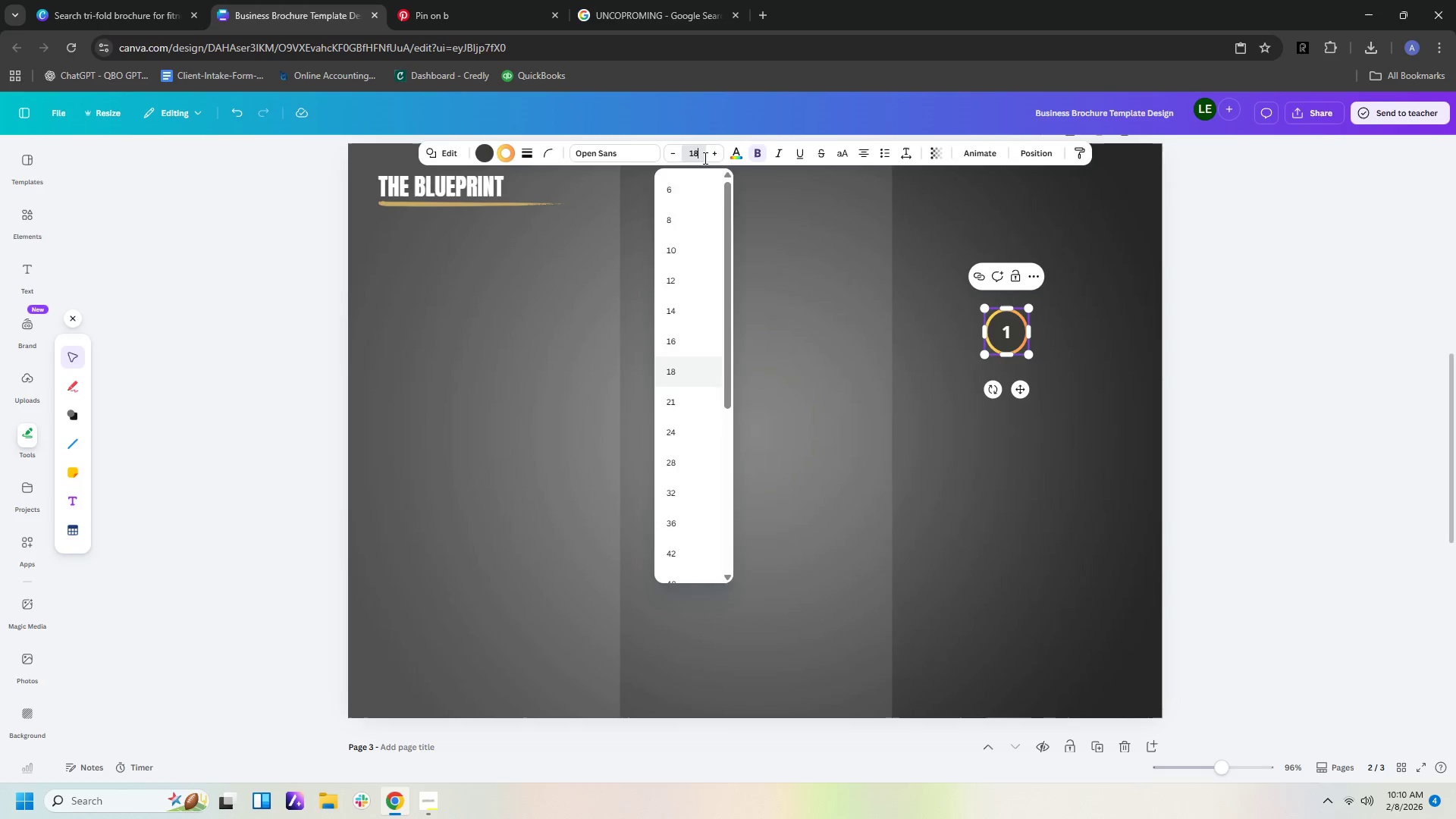 
key(NumpadEnter)
 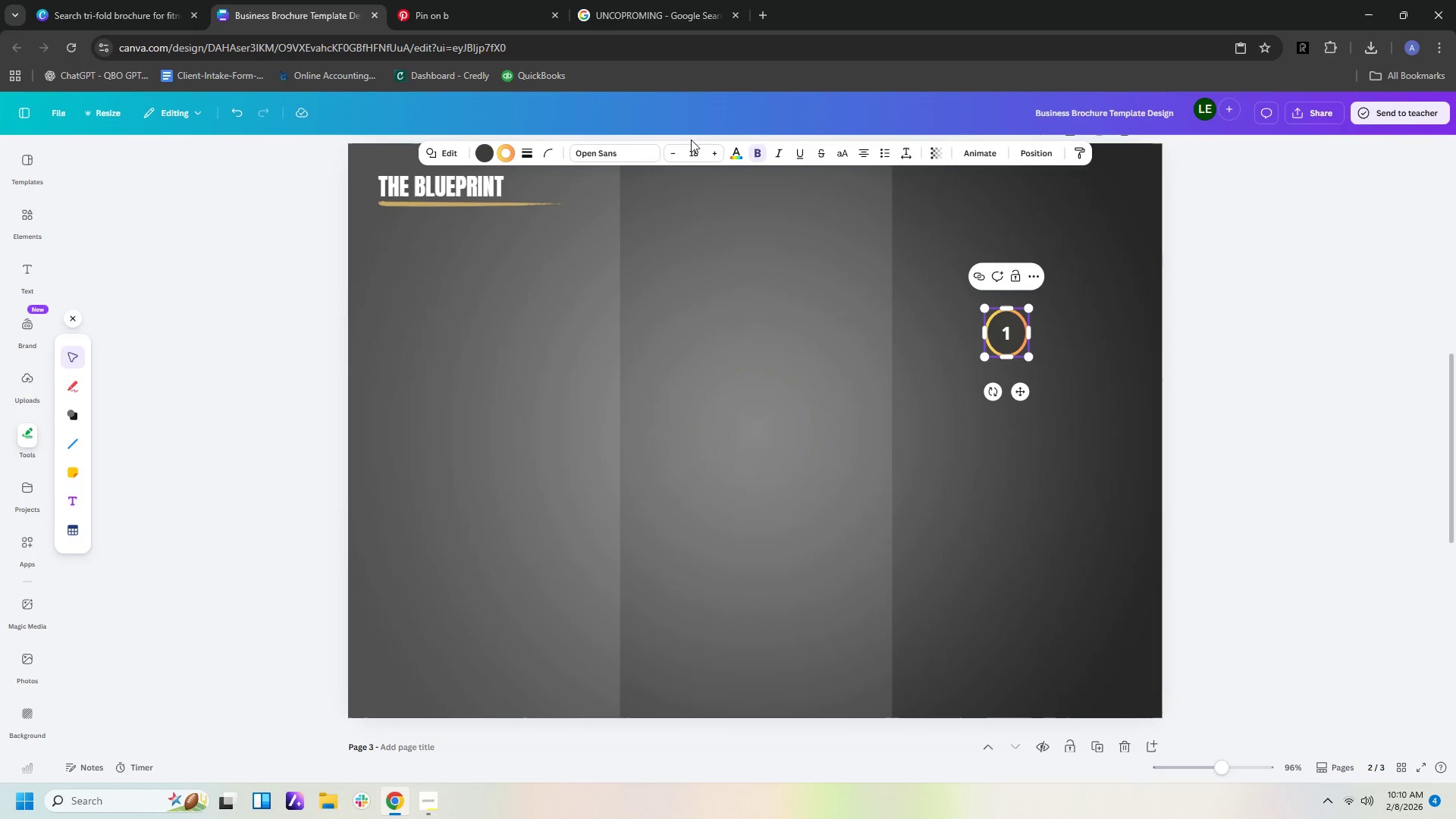 
left_click([698, 158])
 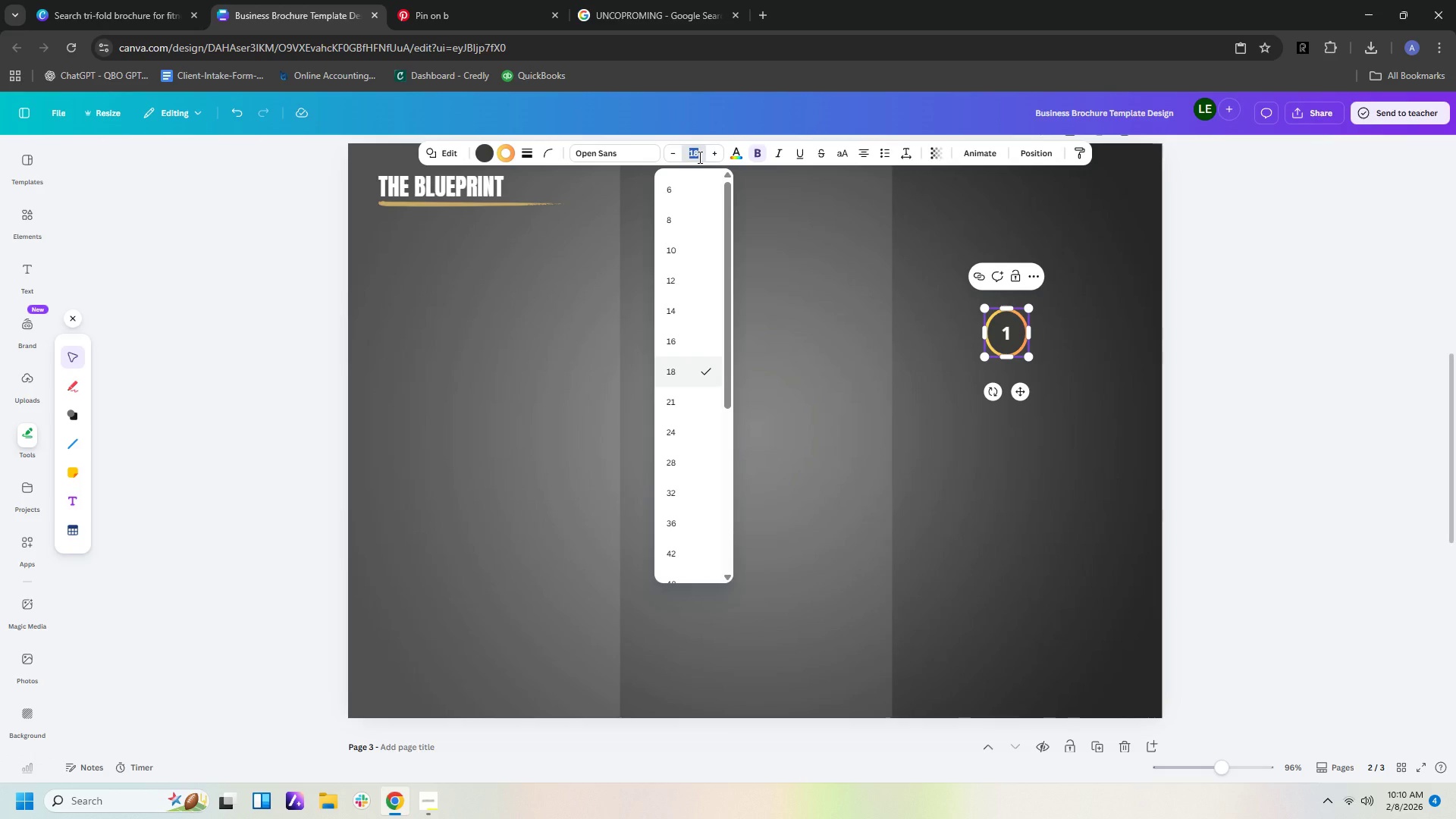 
type(12)
 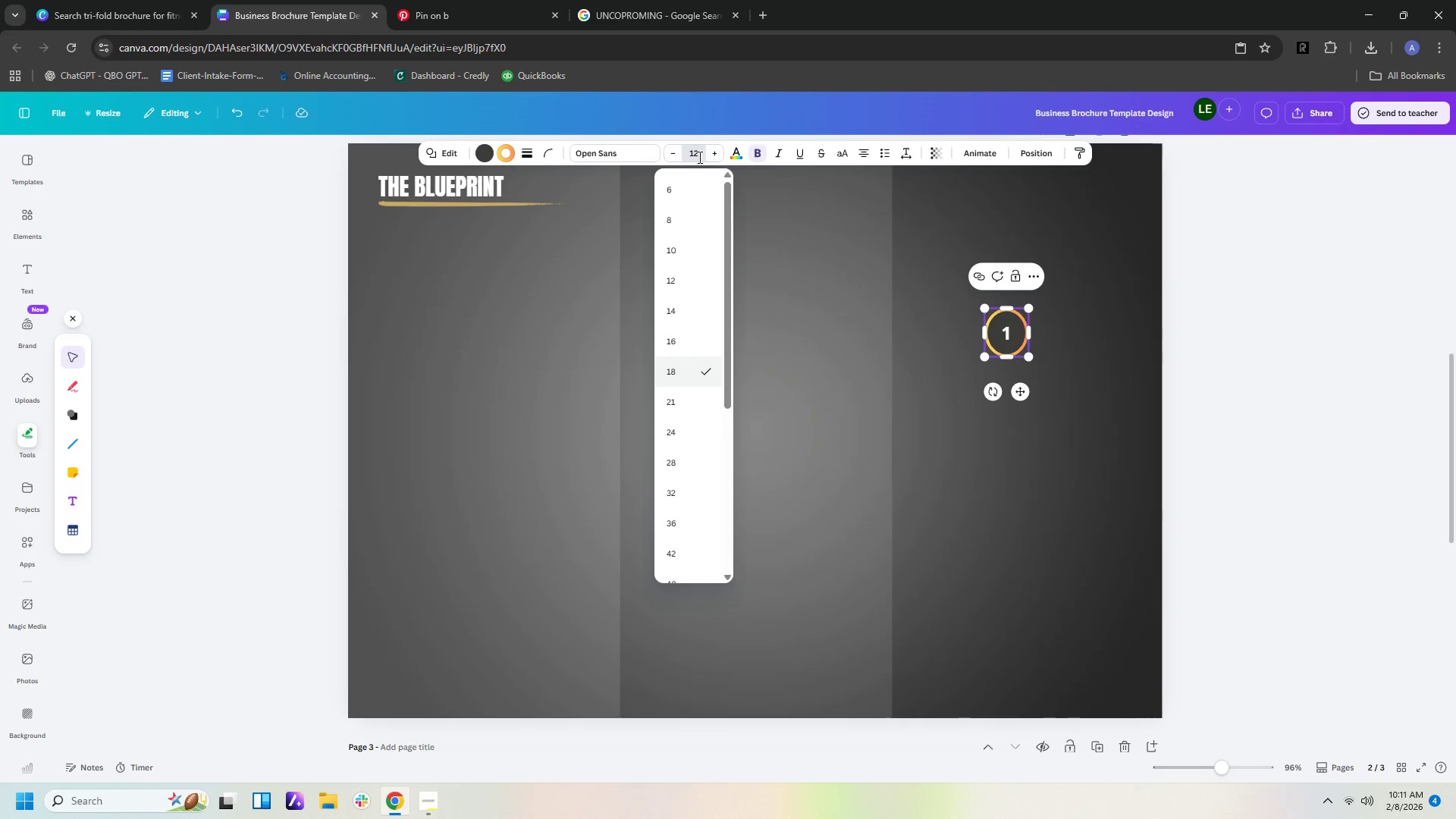 
key(Enter)
 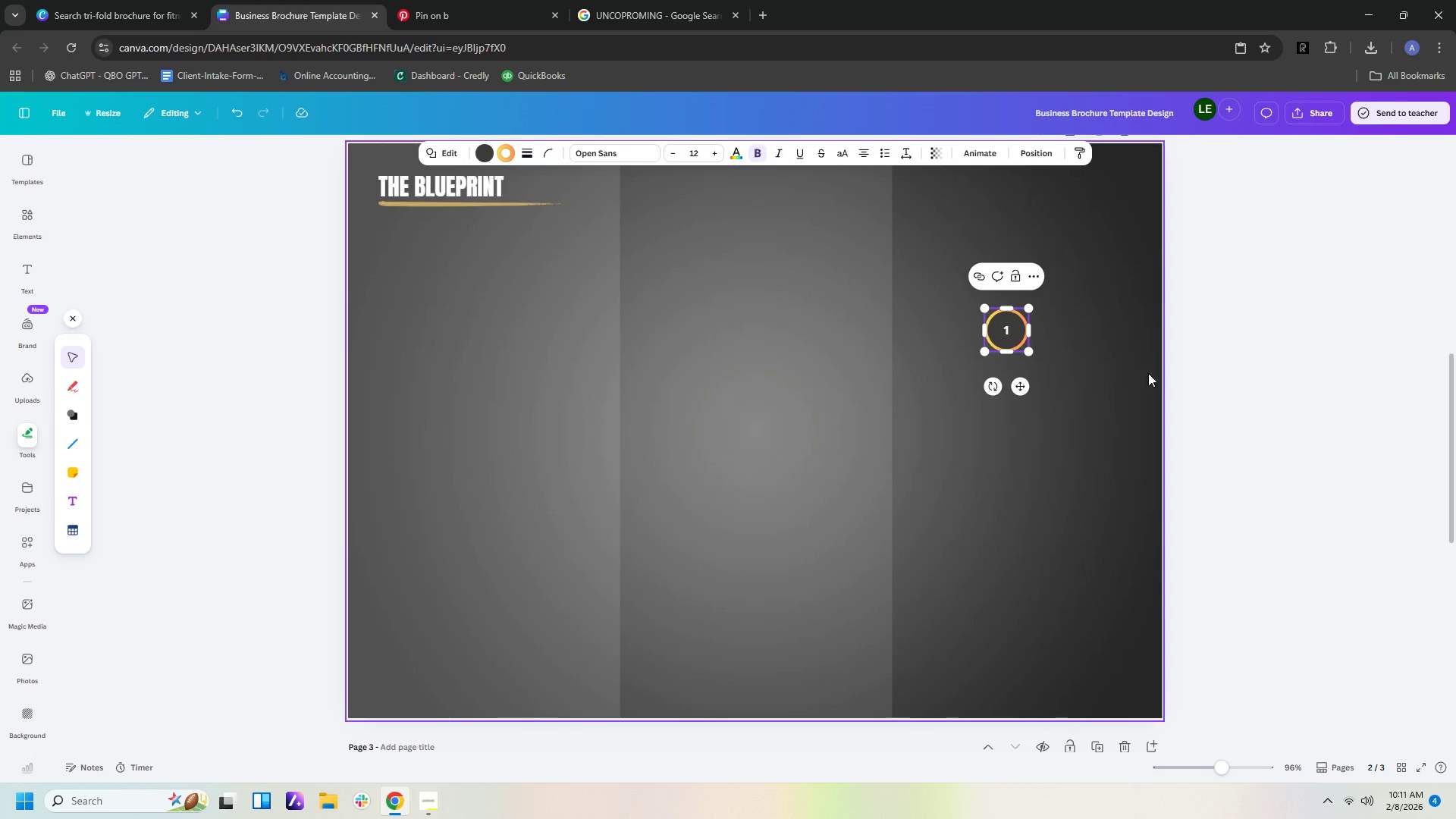 
left_click([1211, 382])
 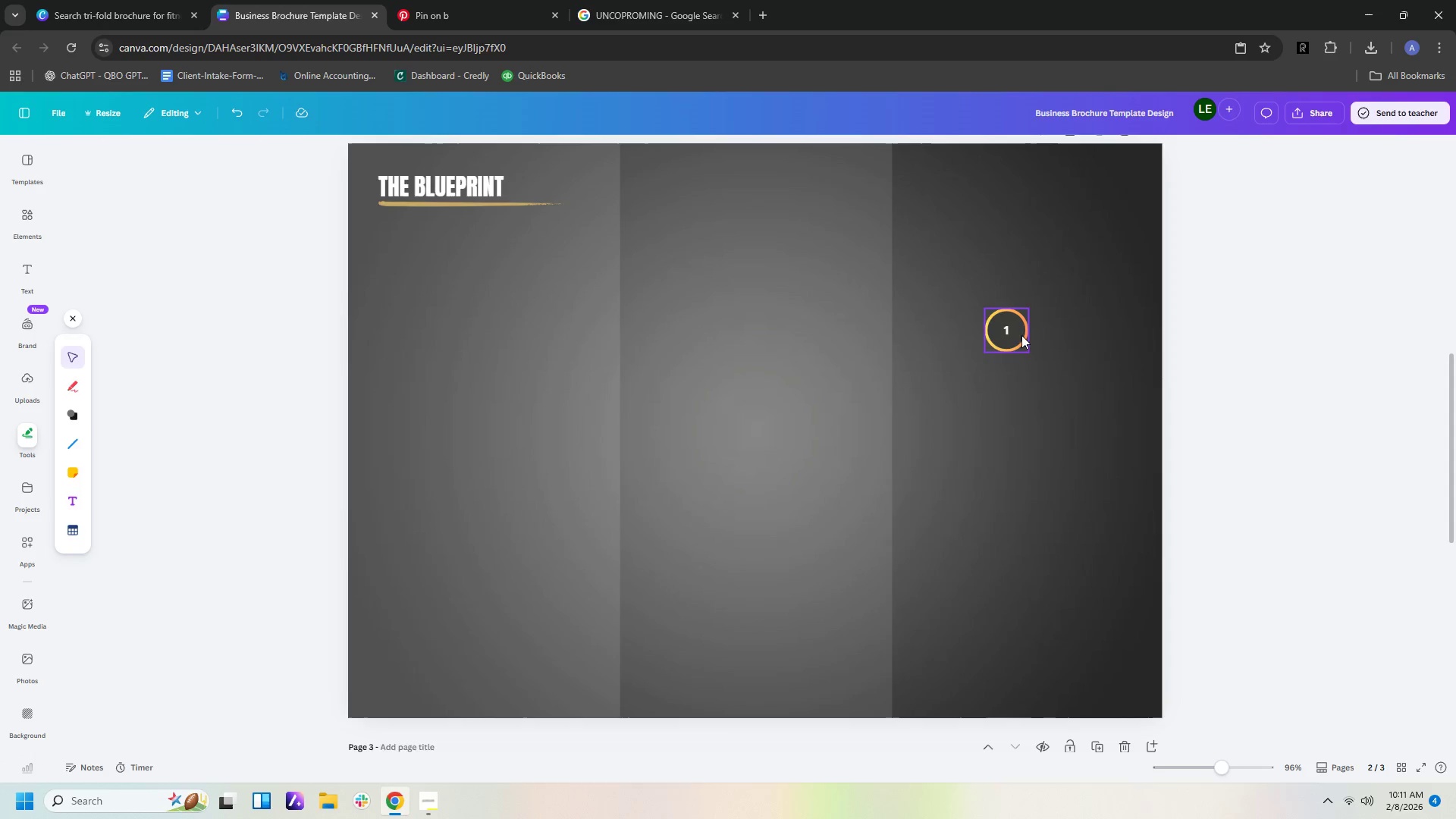 
left_click([1021, 331])
 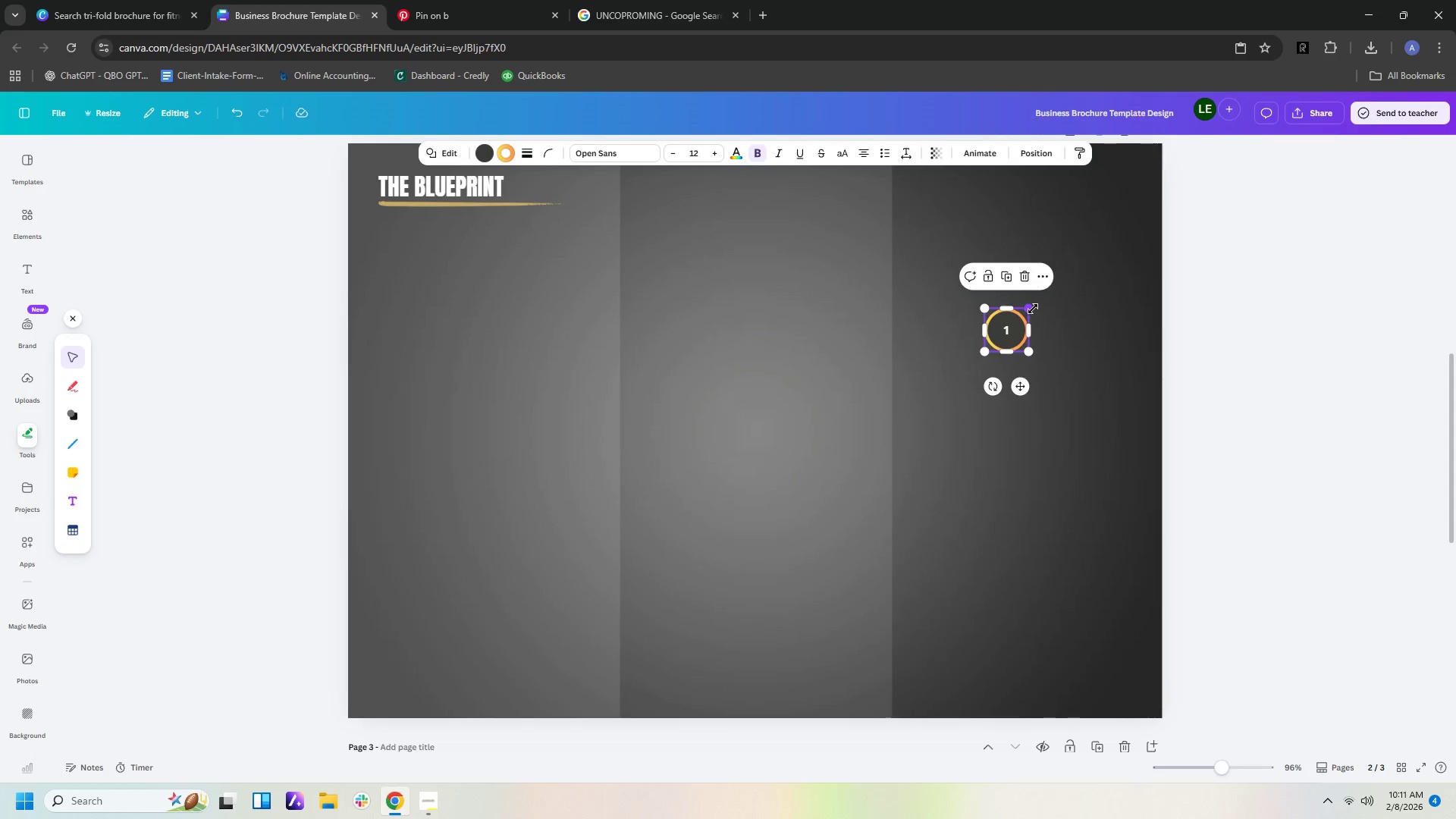 
left_click_drag(start_coordinate=[1033, 308], to_coordinate=[1008, 328])
 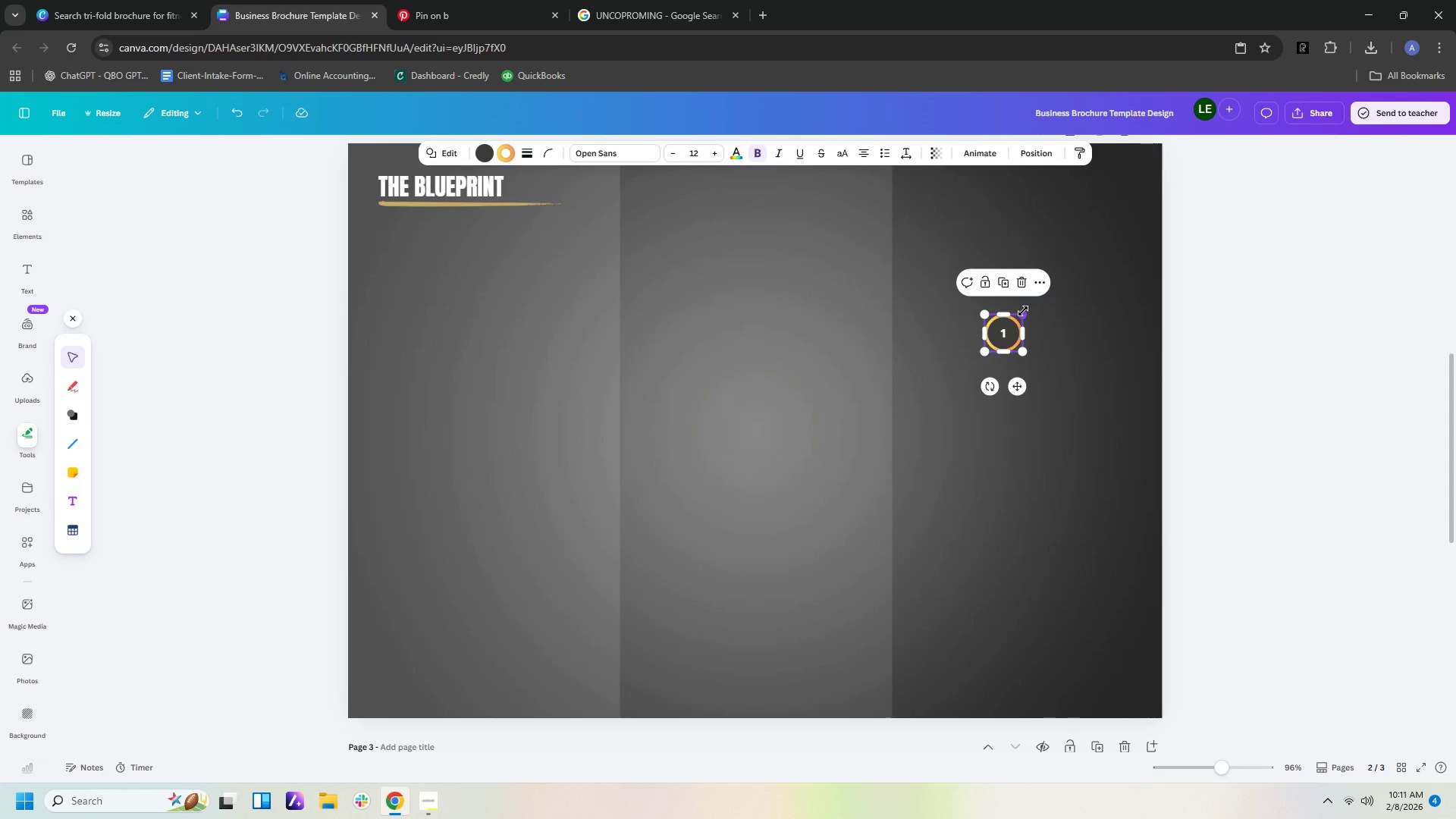 
left_click_drag(start_coordinate=[1023, 311], to_coordinate=[1009, 325])
 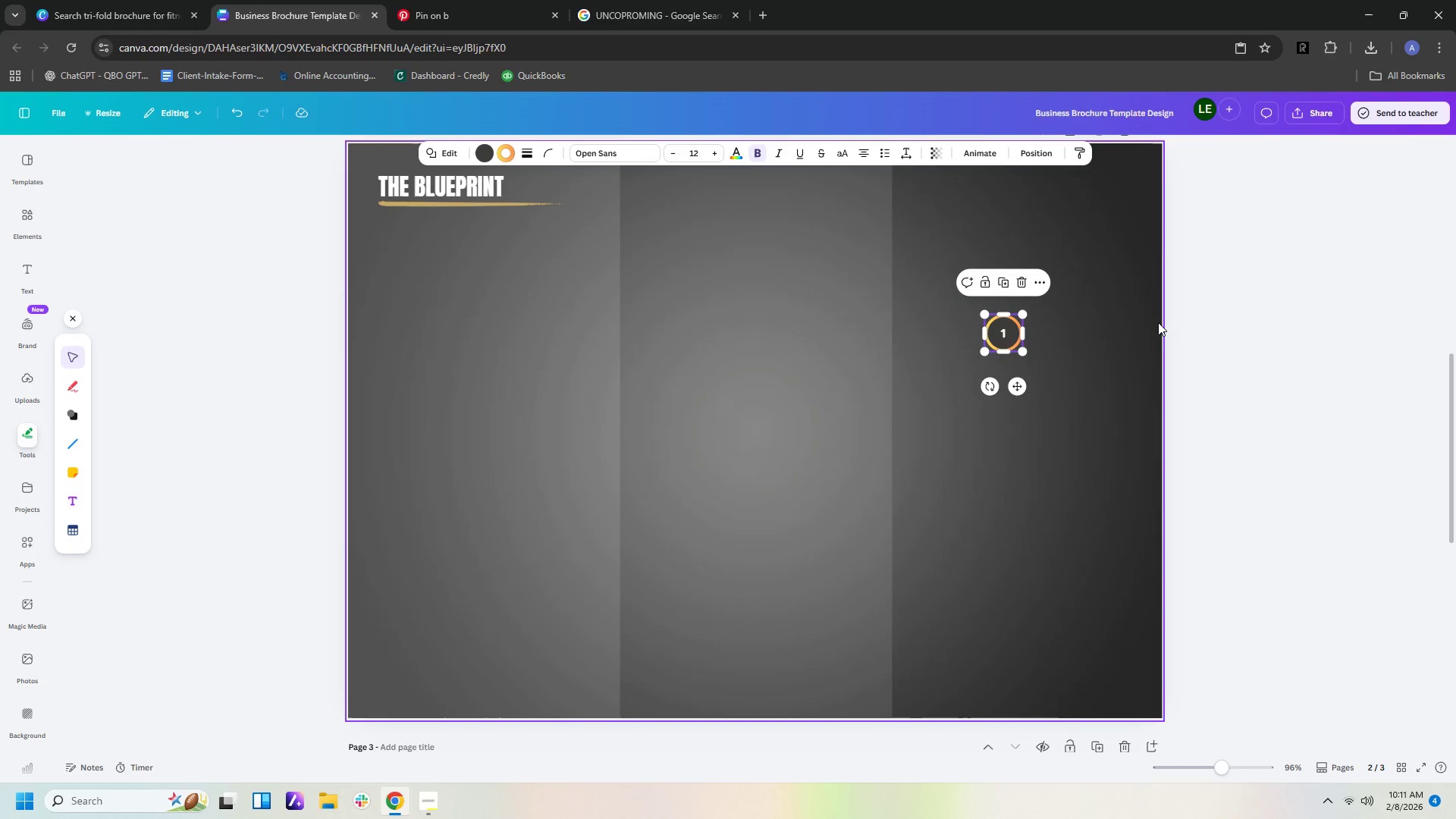 
left_click([1158, 322])
 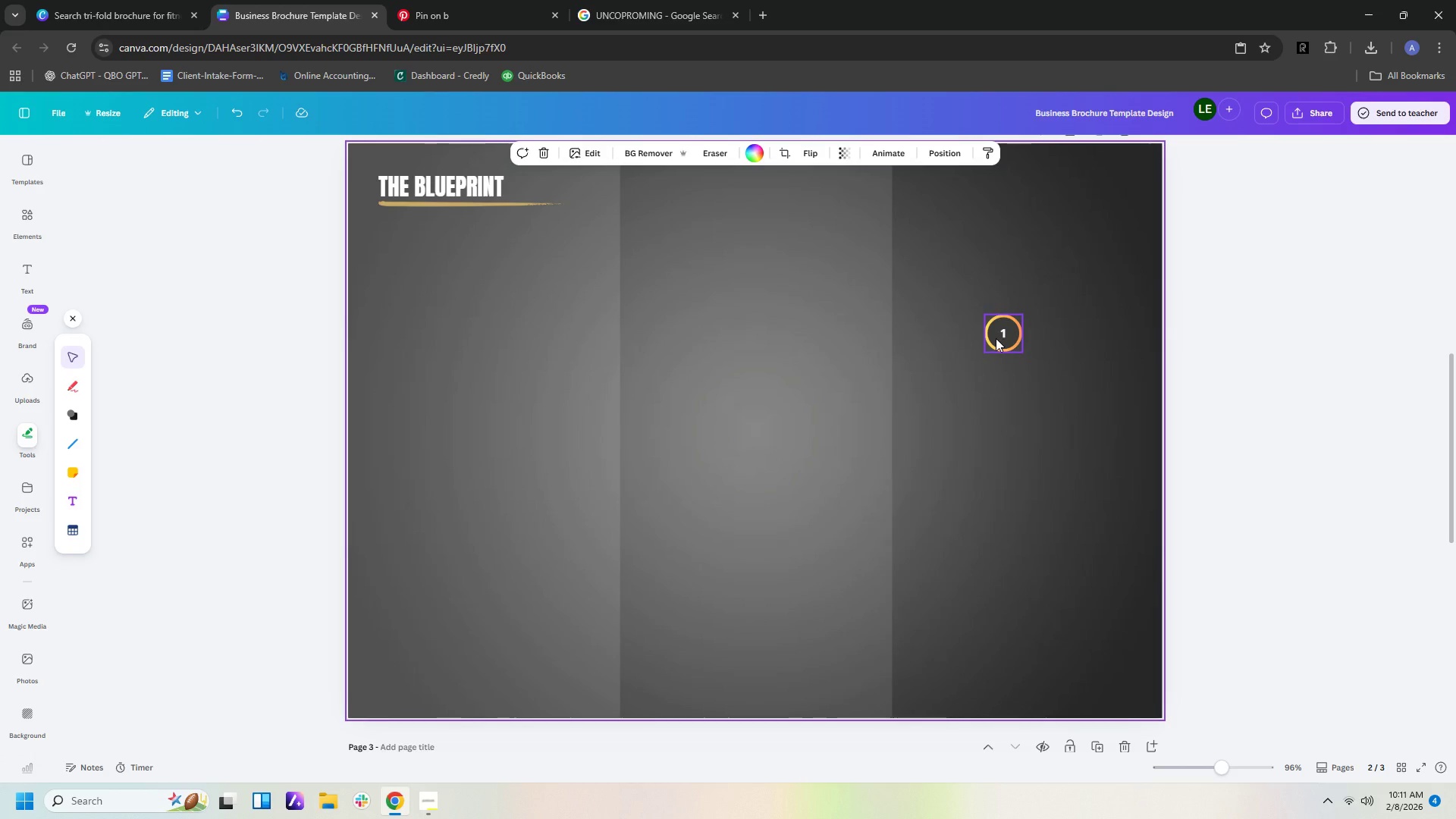 
left_click([996, 338])
 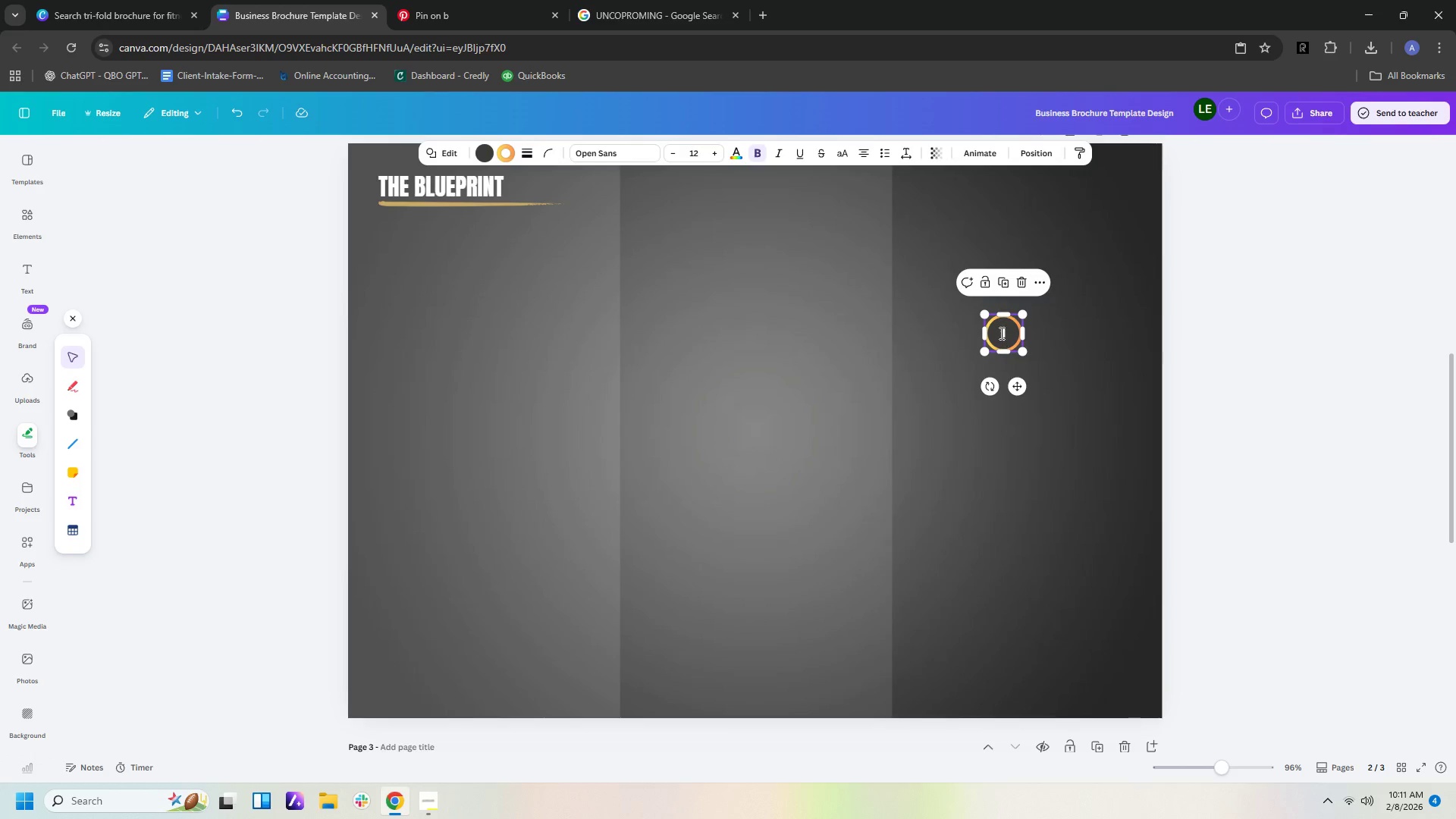 
double_click([1000, 333])
 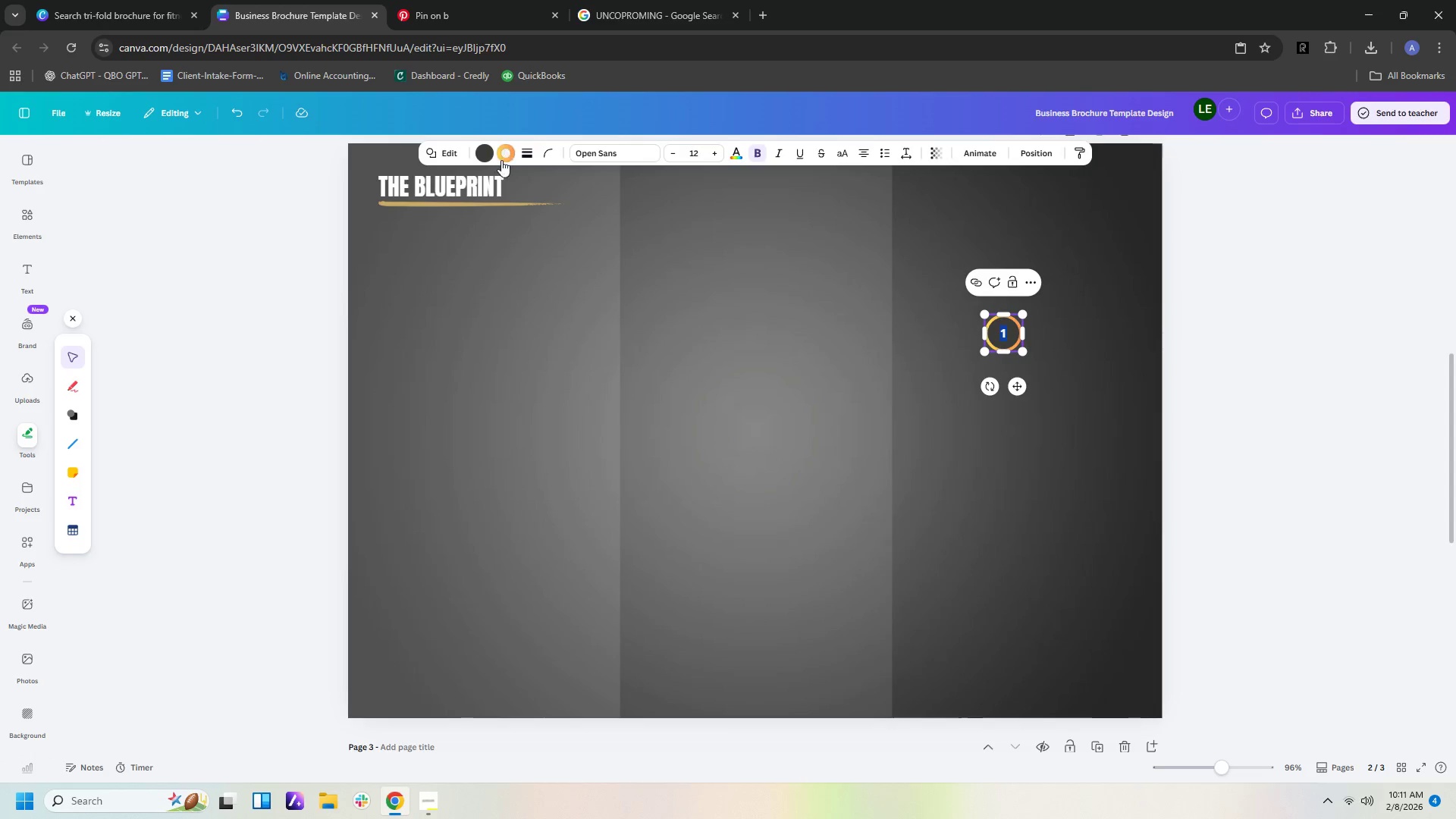 
left_click([485, 156])
 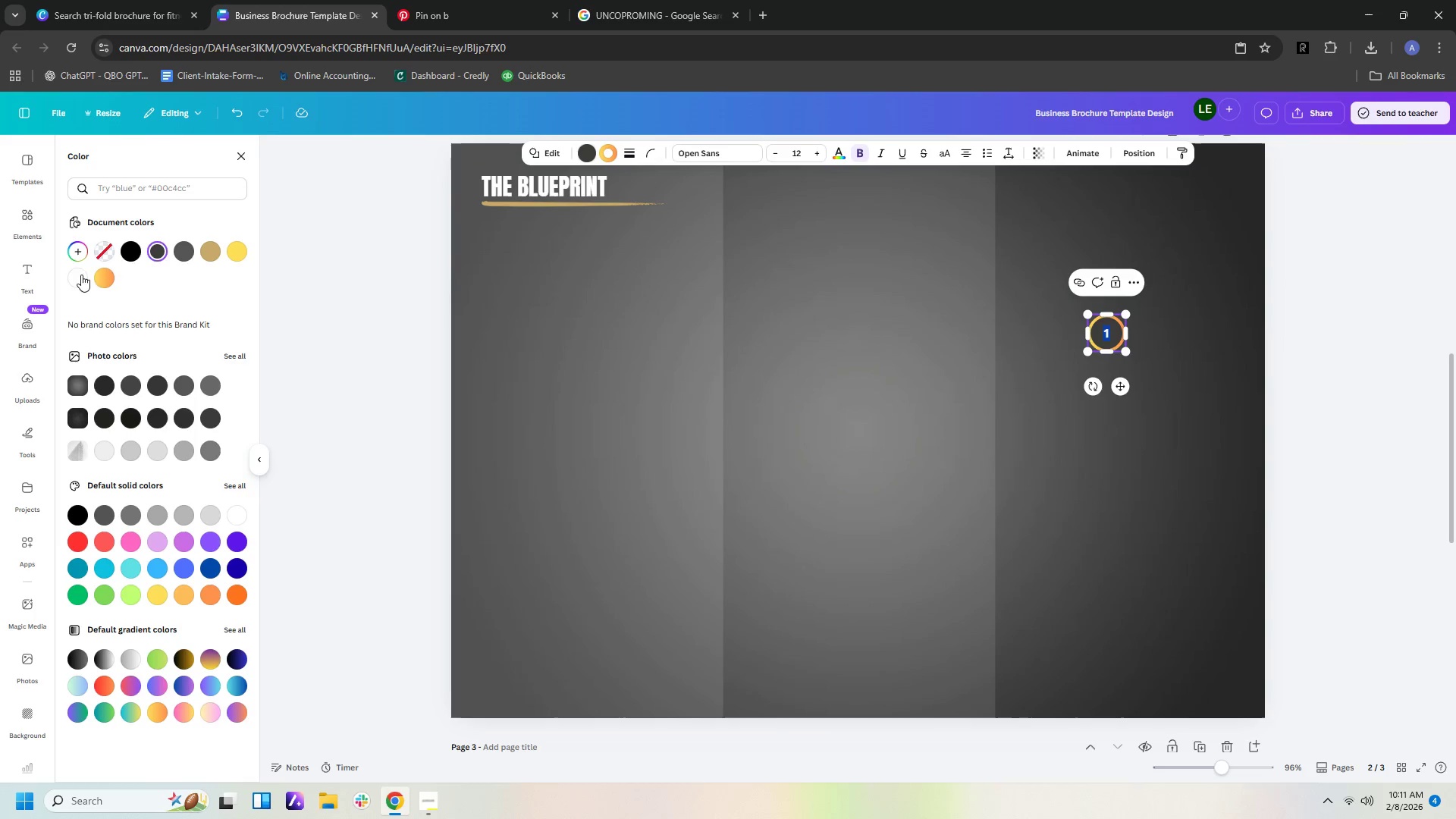 
left_click([96, 276])
 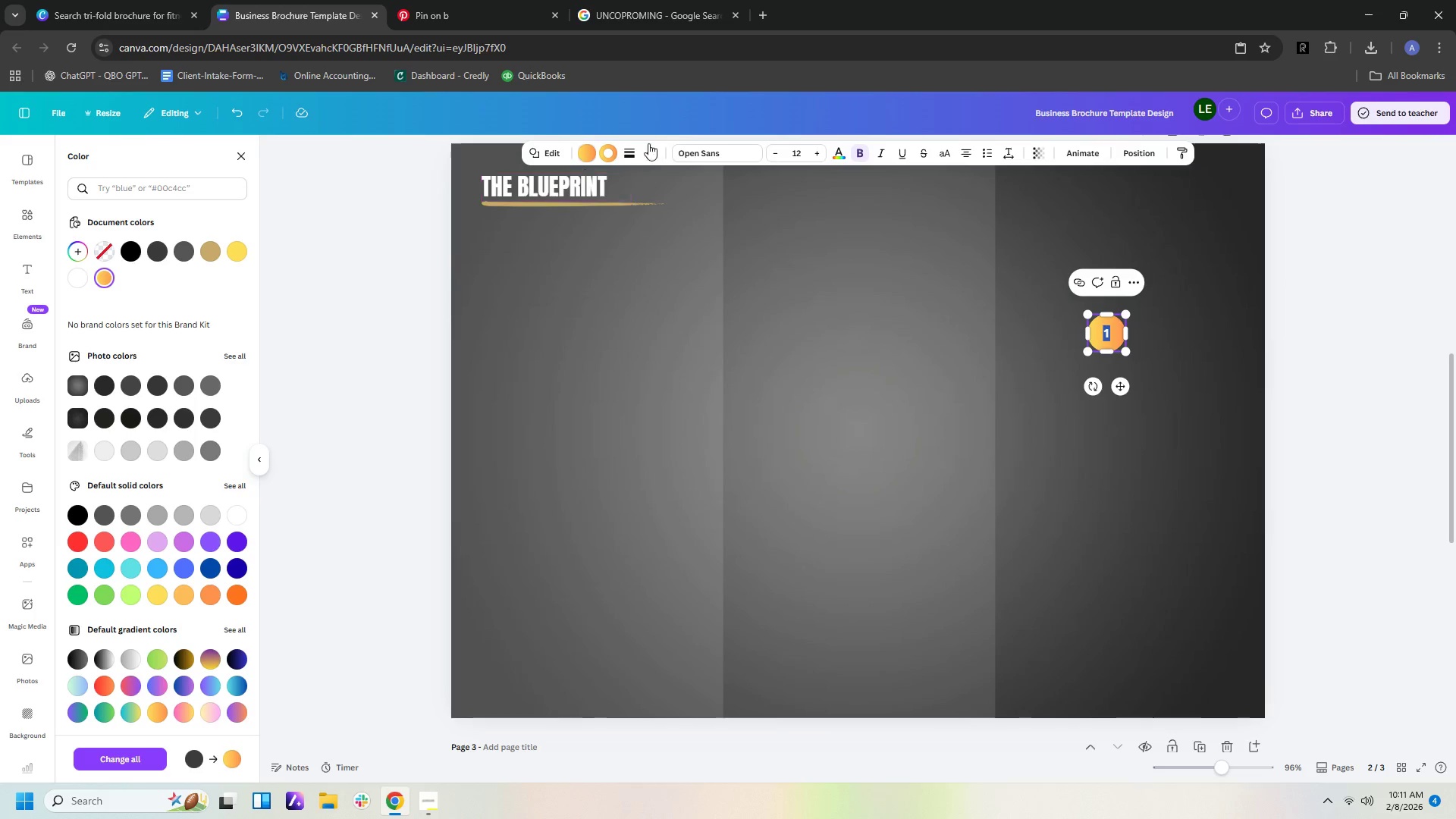 
left_click([585, 154])
 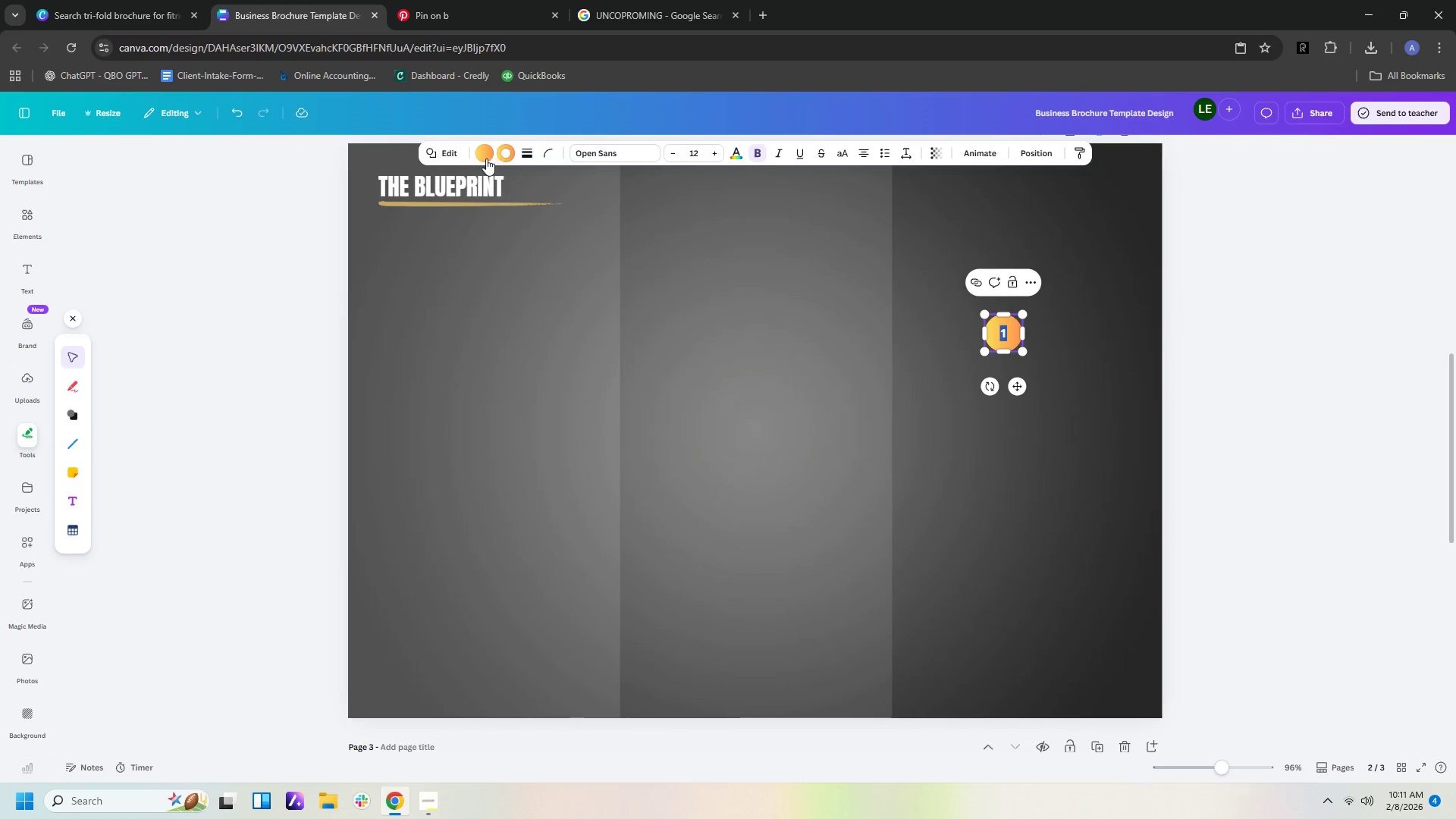 
left_click([485, 158])
 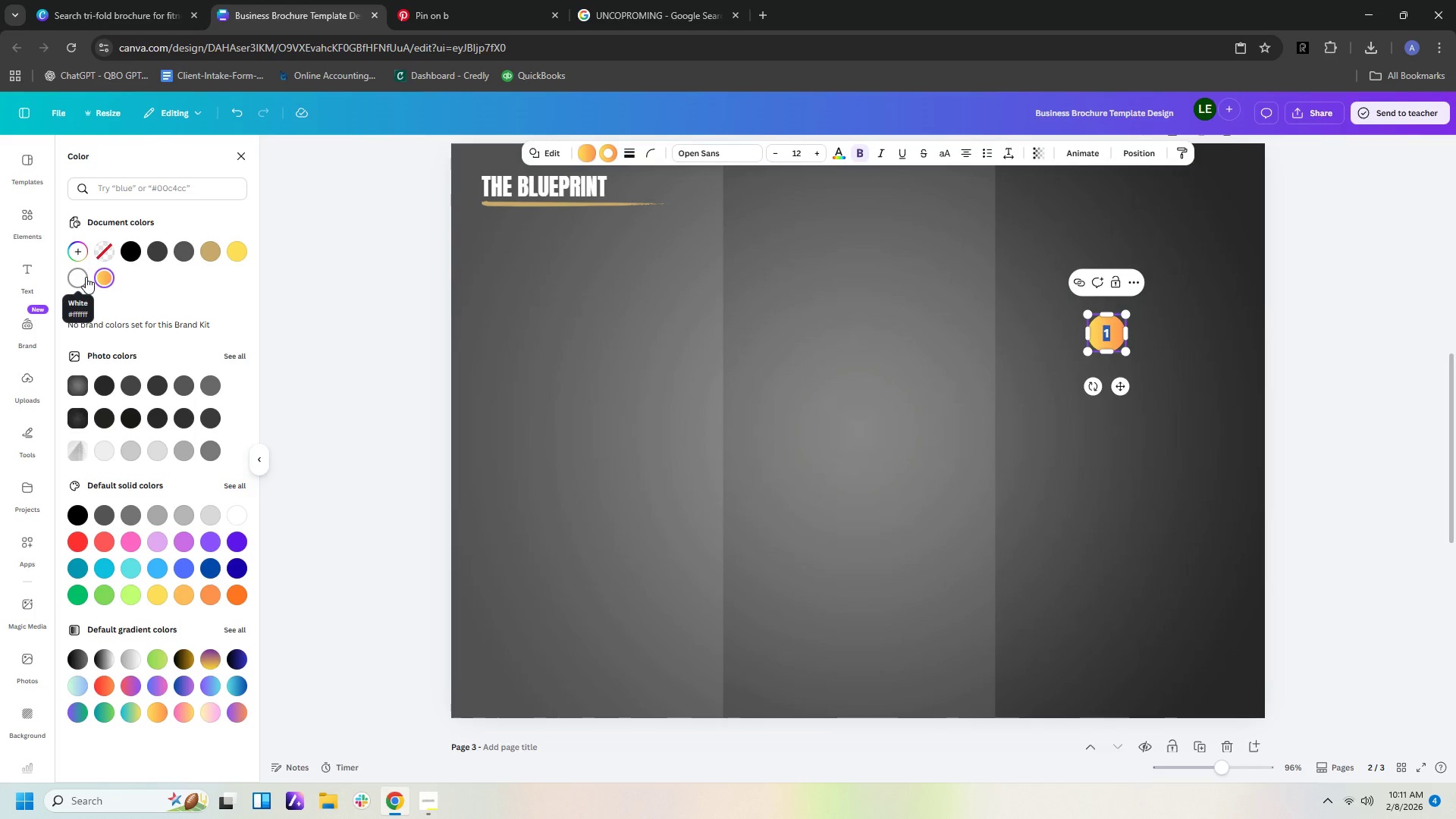 
left_click([86, 277])
 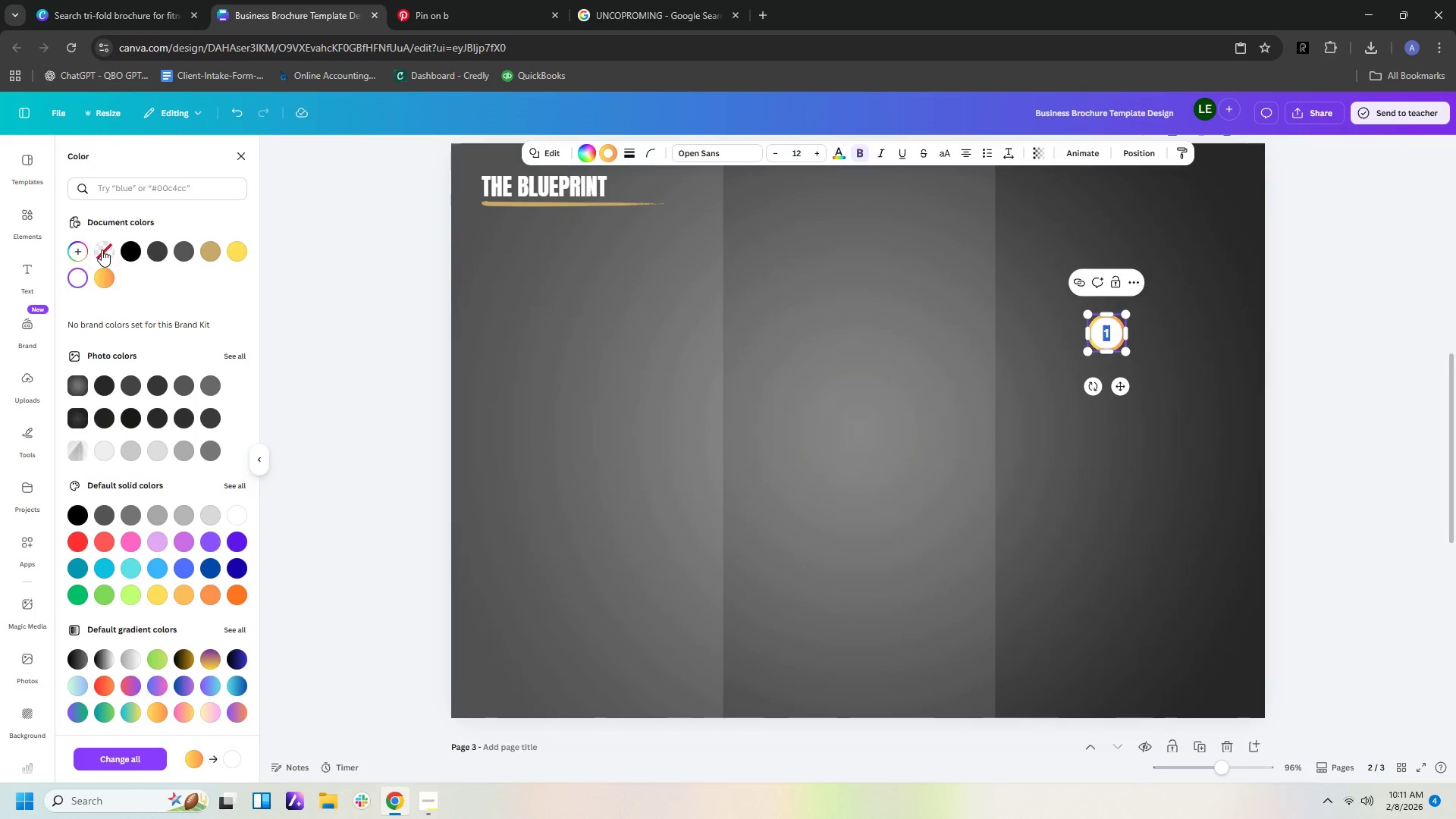 
left_click([102, 249])
 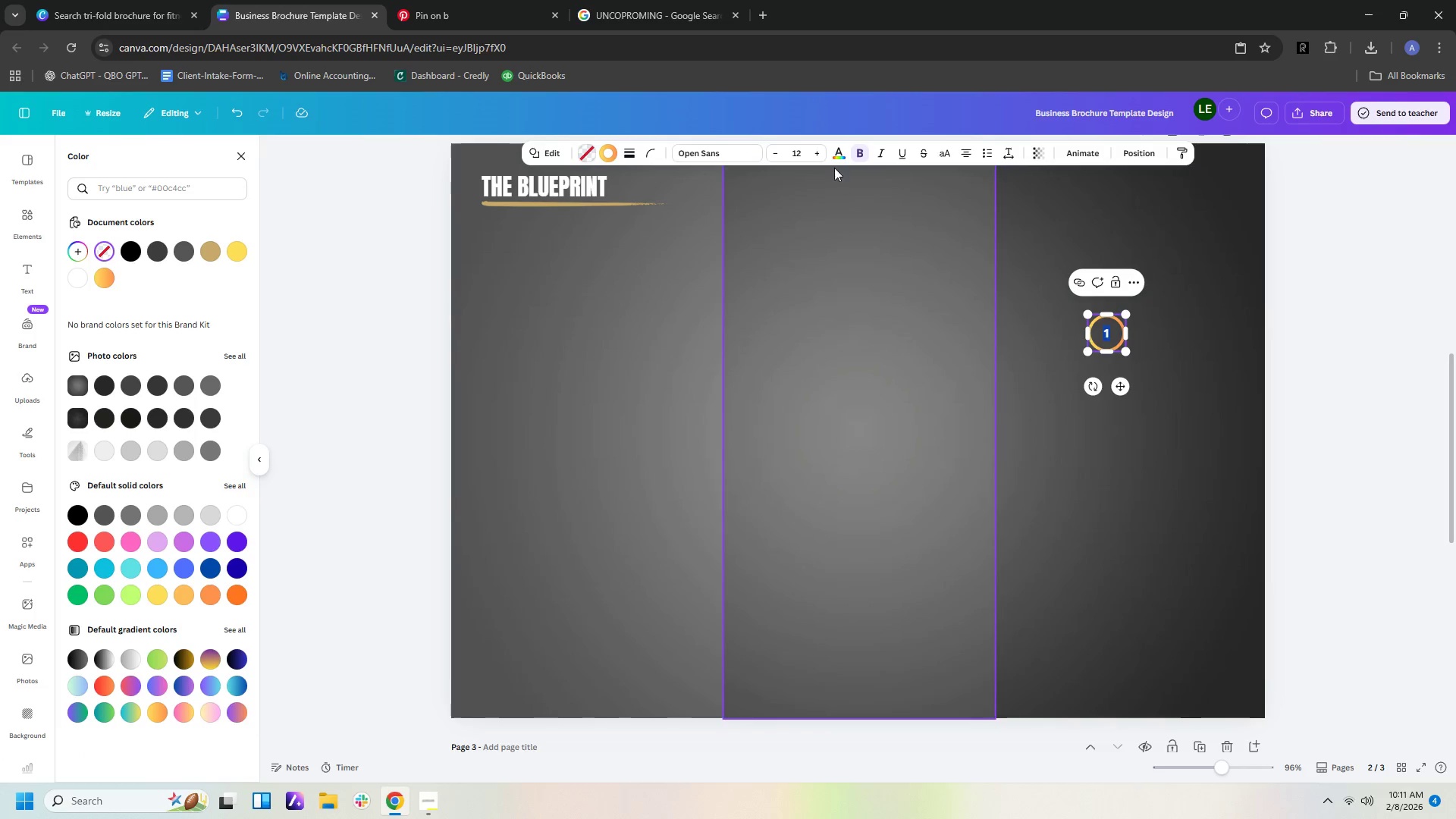 
left_click([841, 155])
 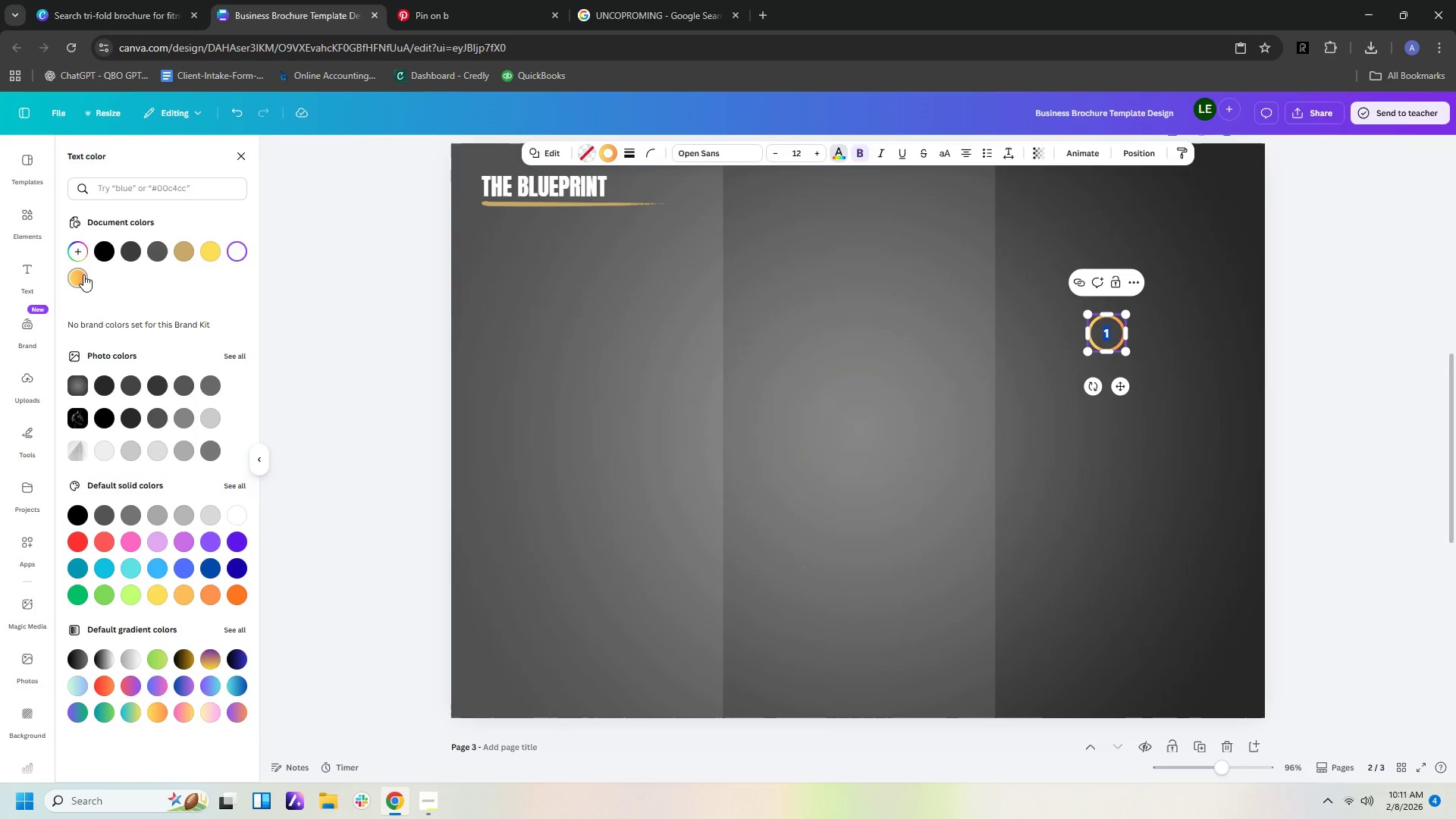 
left_click([80, 278])
 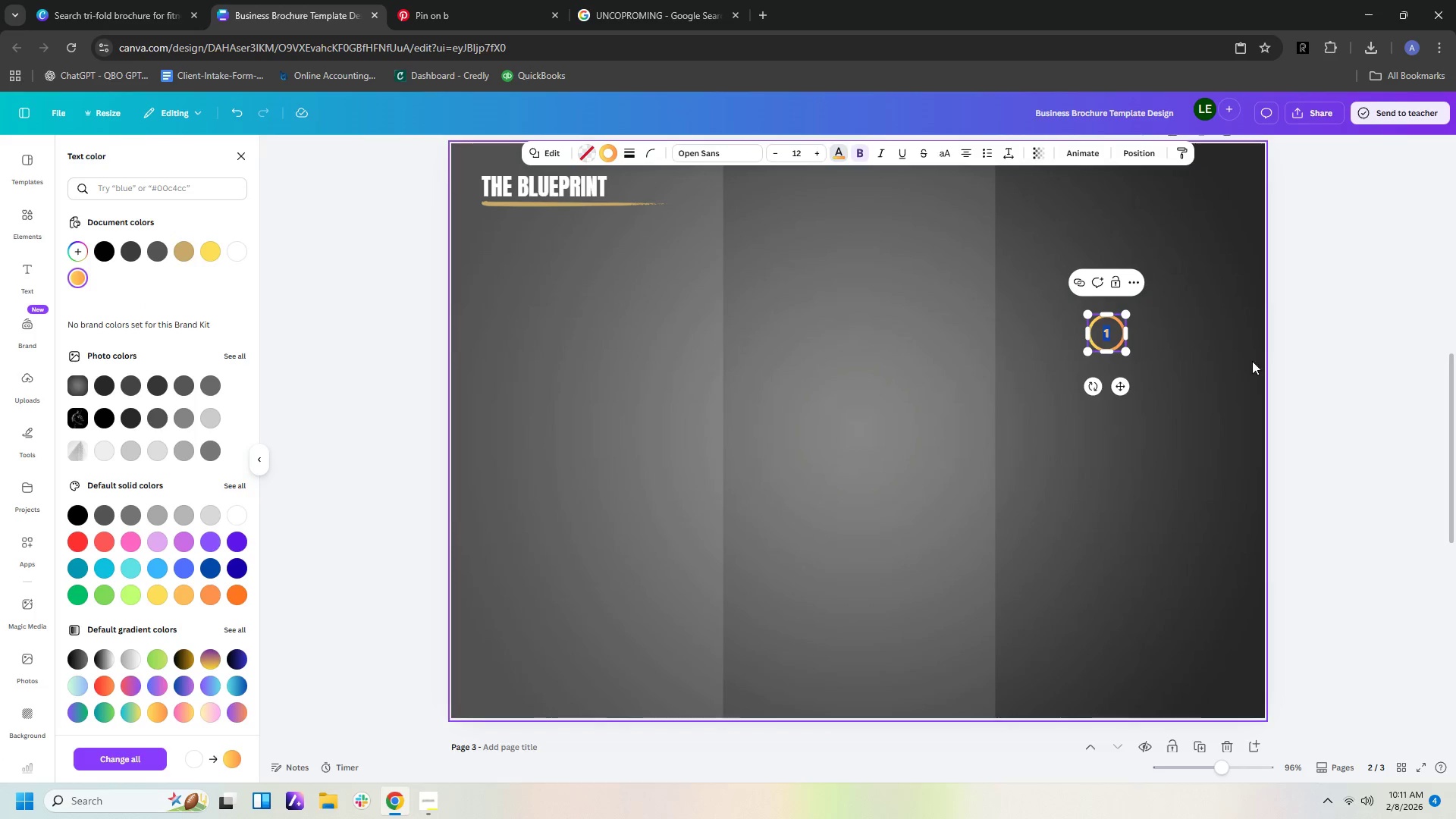 
left_click([1296, 365])
 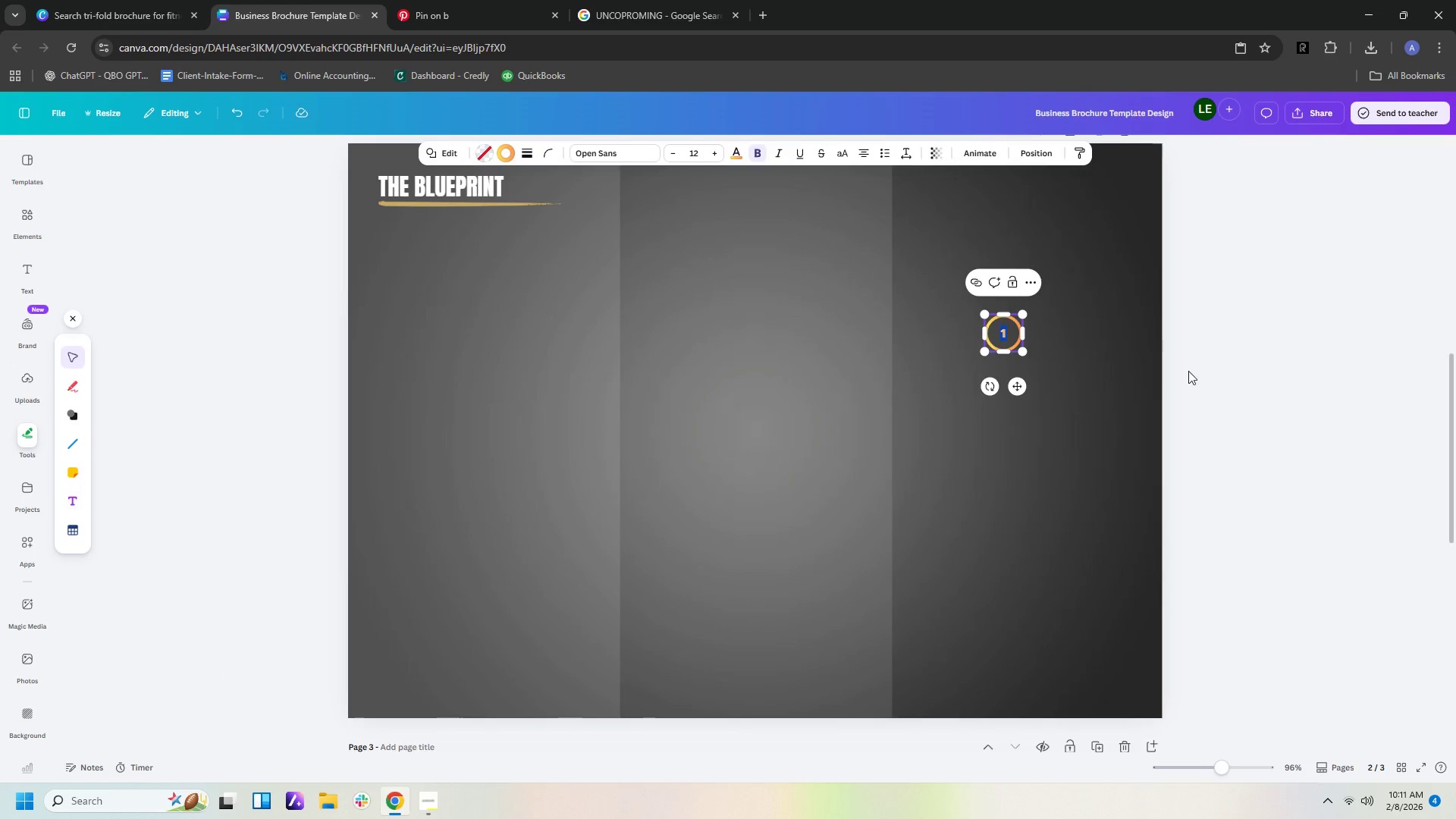 
left_click([1188, 371])
 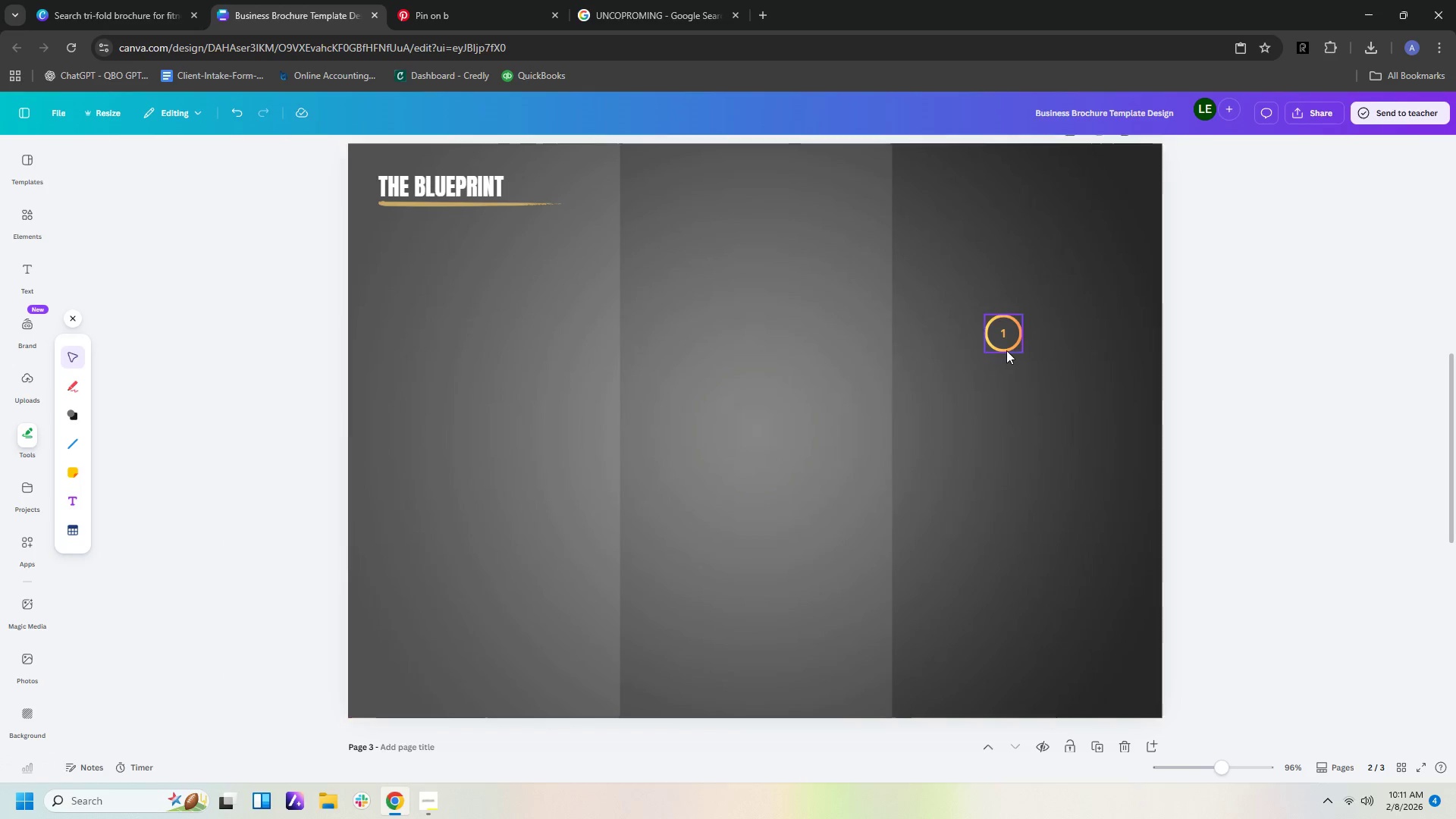 
left_click([1006, 344])
 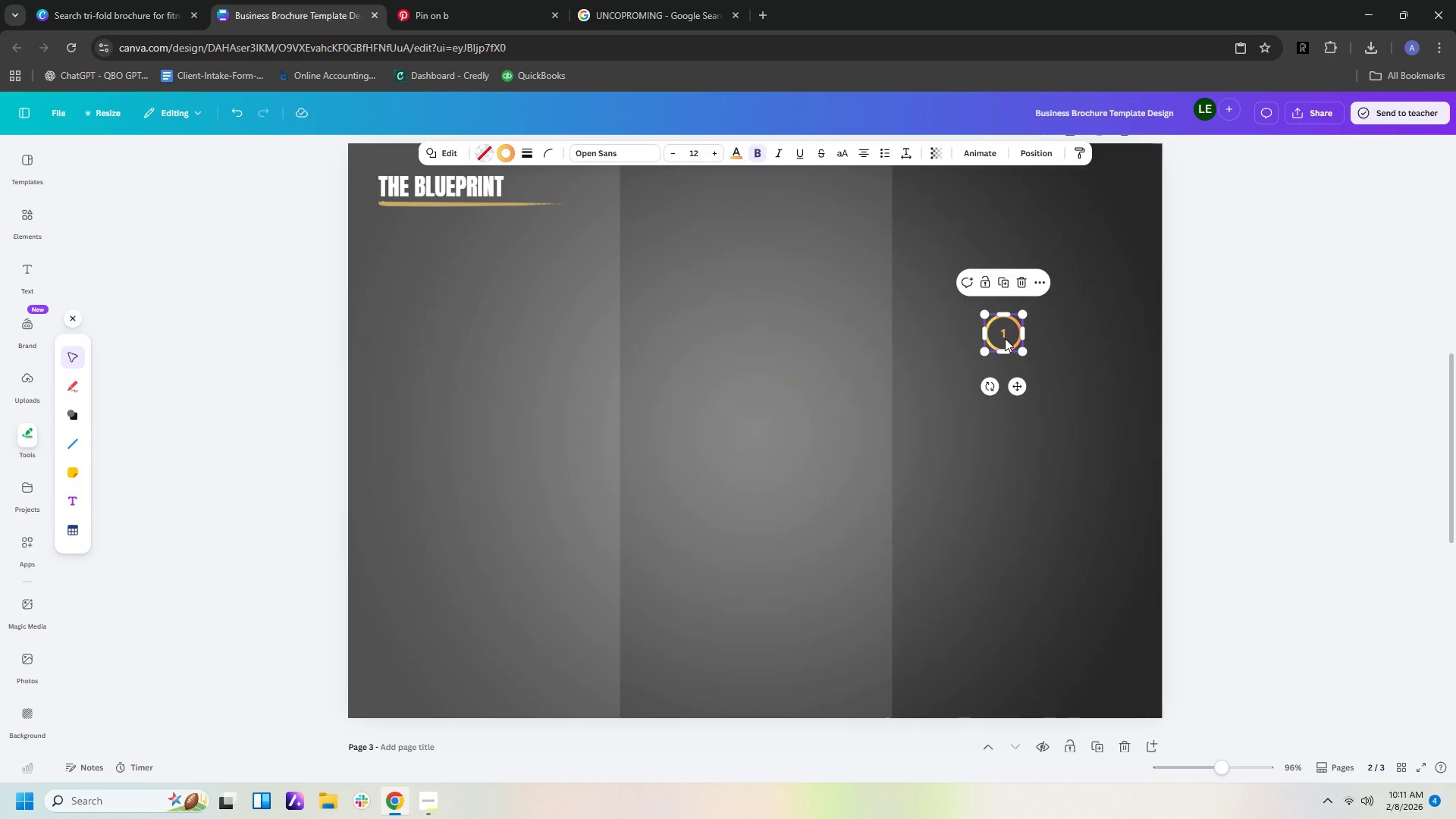 
left_click_drag(start_coordinate=[1027, 350], to_coordinate=[1042, 366])
 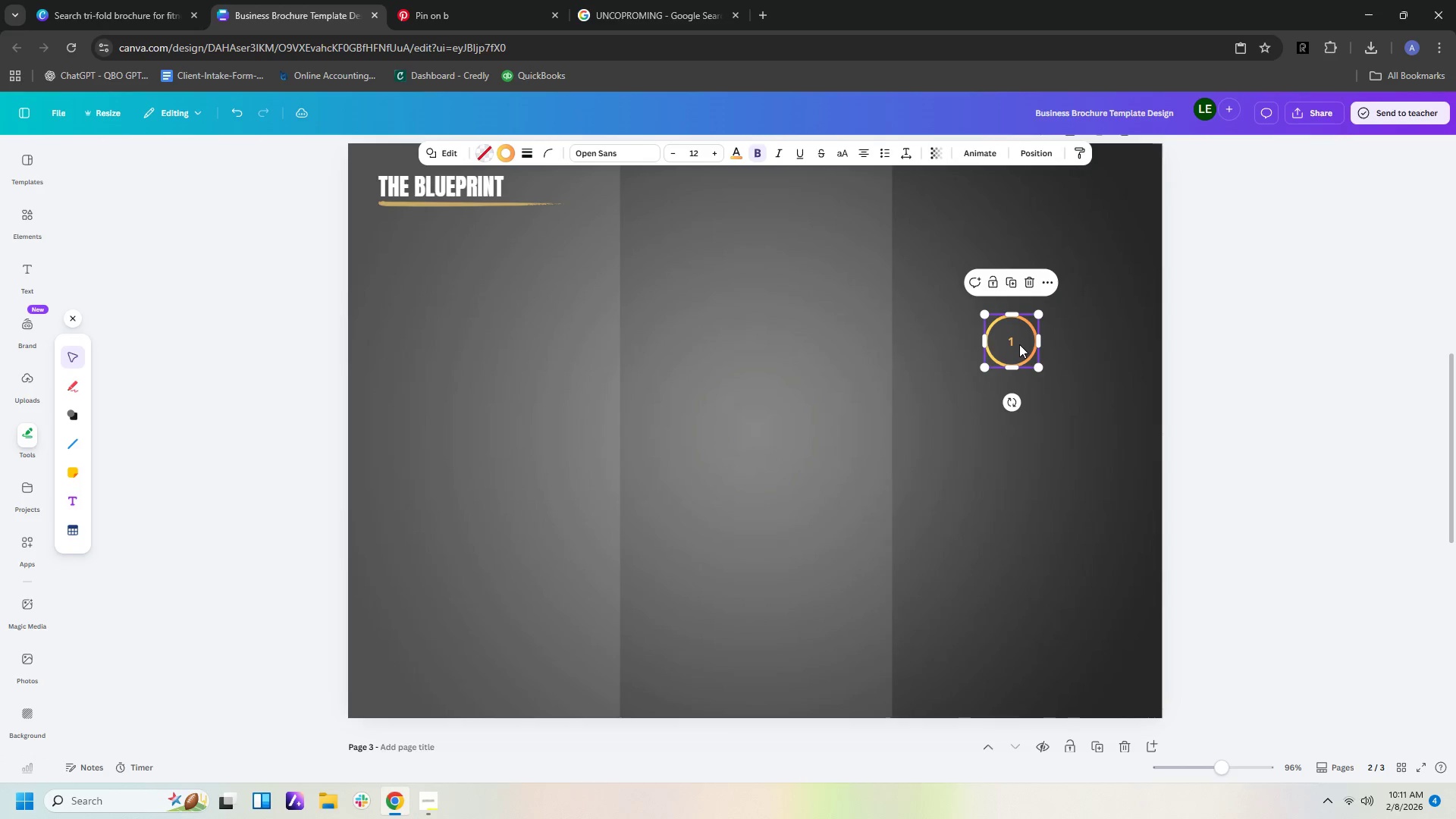 
double_click([1019, 344])
 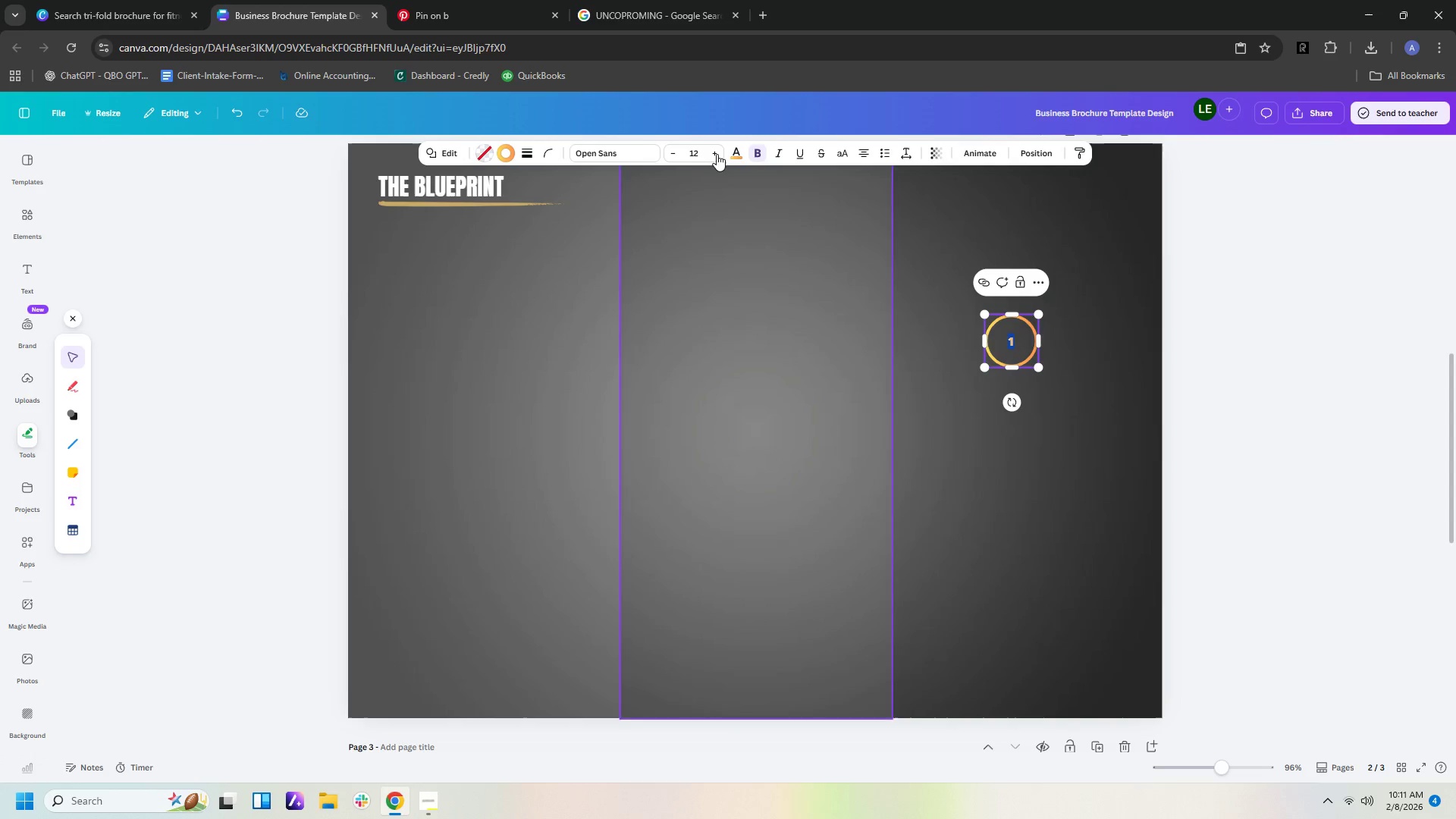 
left_click([693, 159])
 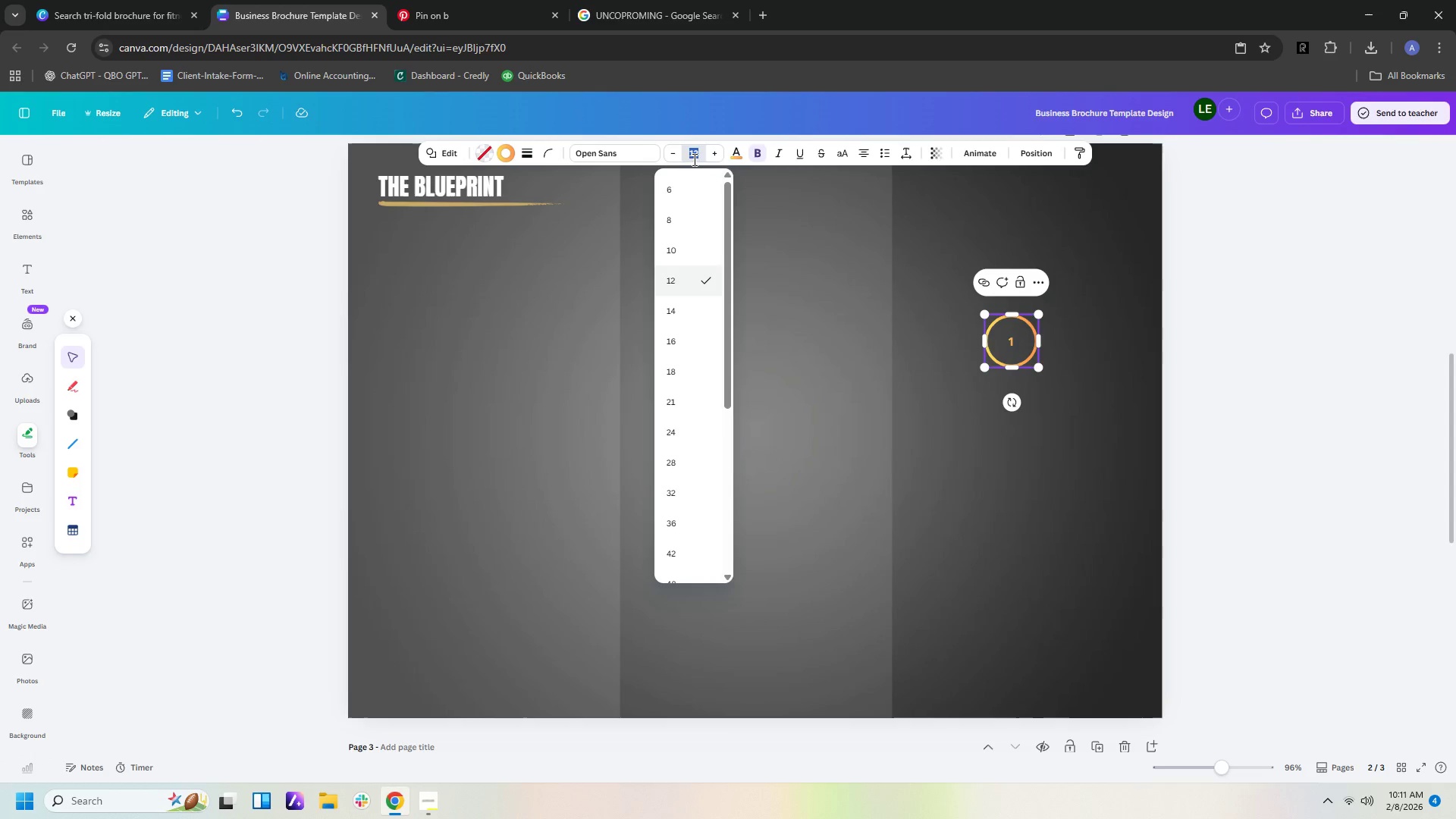 
key(End)
 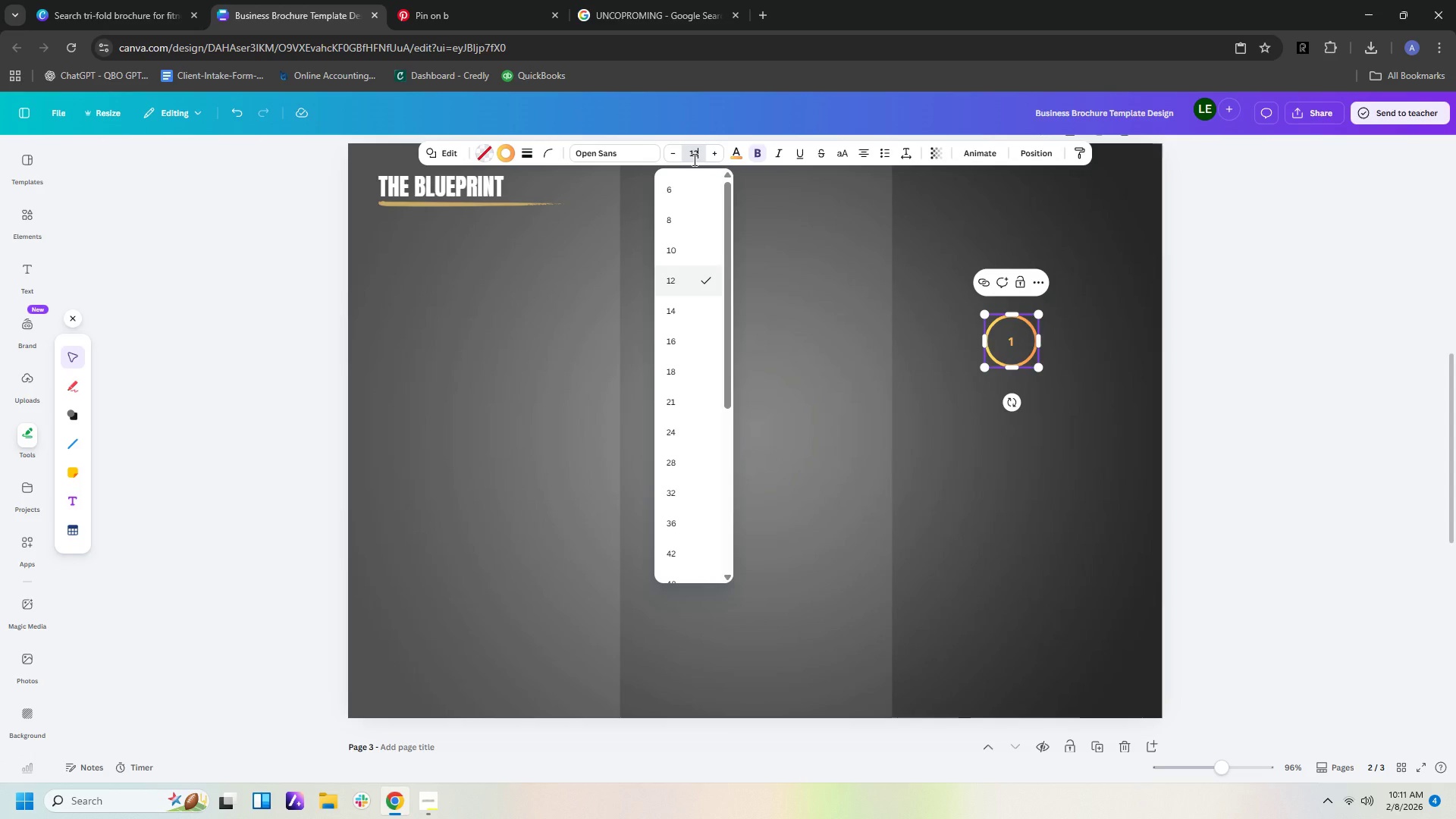 
key(ArrowRight)
 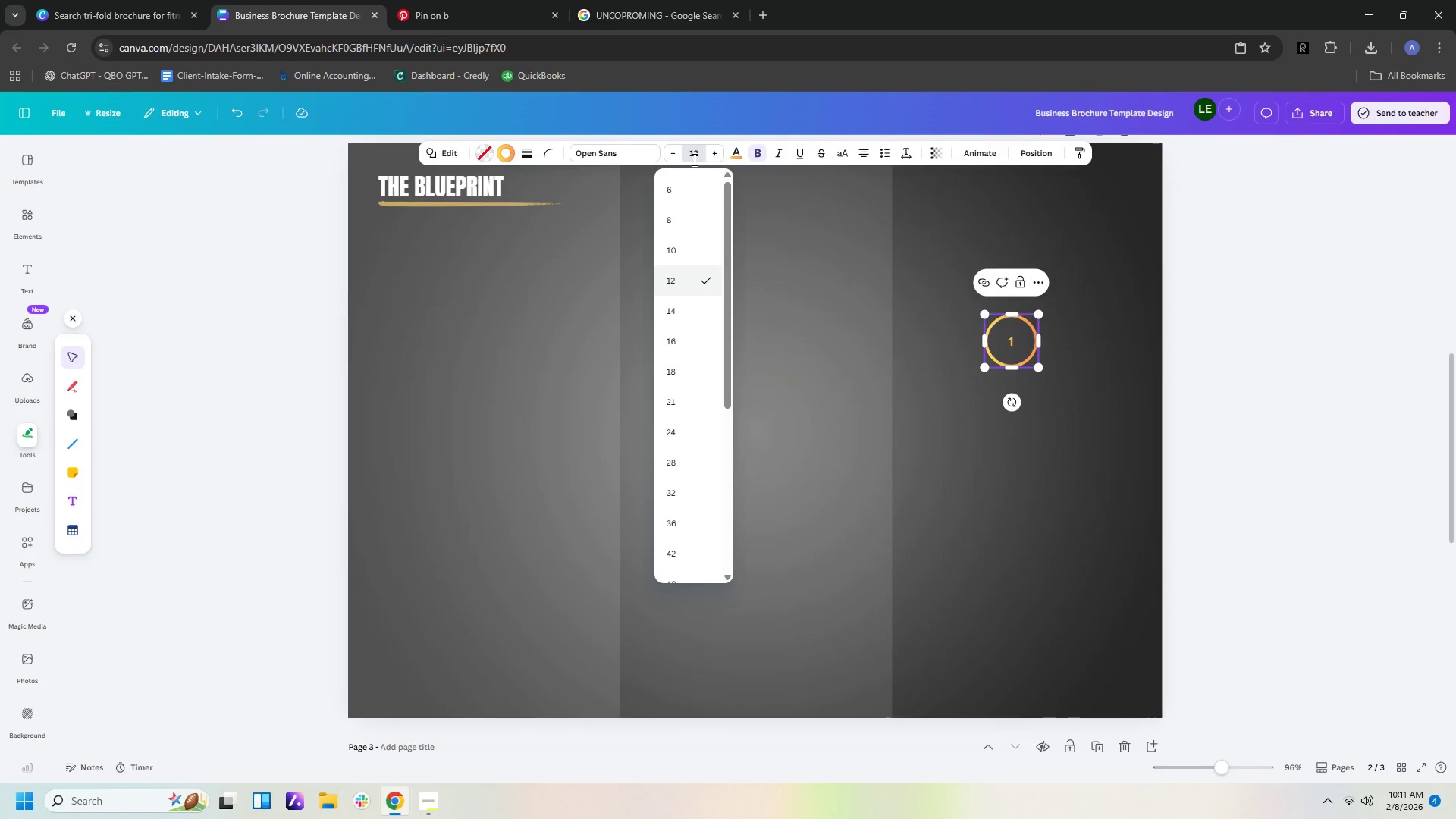 
key(1)
 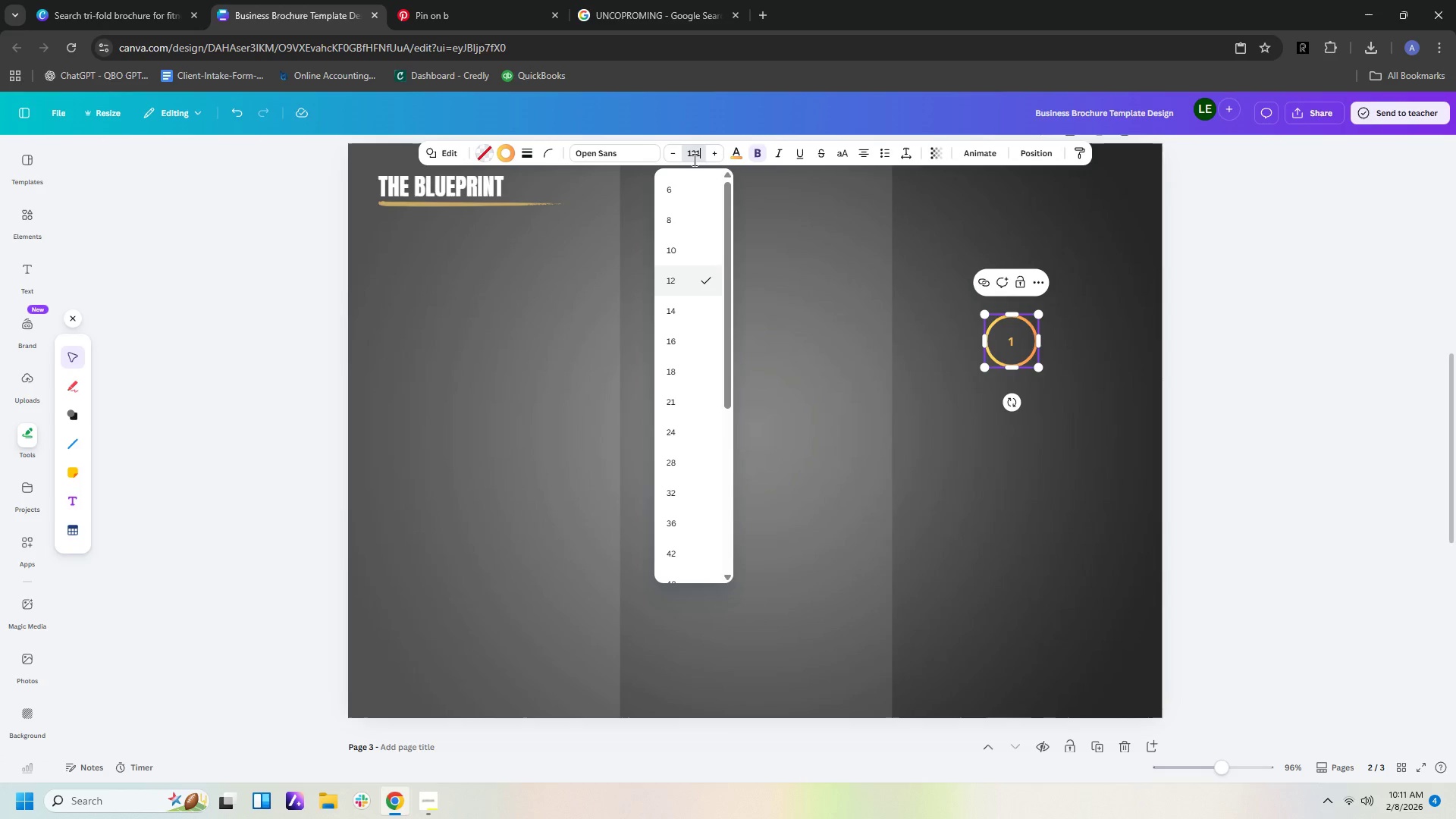 
key(Backspace)
 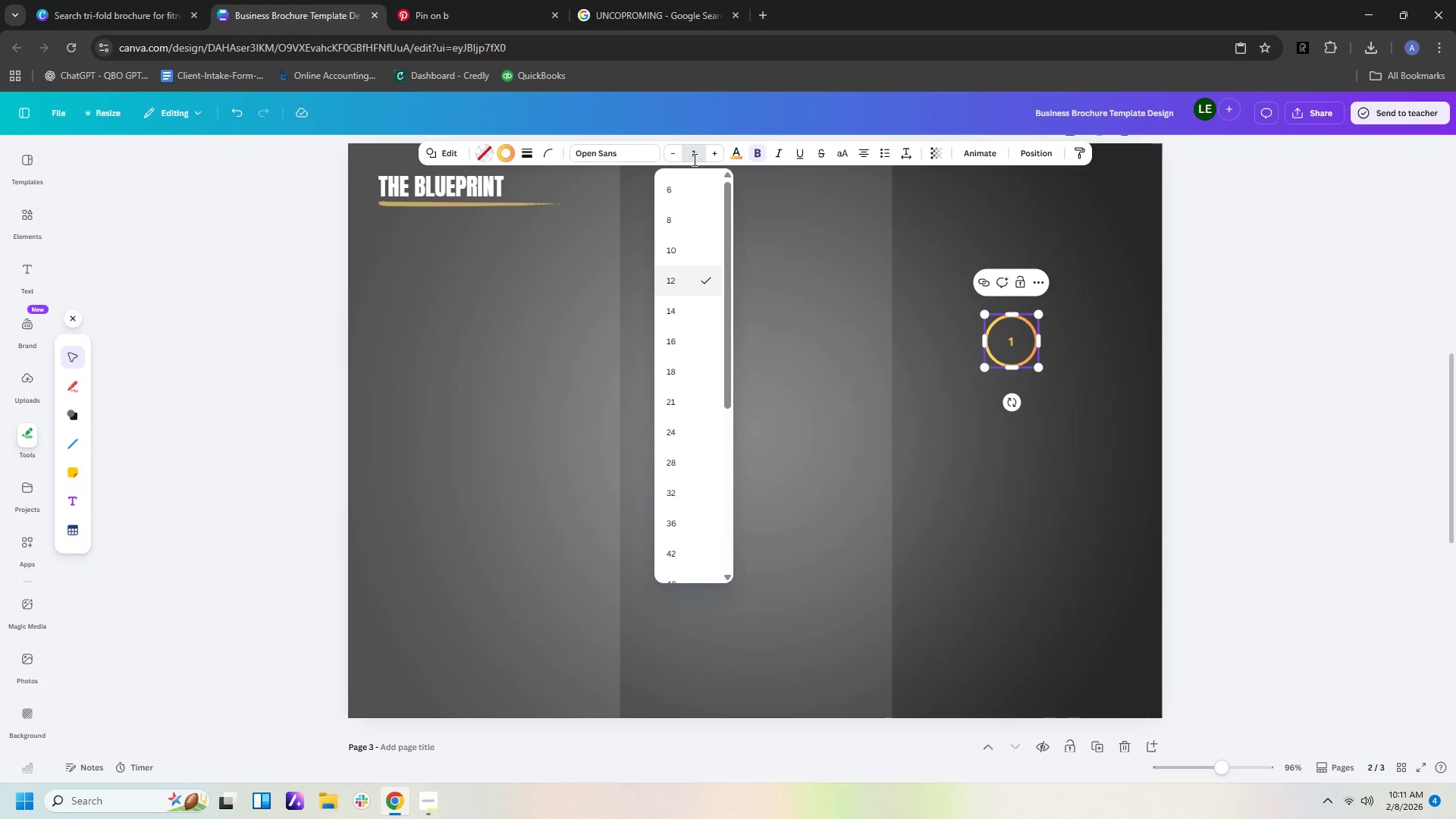 
key(Backspace)
 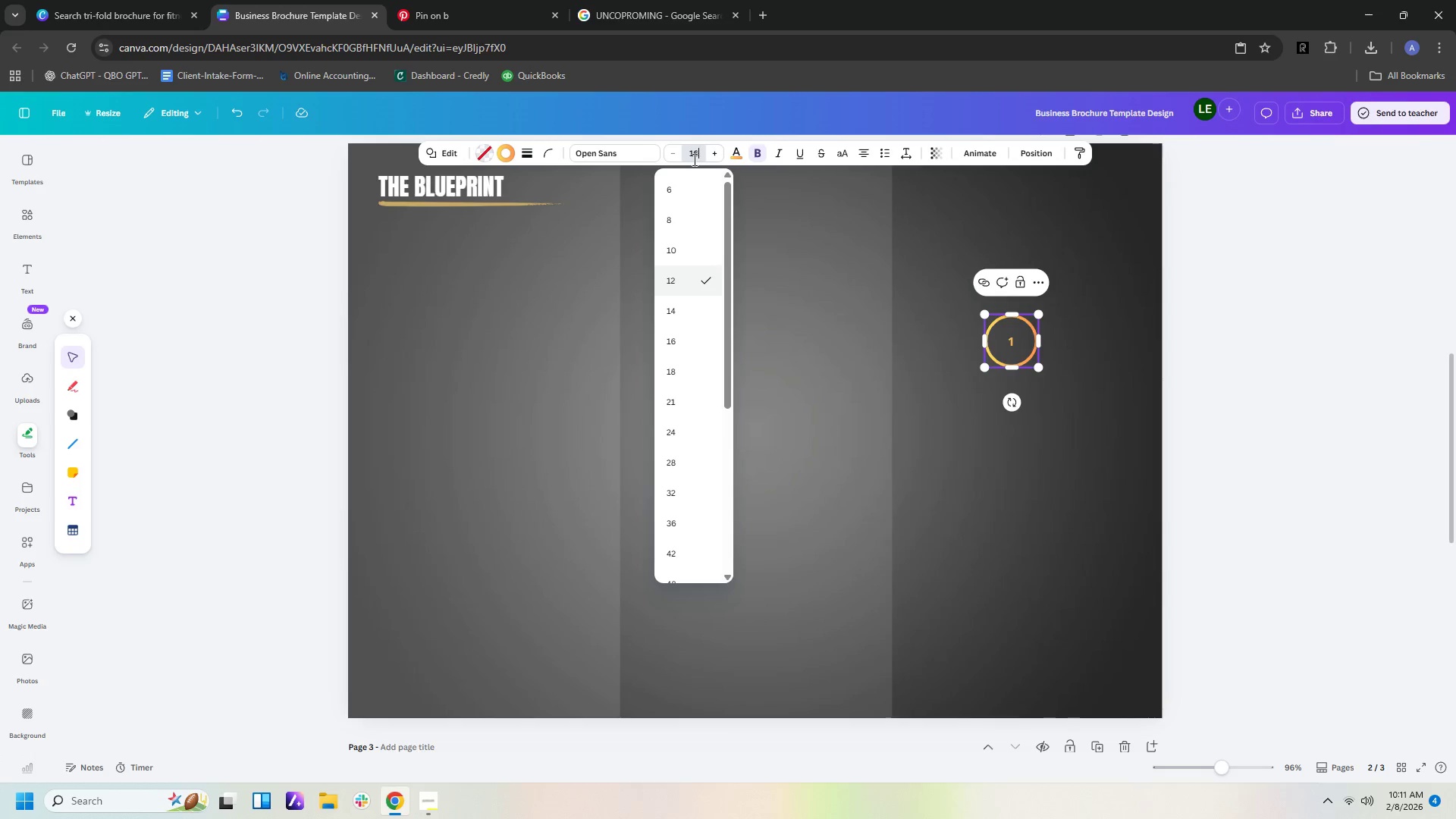 
key(6)
 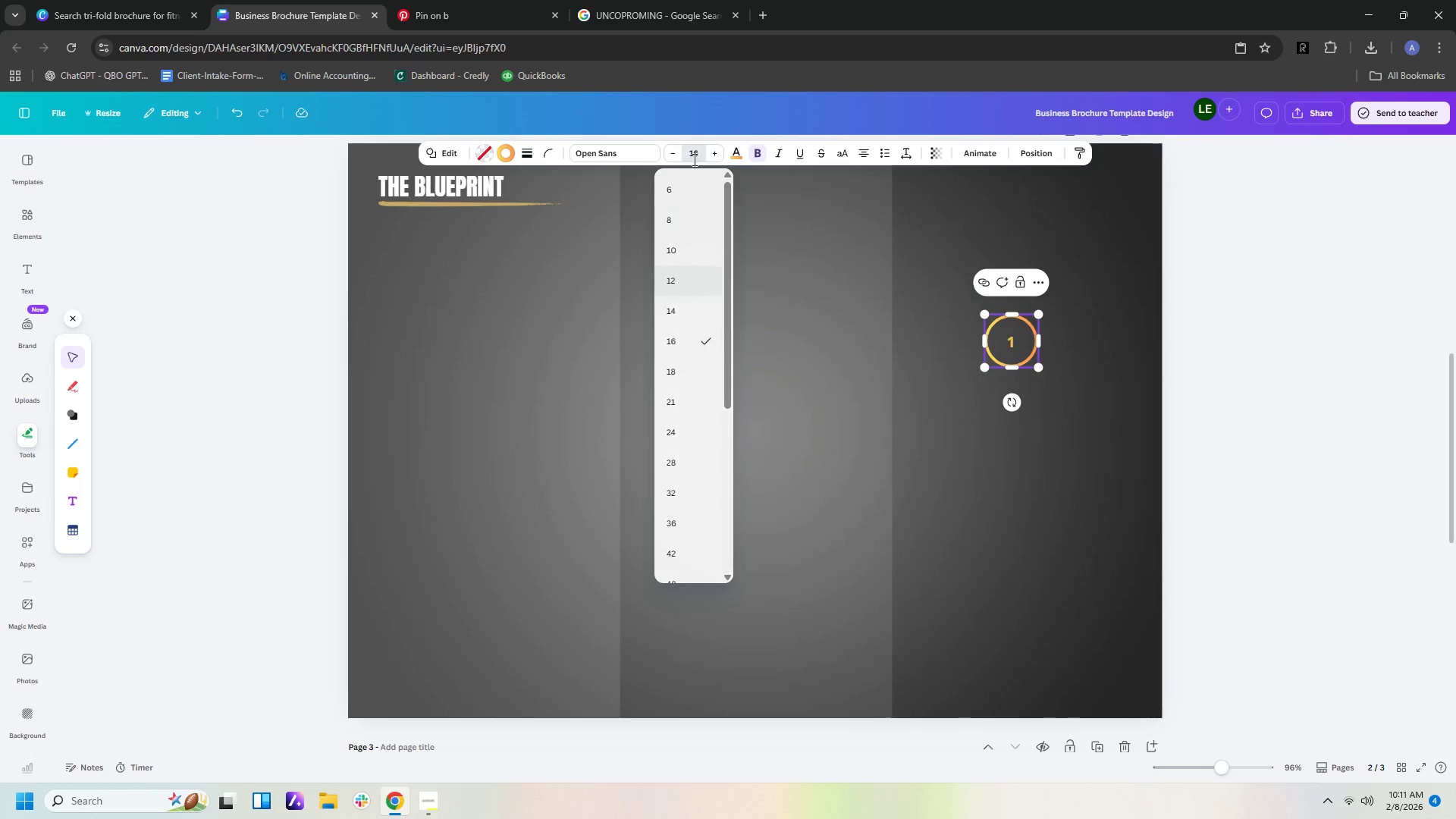 
key(Enter)
 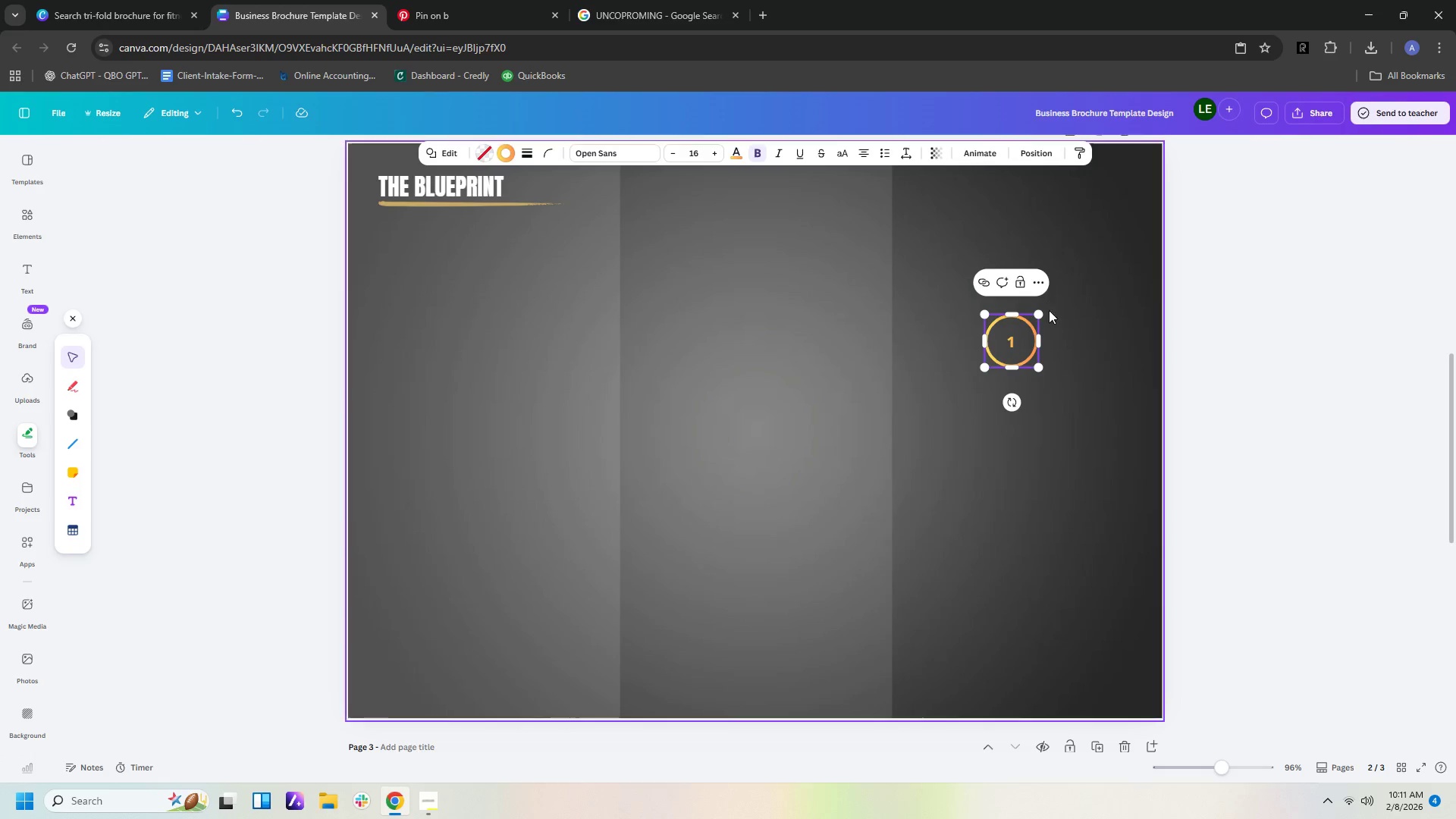 
left_click([1298, 352])
 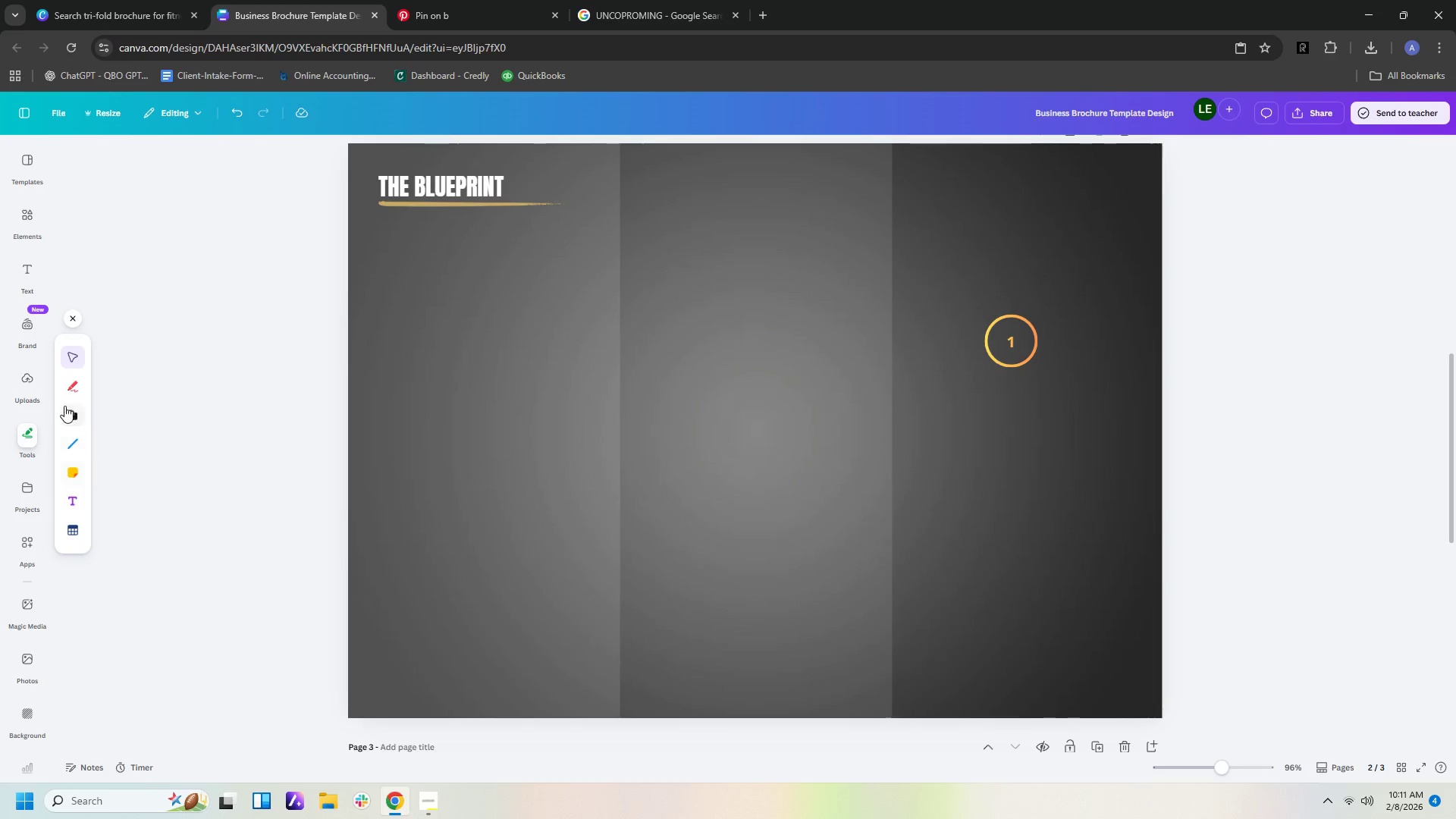 
left_click([63, 416])
 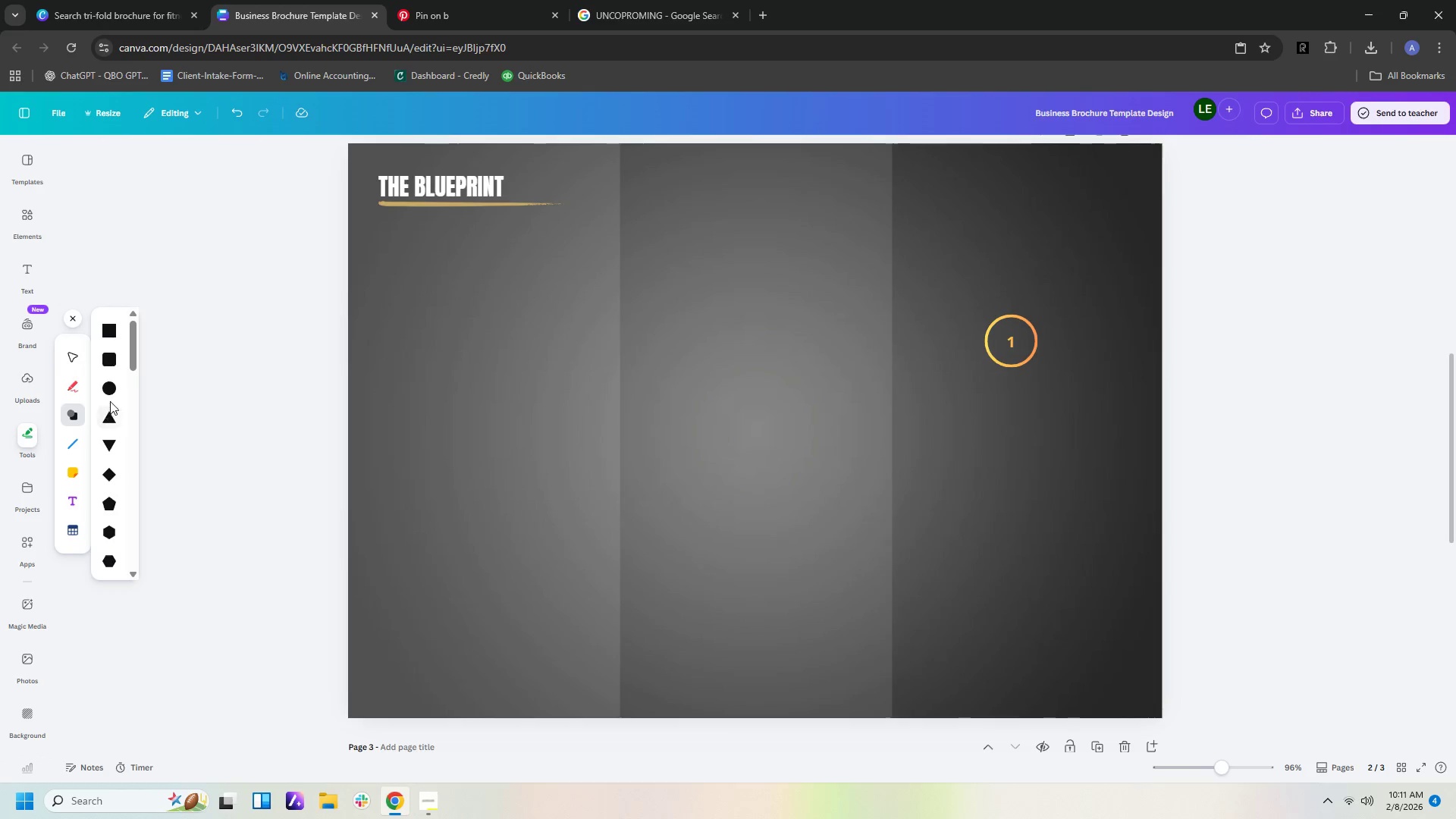 
left_click([111, 391])
 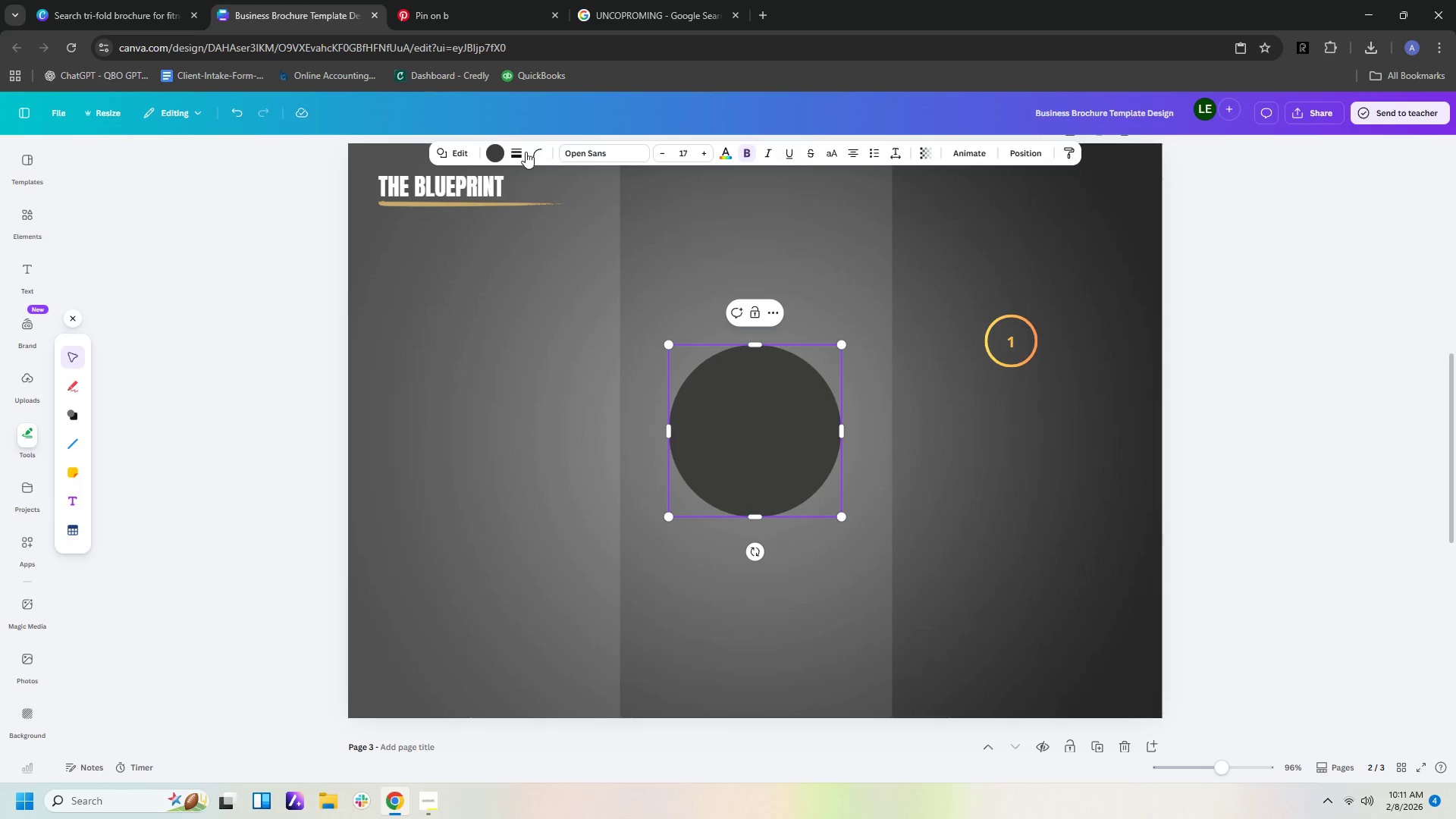 
left_click([486, 155])
 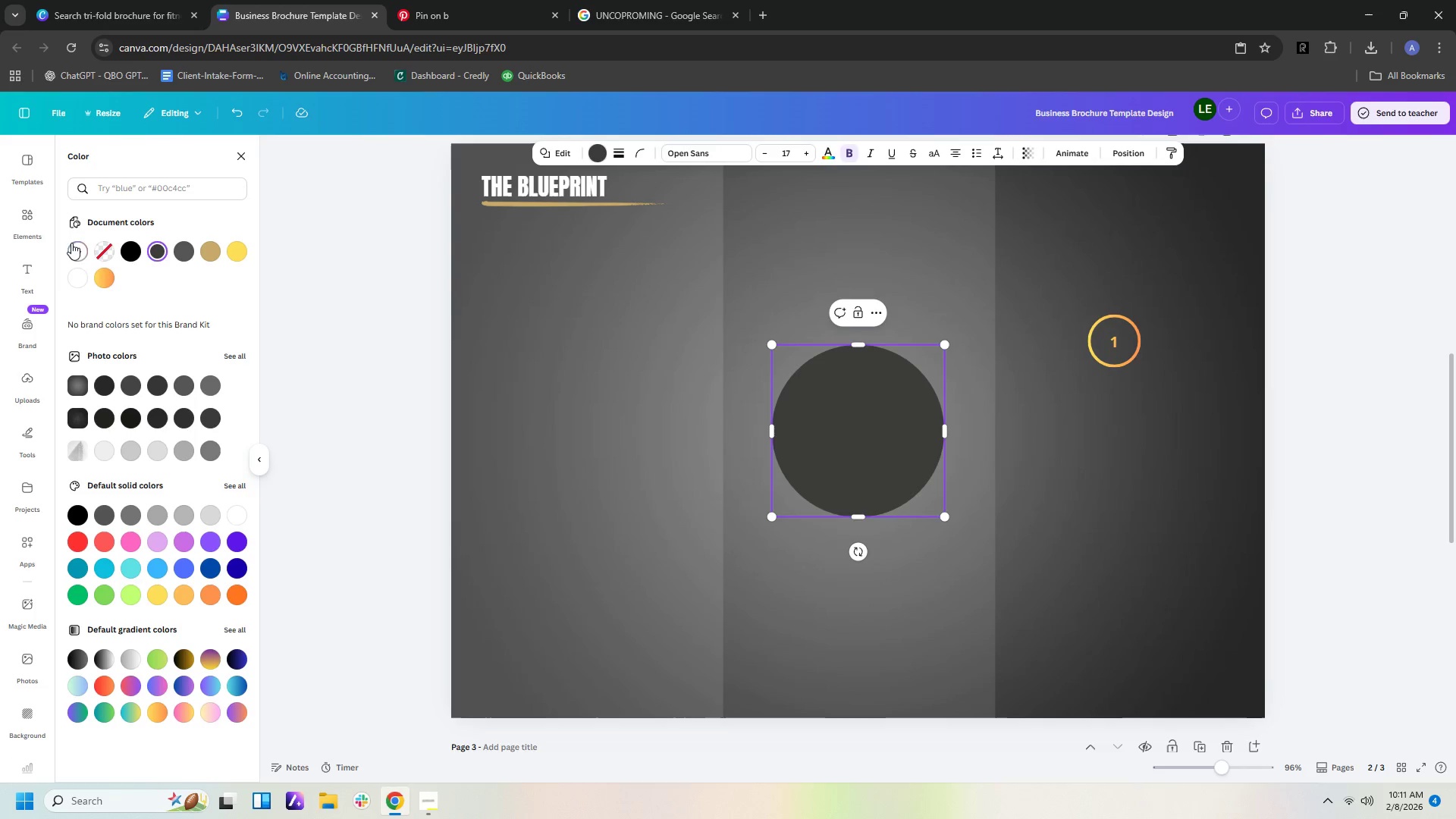 
left_click([100, 251])
 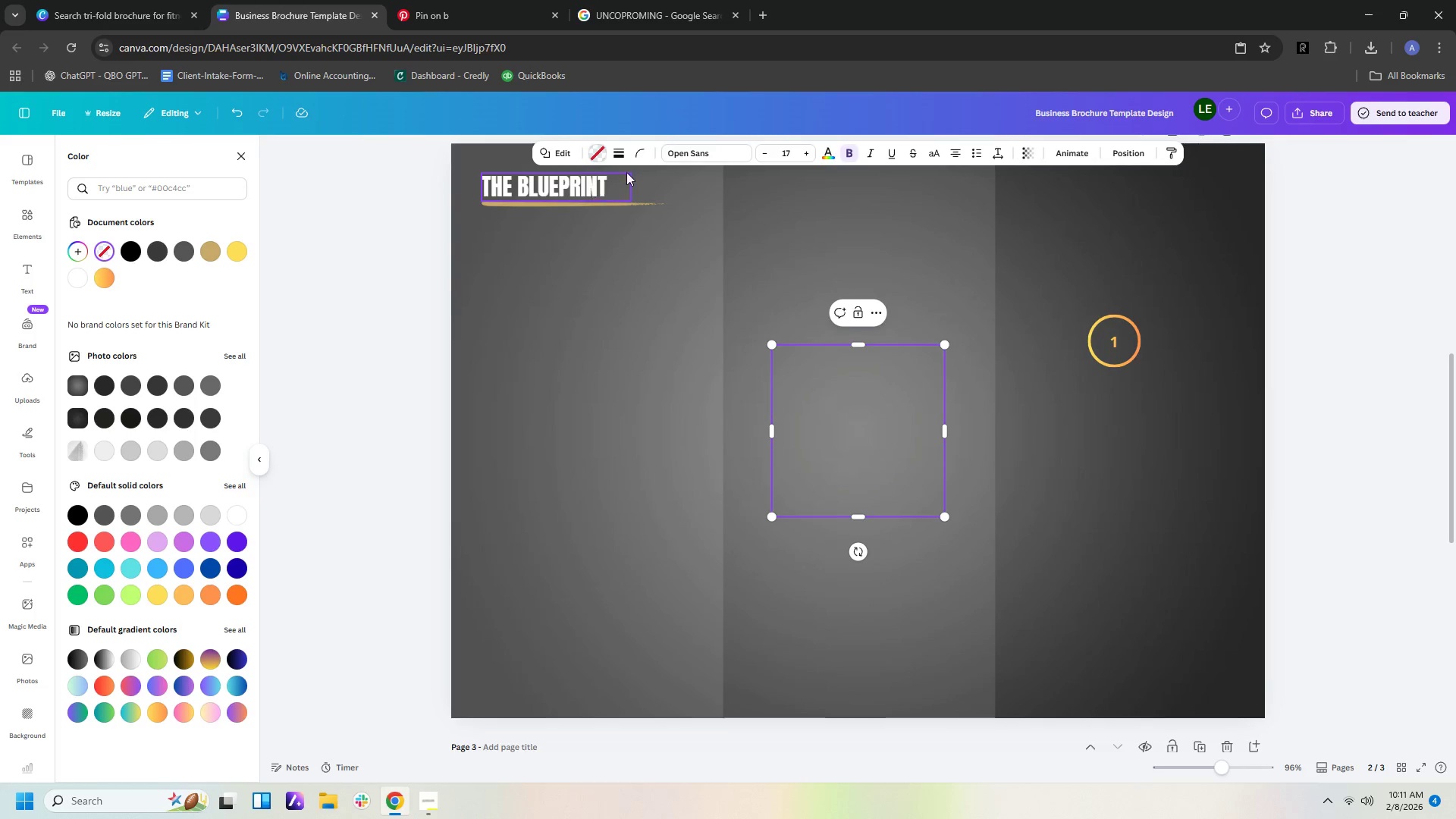 
left_click([625, 158])
 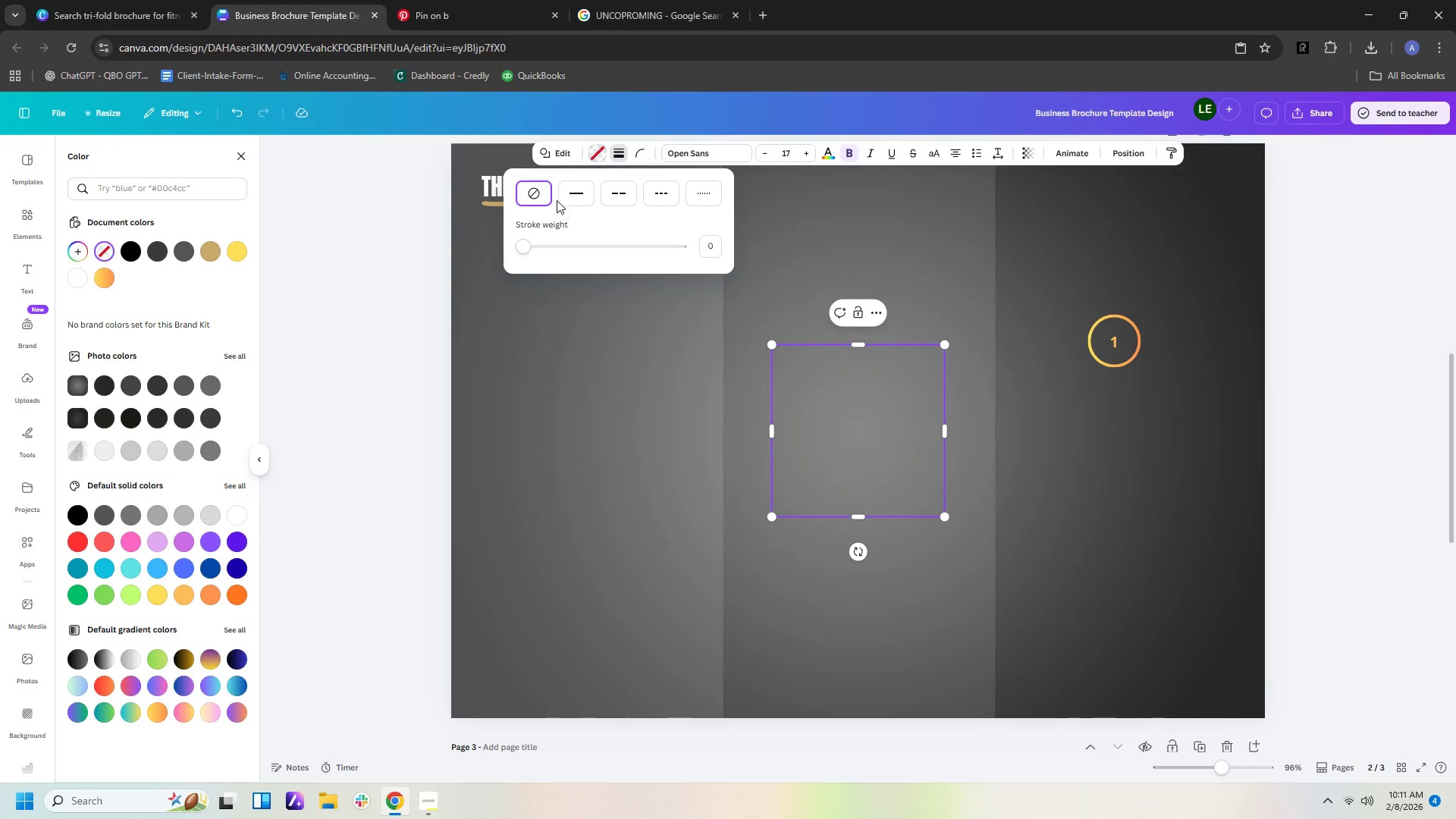 
left_click([564, 196])
 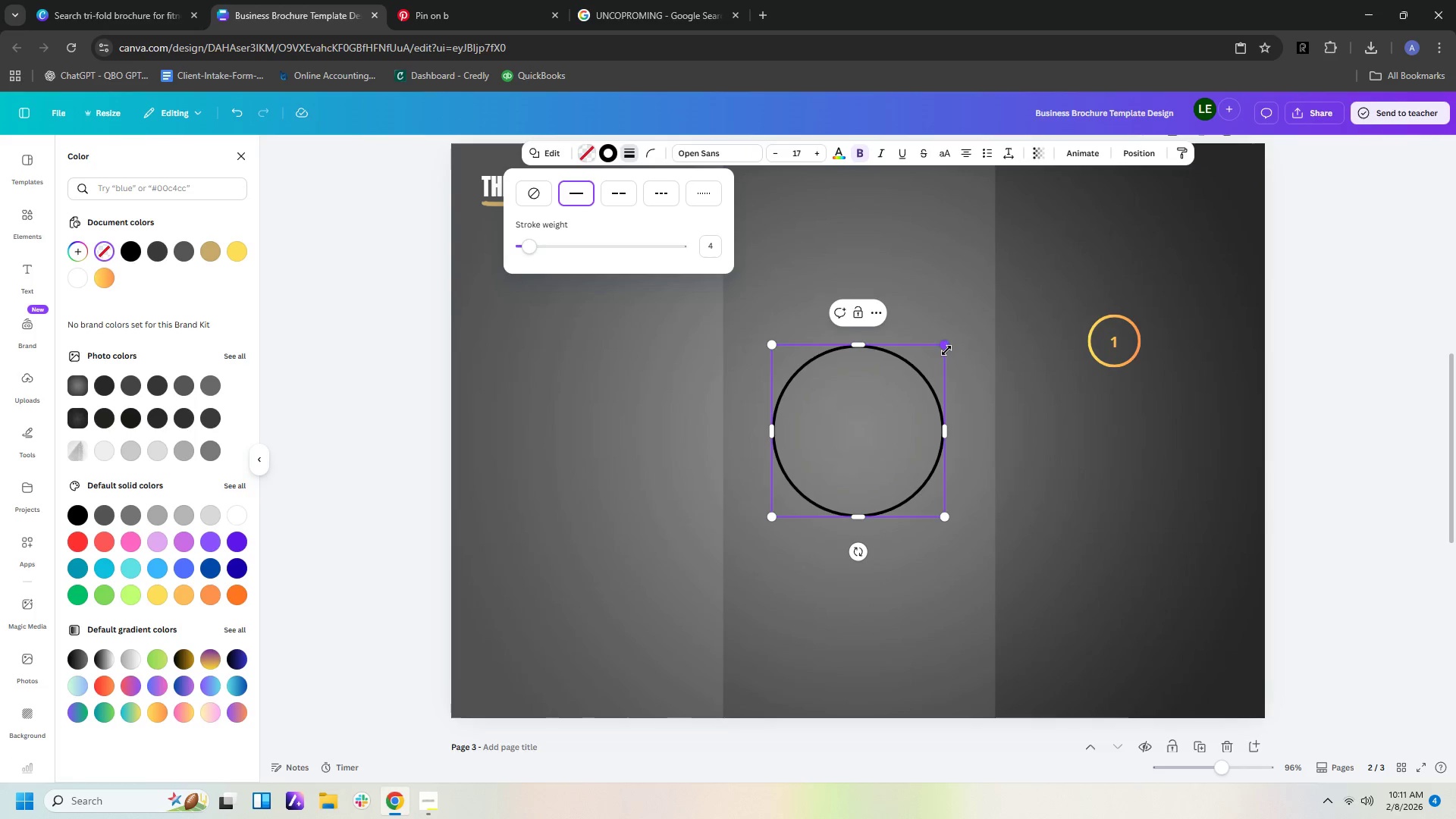 
left_click_drag(start_coordinate=[947, 344], to_coordinate=[847, 482])
 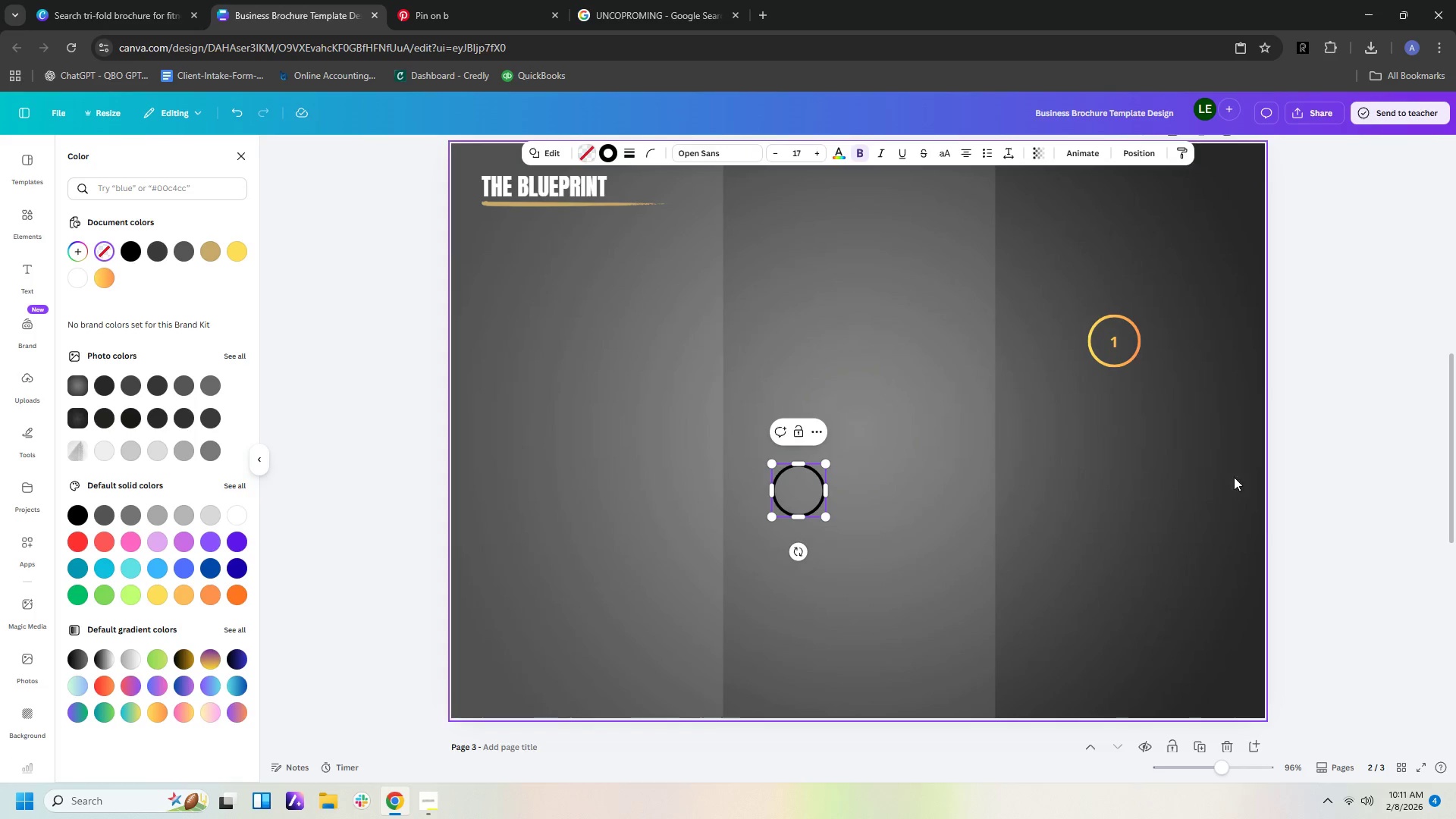 
left_click([1379, 481])
 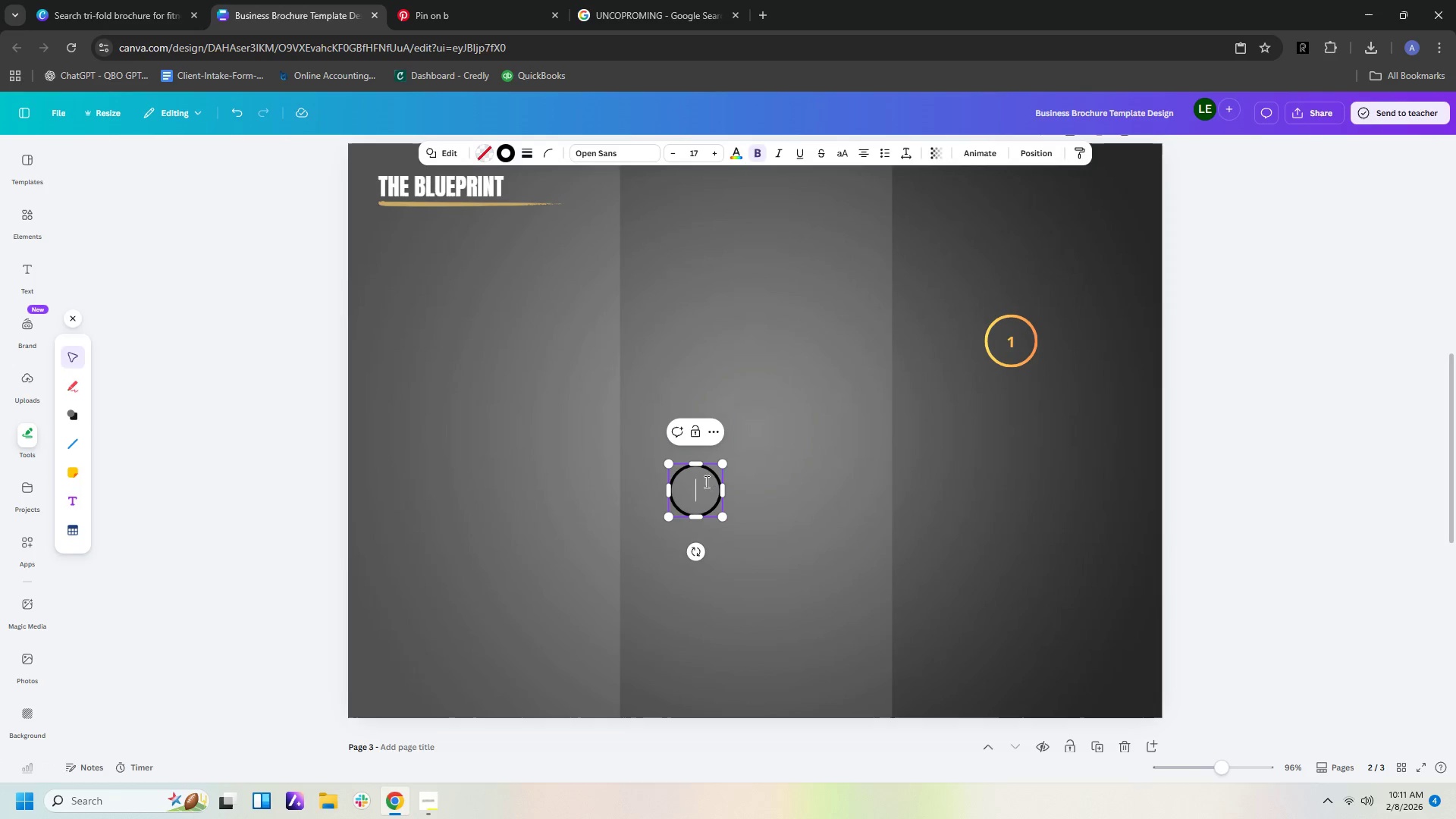 
left_click([1323, 398])
 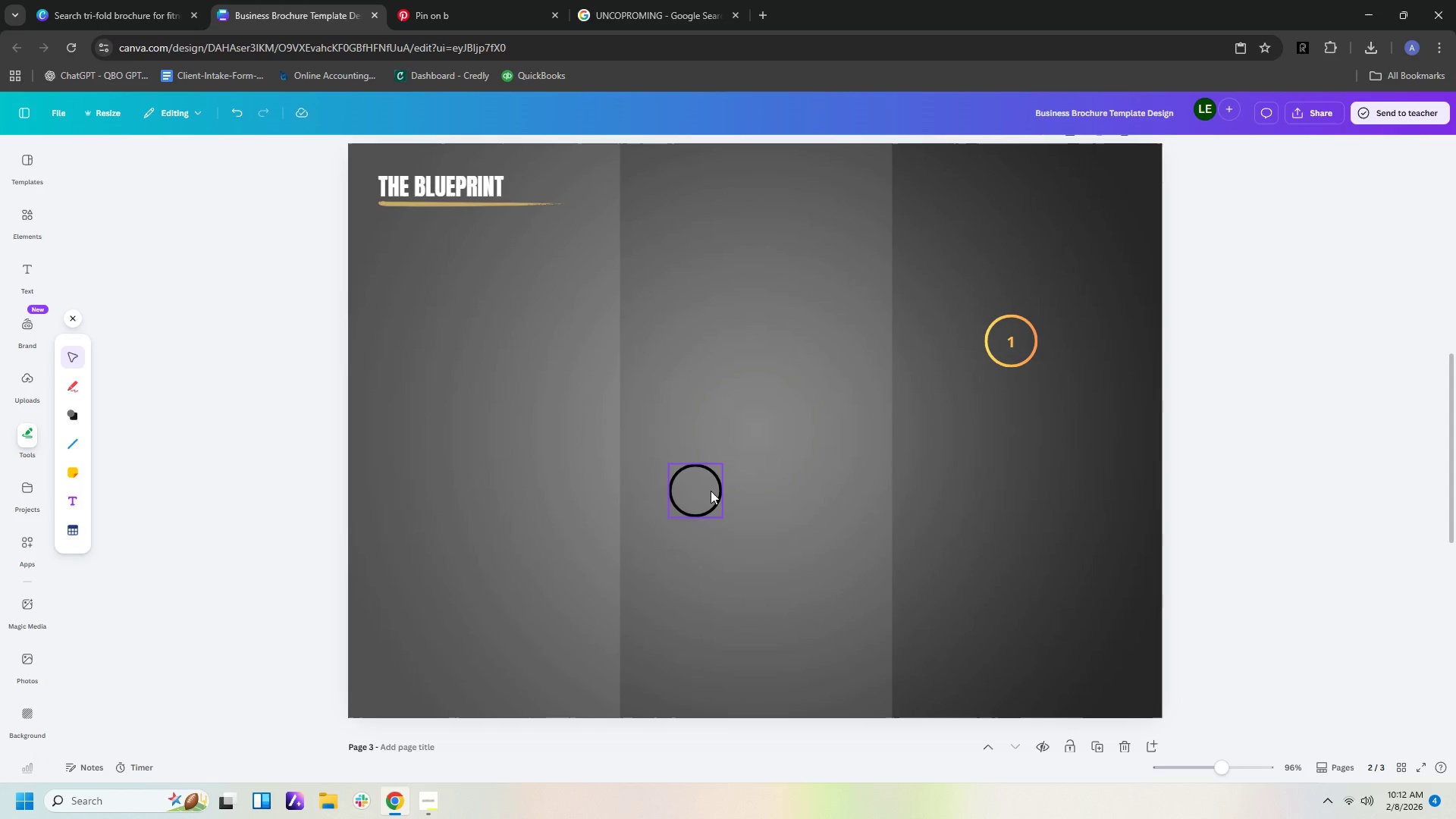 
left_click([711, 491])
 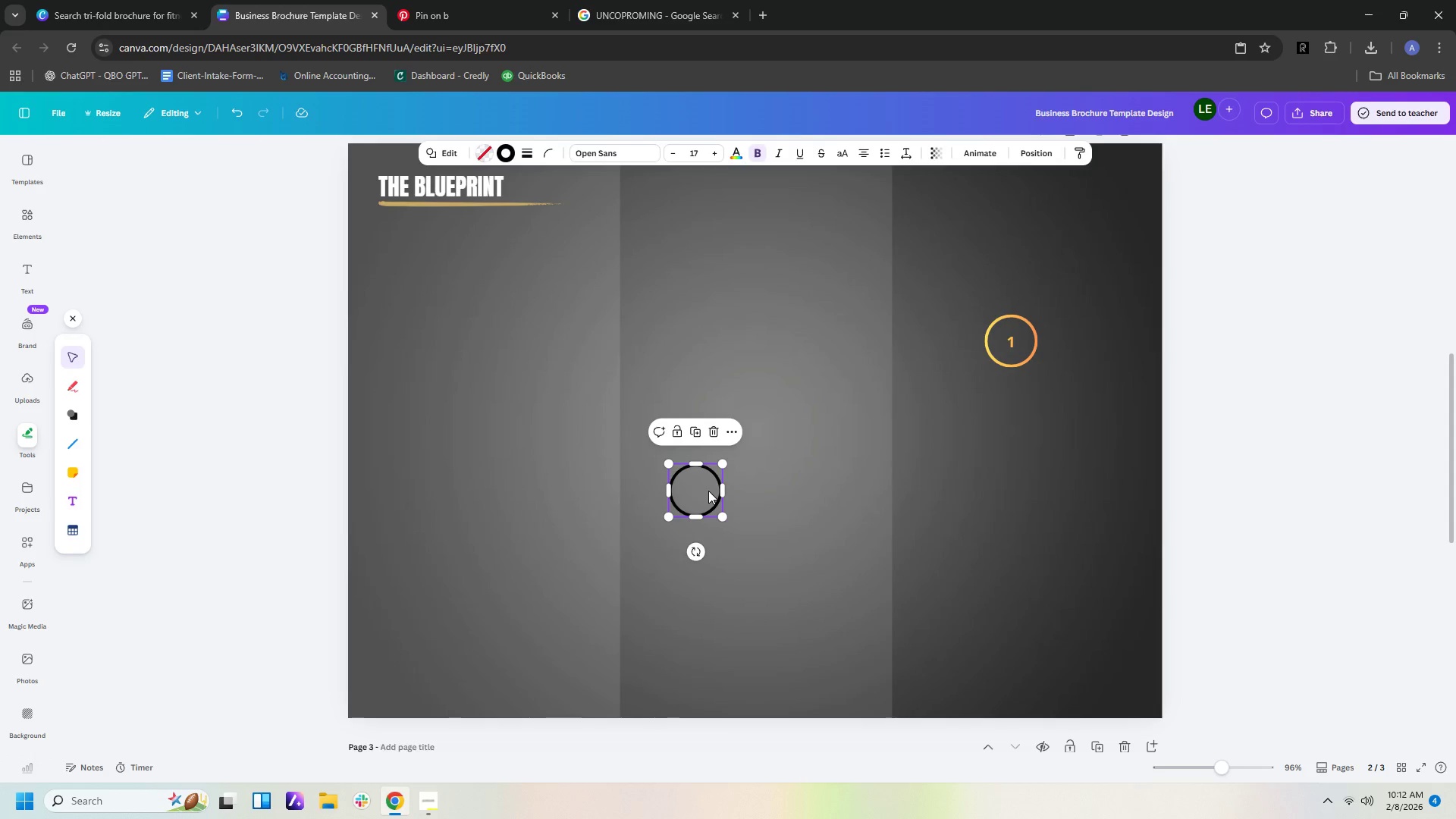 
left_click_drag(start_coordinate=[709, 491], to_coordinate=[1033, 347])
 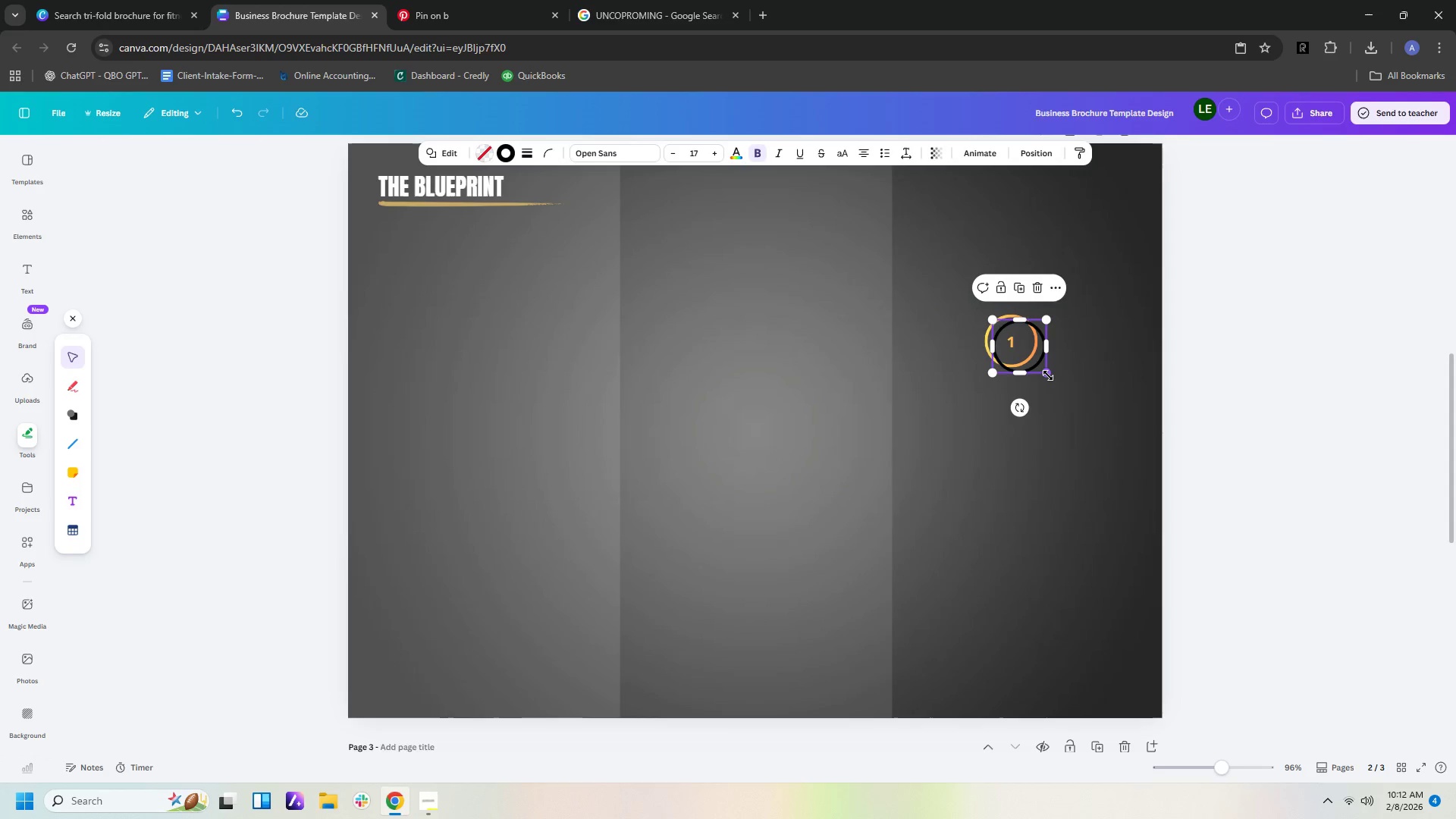 
left_click_drag(start_coordinate=[1048, 375], to_coordinate=[1029, 362])
 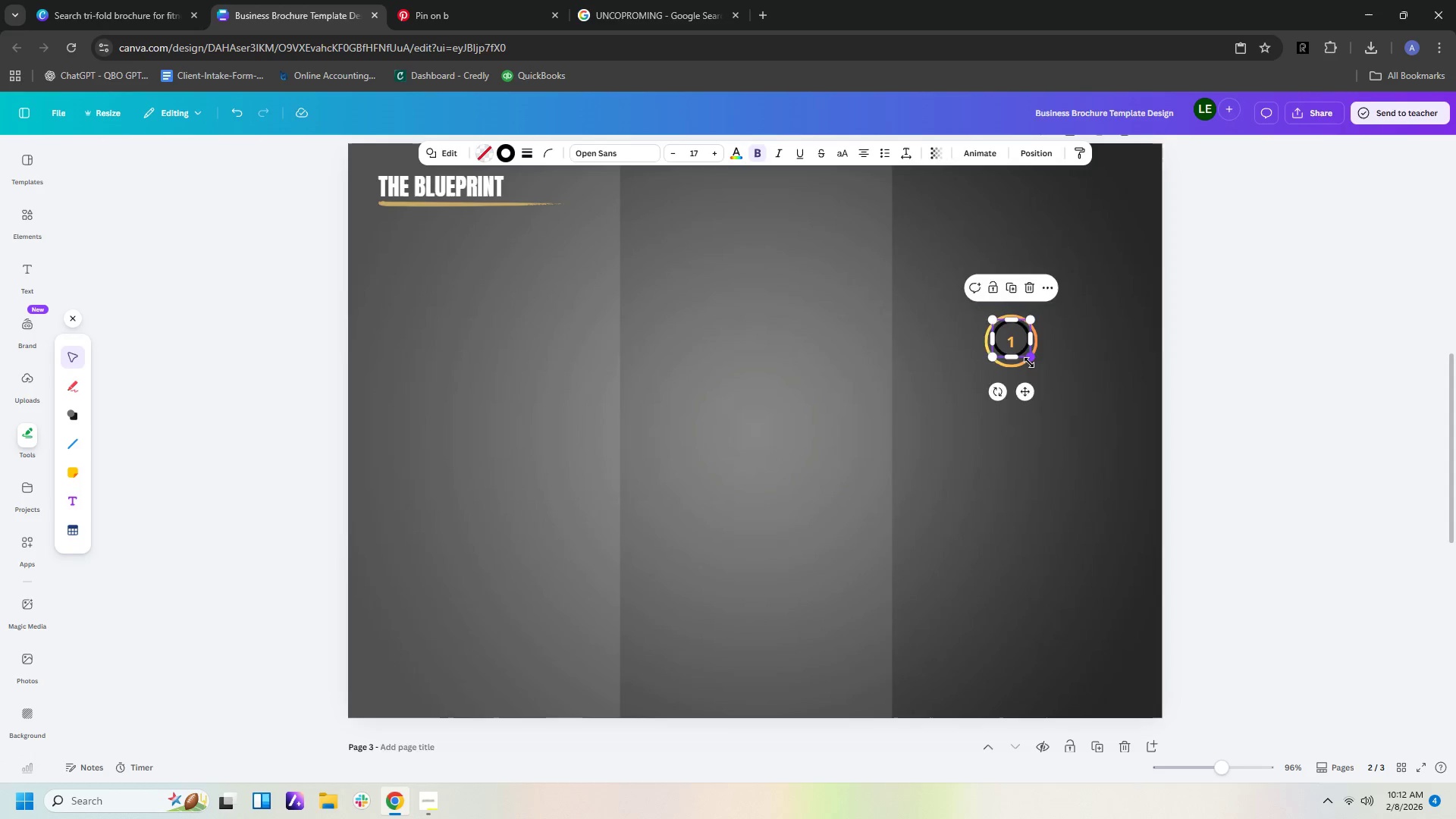 
key(ArrowDown)
 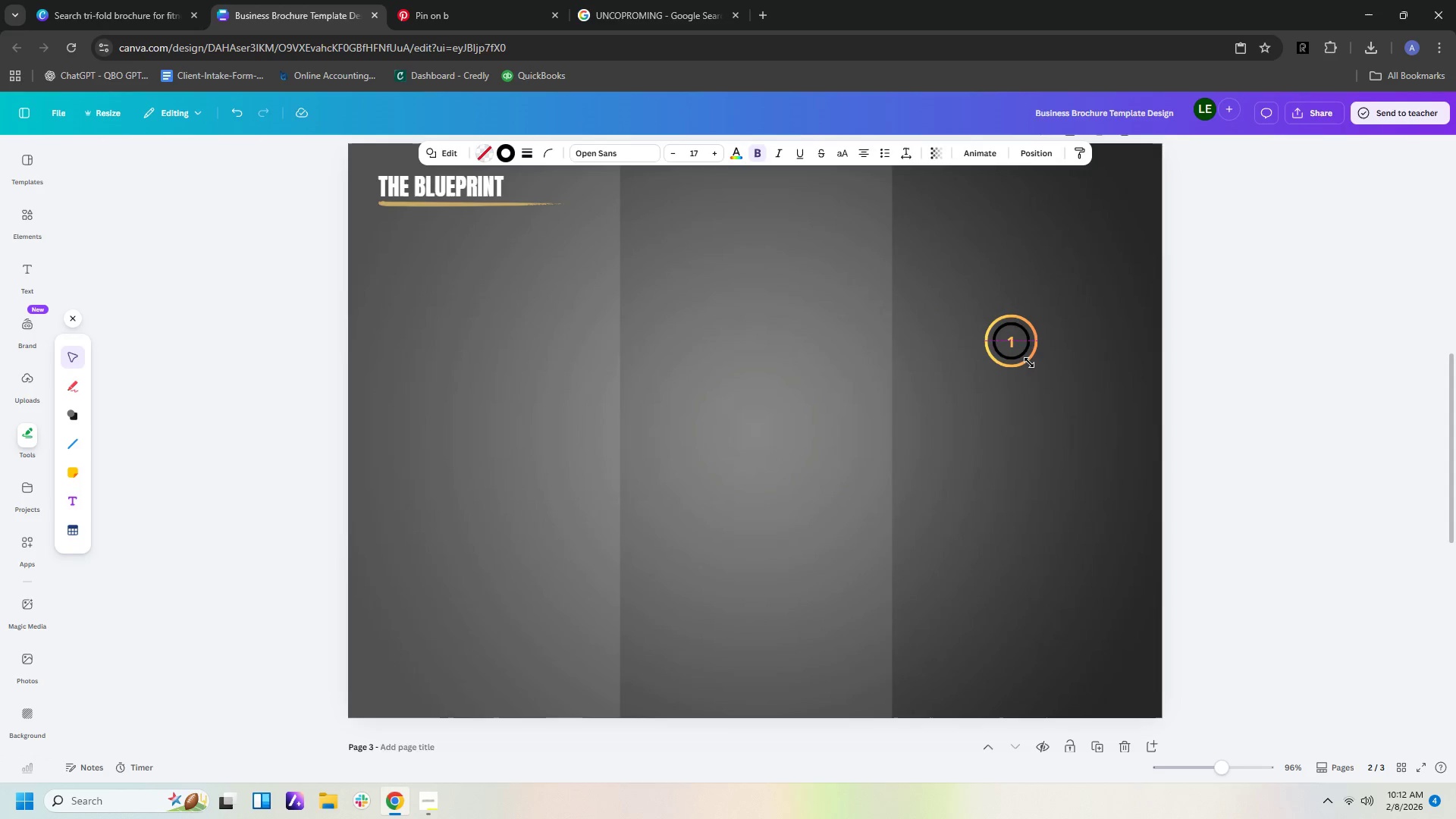 
key(ArrowDown)
 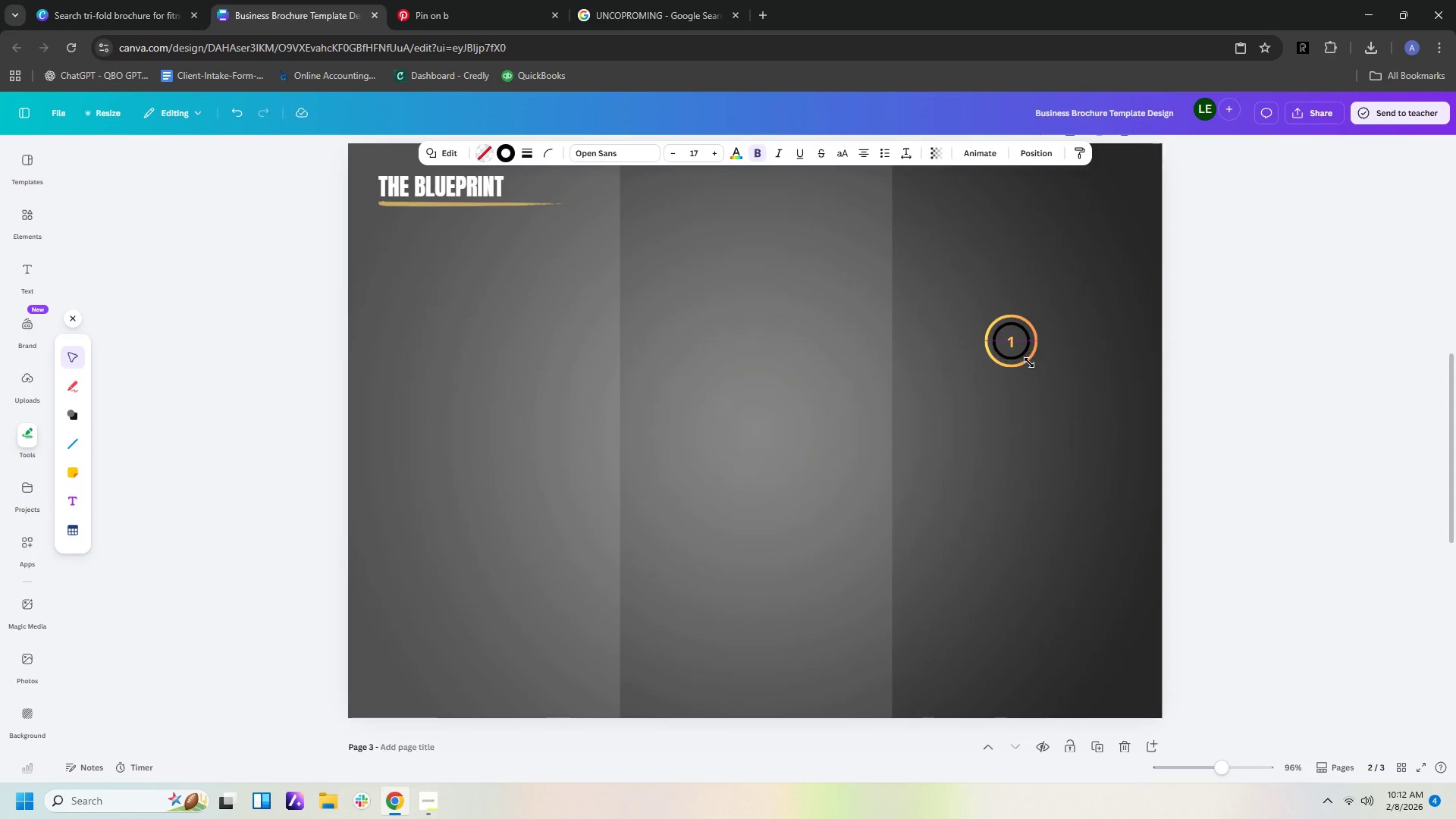 
key(ArrowUp)
 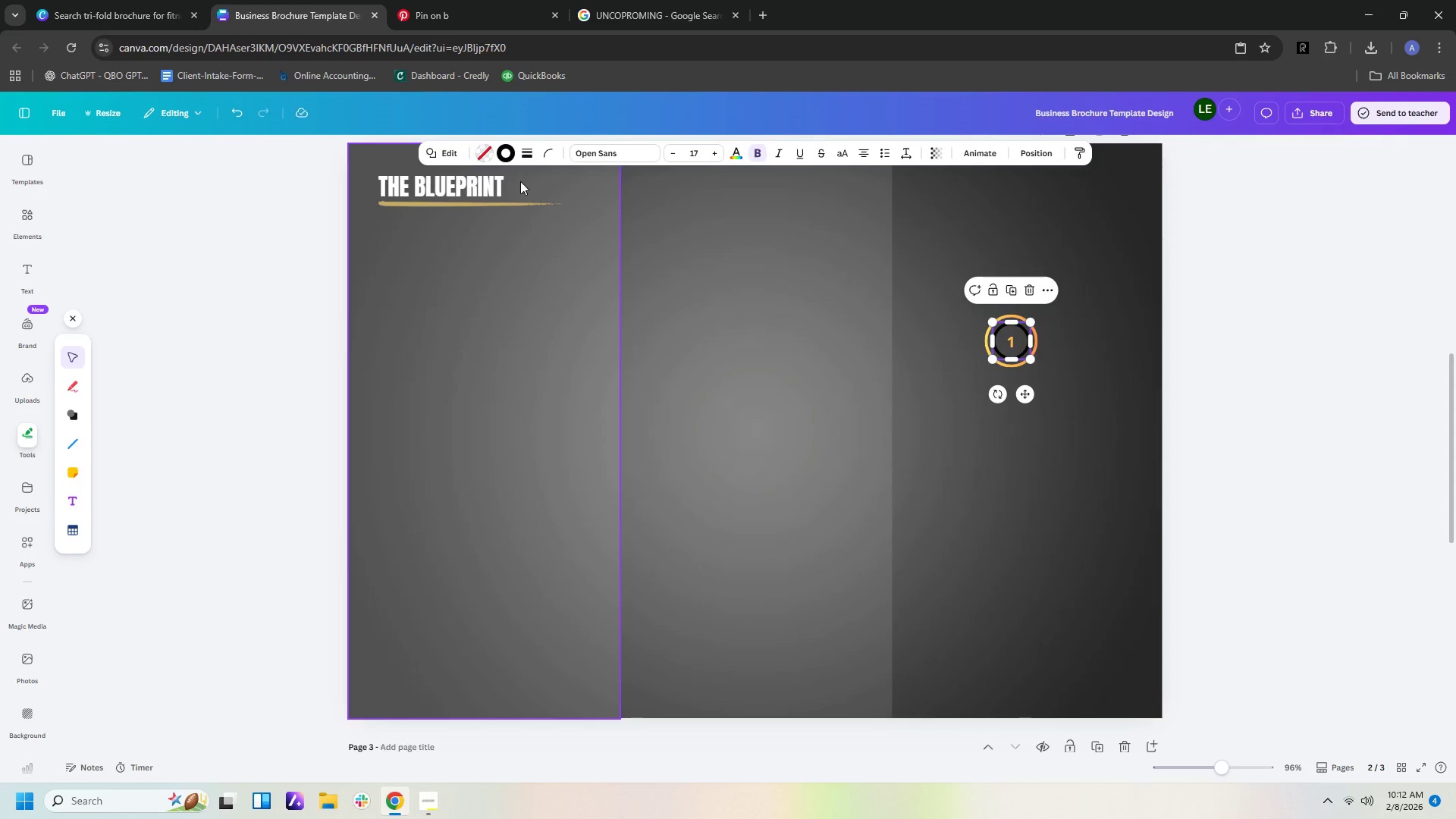 
left_click([500, 158])
 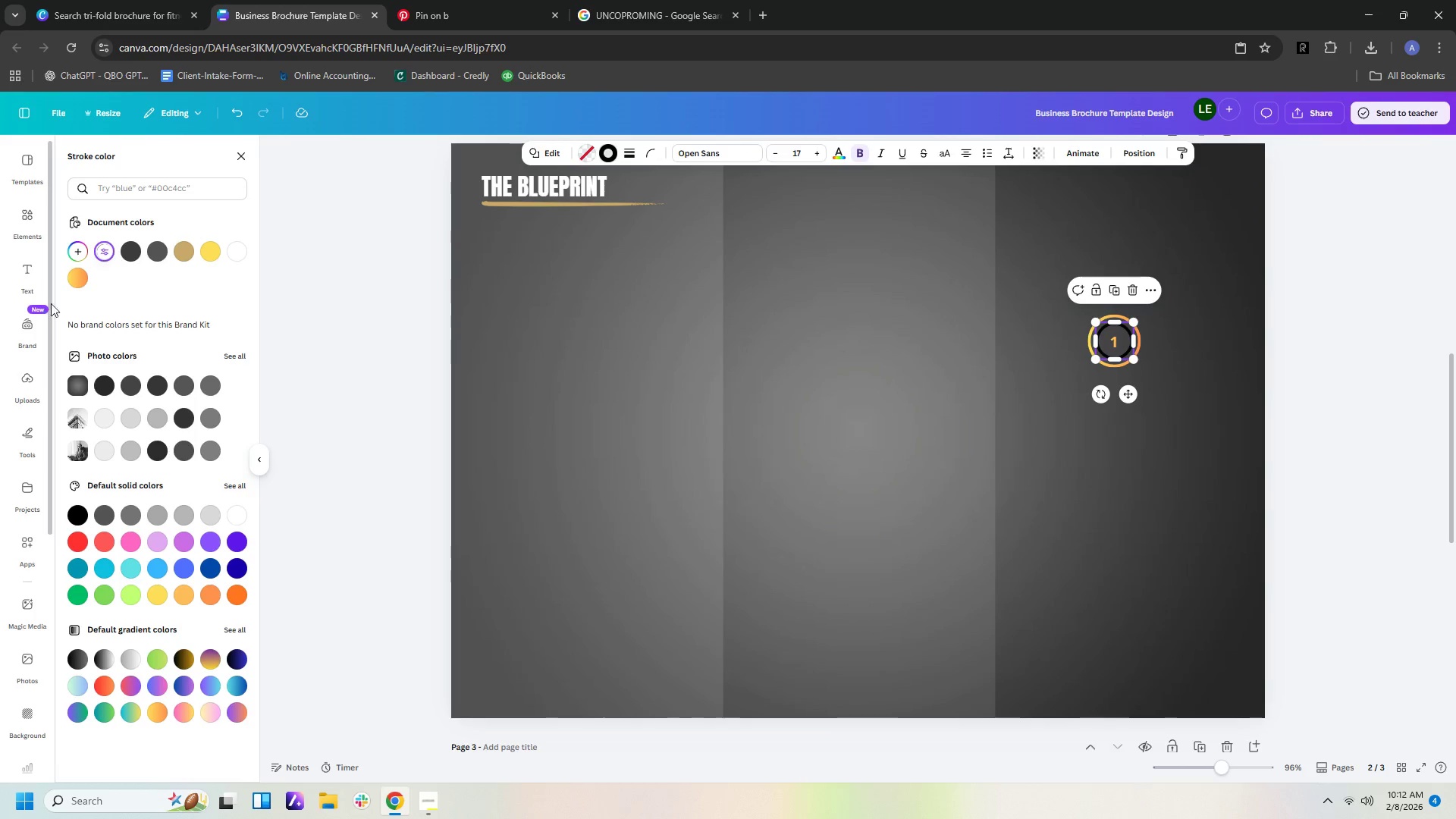 
left_click([84, 281])
 